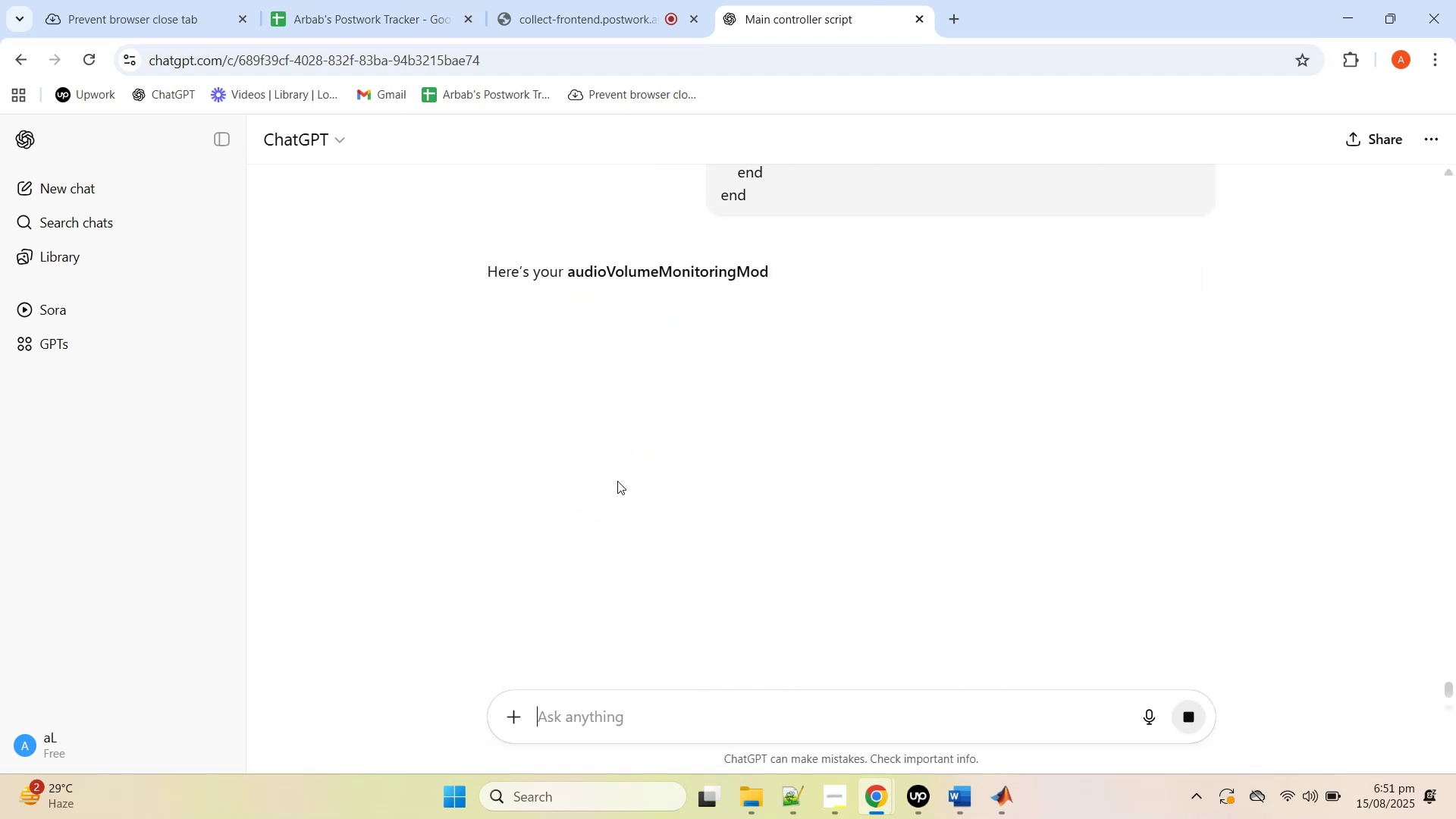 
scroll: coordinate [618, 478], scroll_direction: down, amount: 31.0
 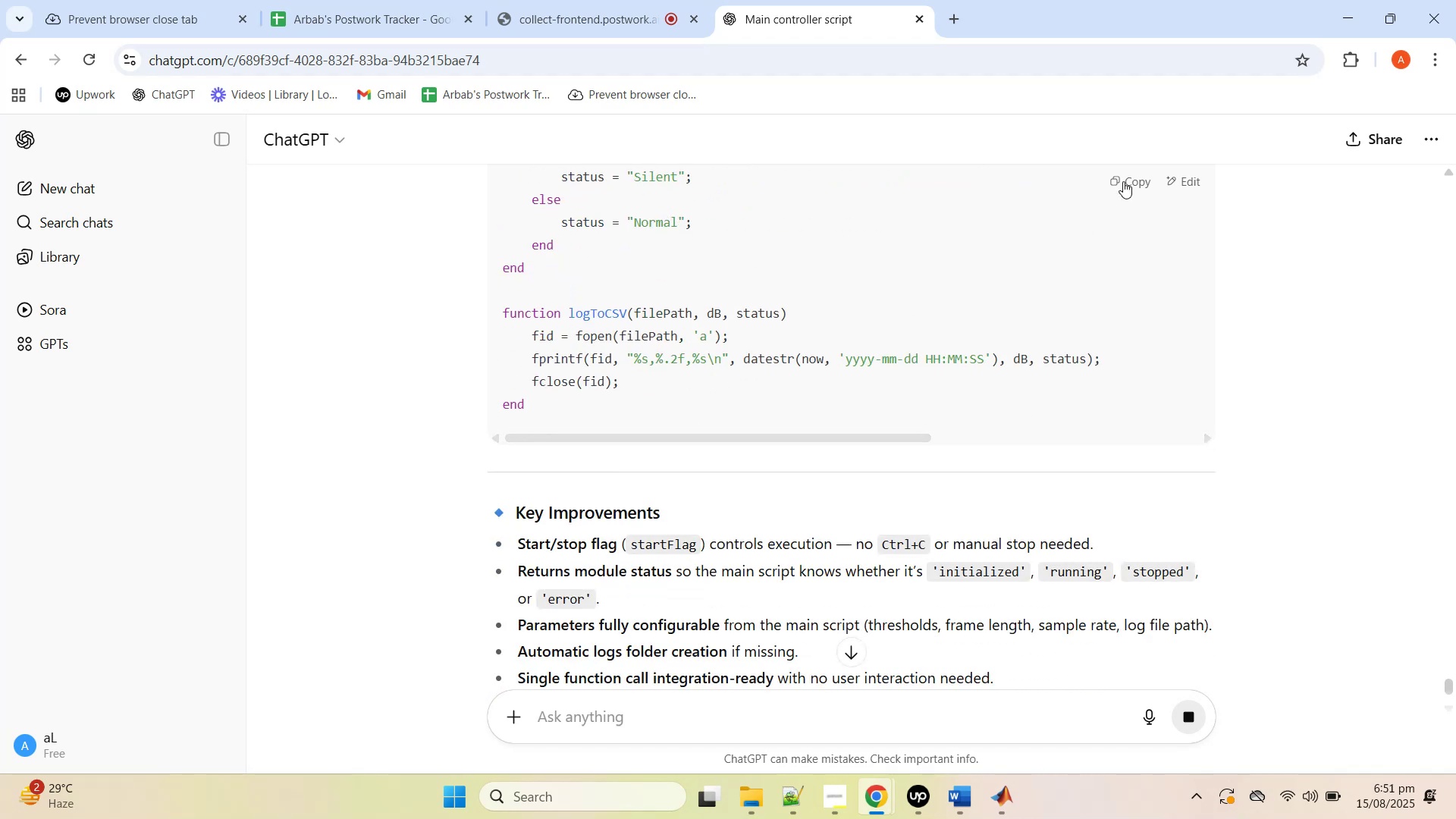 
left_click([1131, 179])
 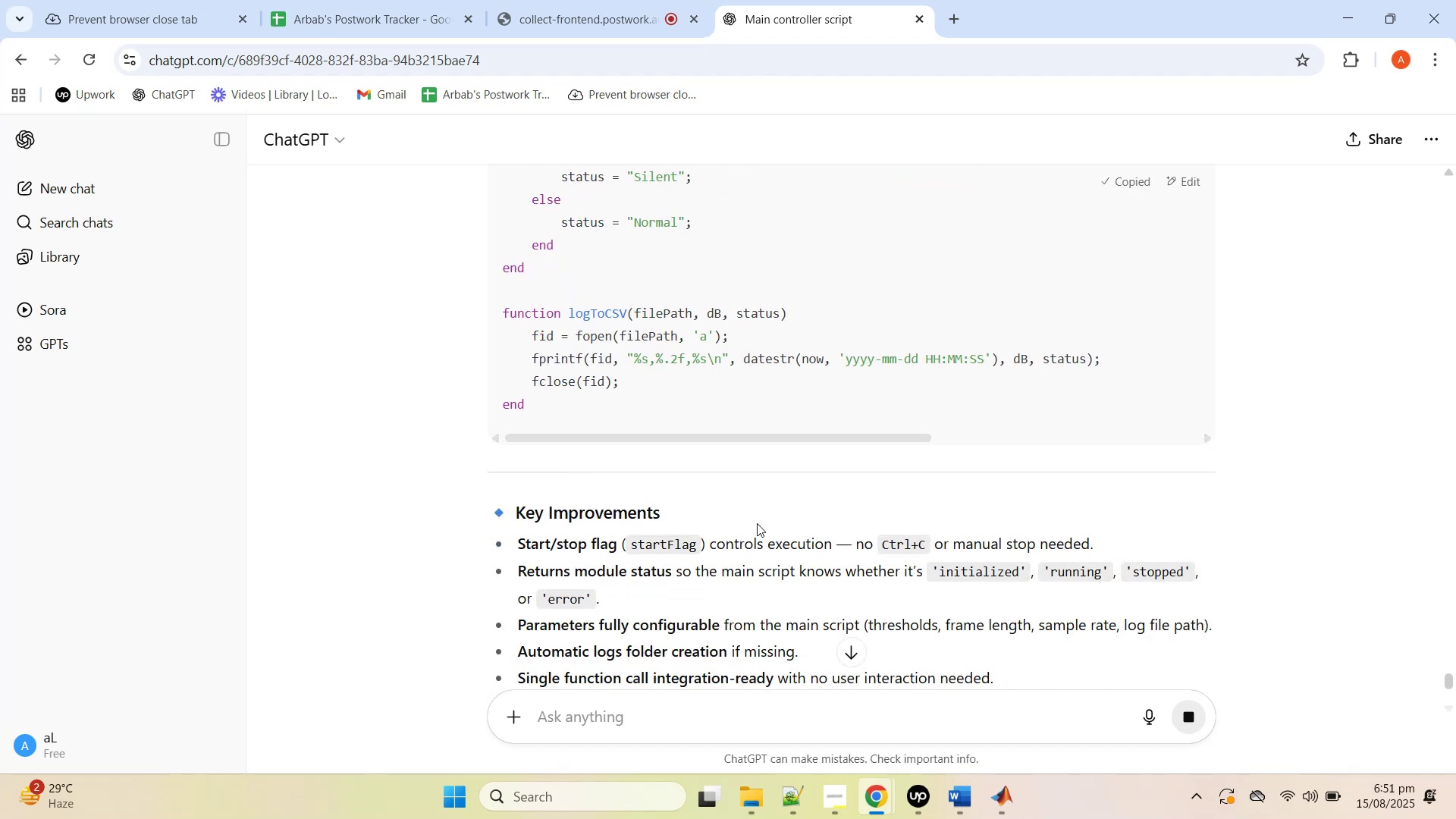 
scroll: coordinate [790, 515], scroll_direction: down, amount: 6.0
 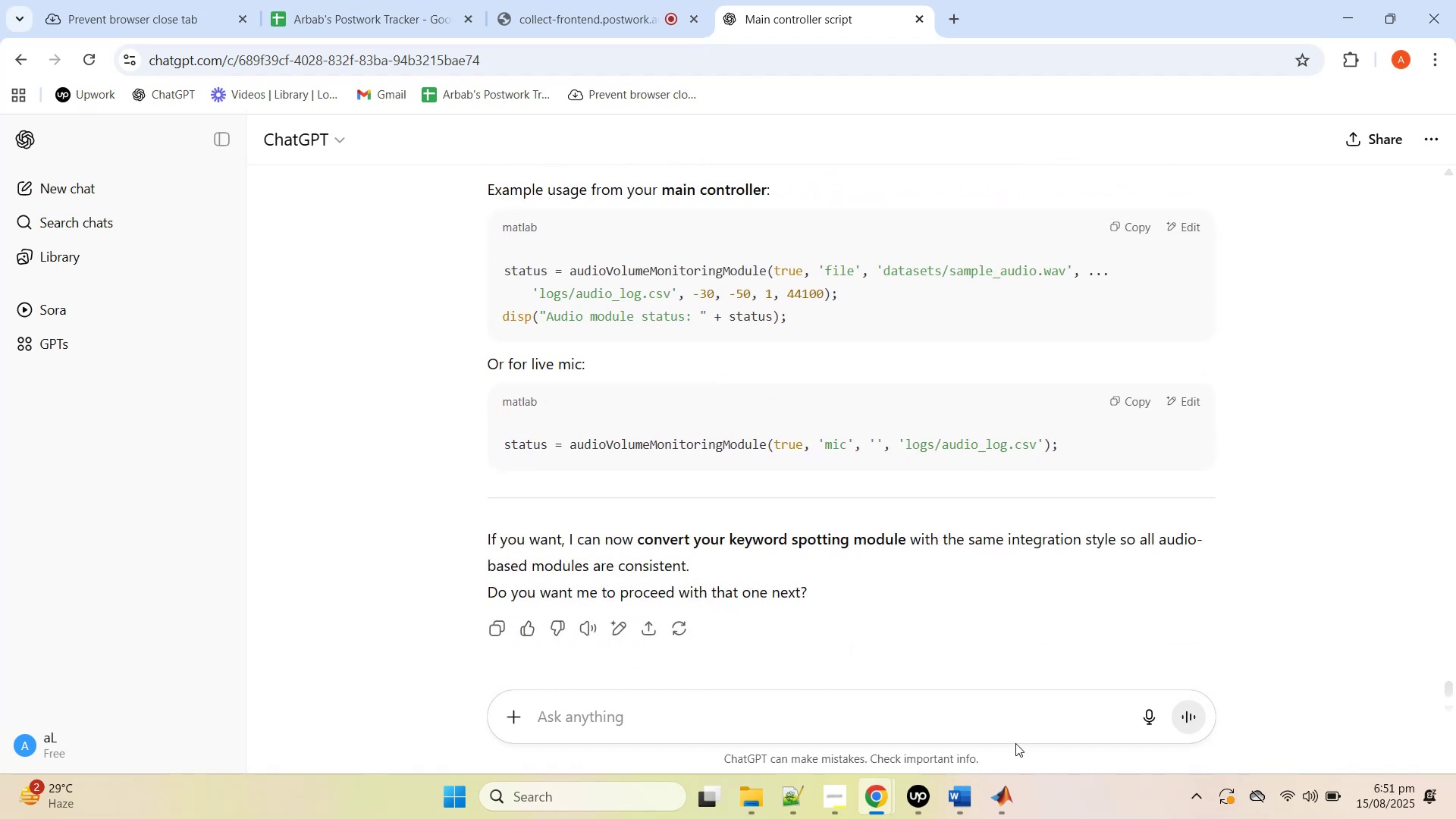 
left_click([1000, 808])
 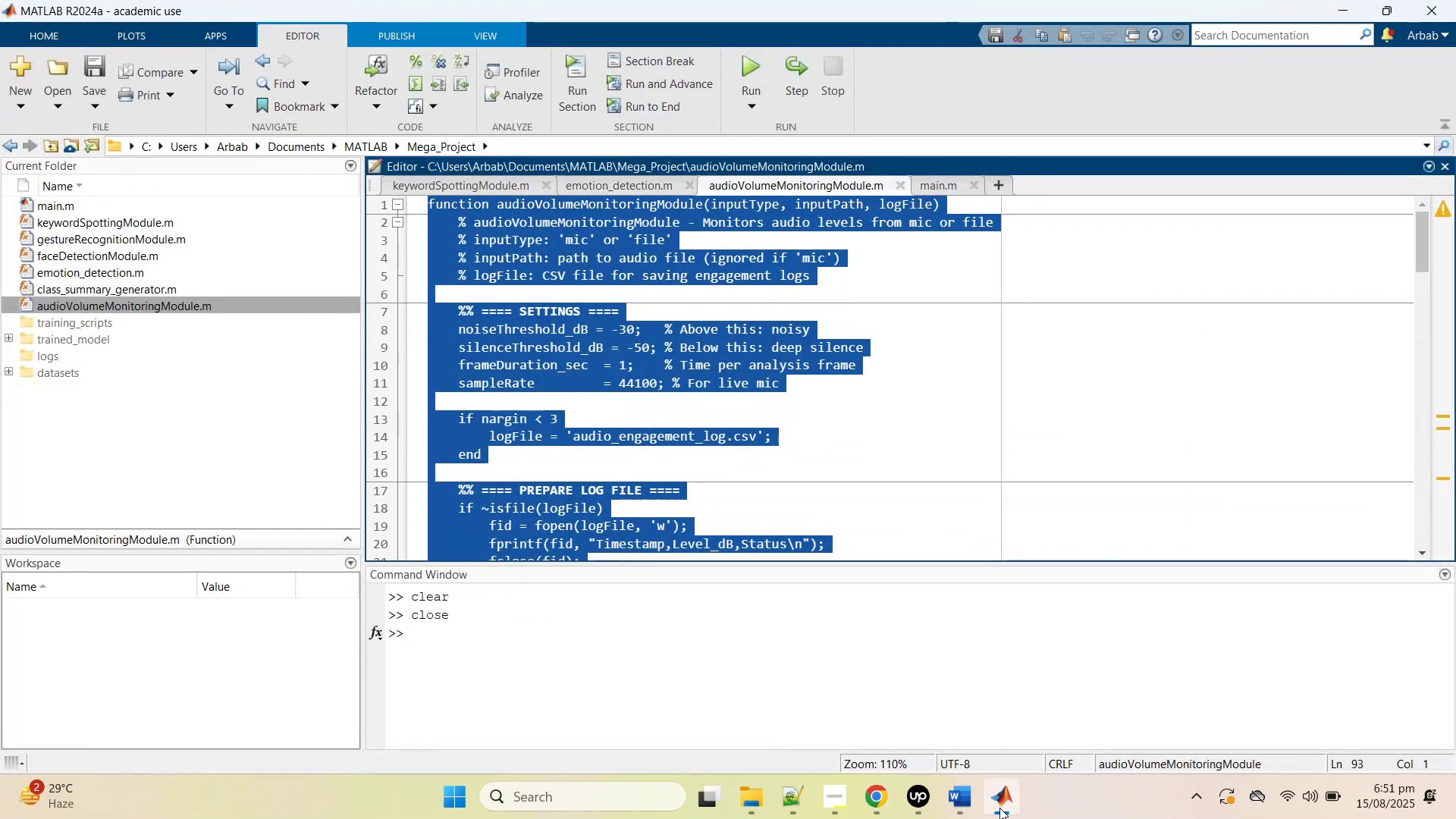 
left_click([709, 394])
 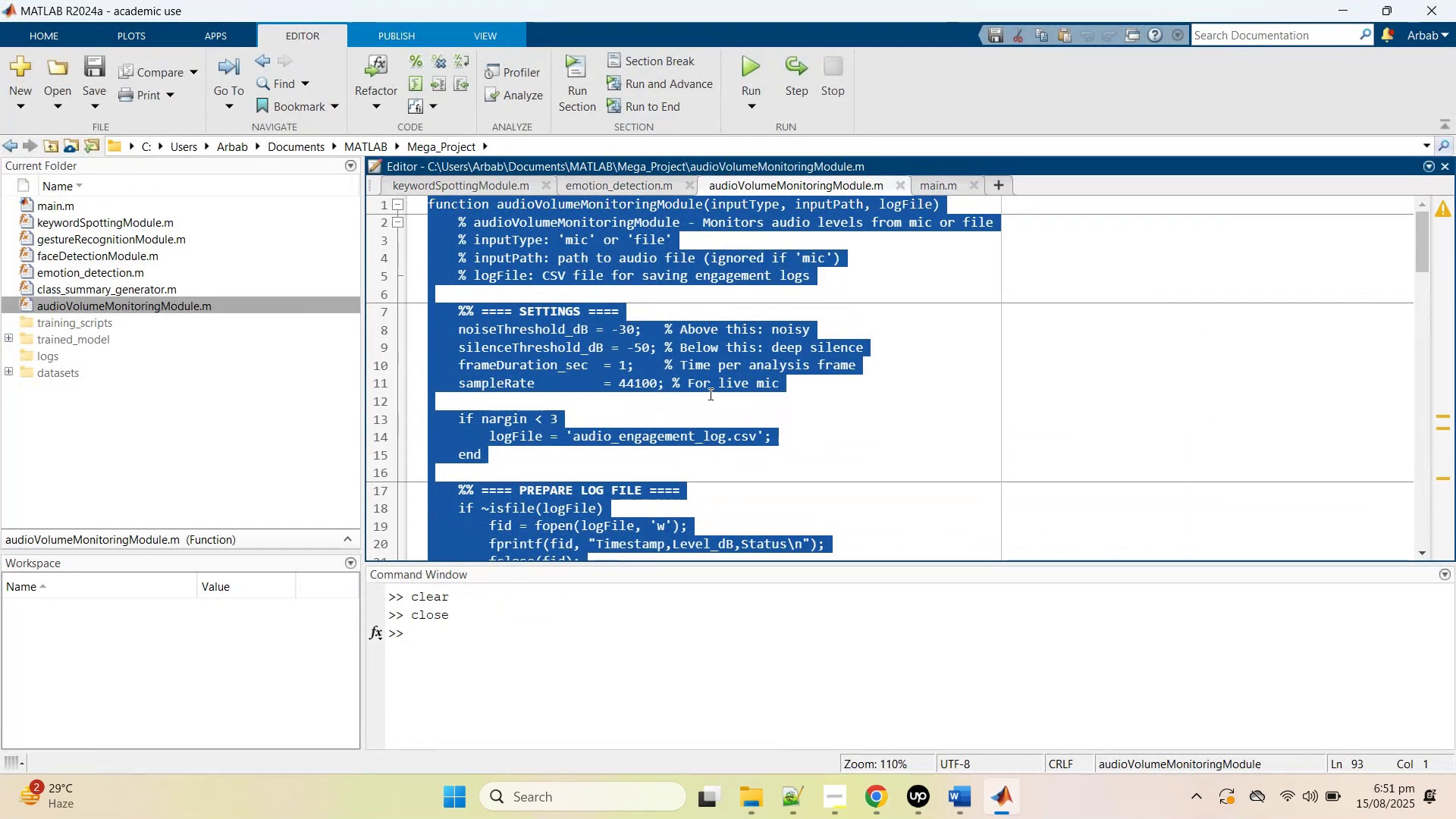 
key(Control+V)
 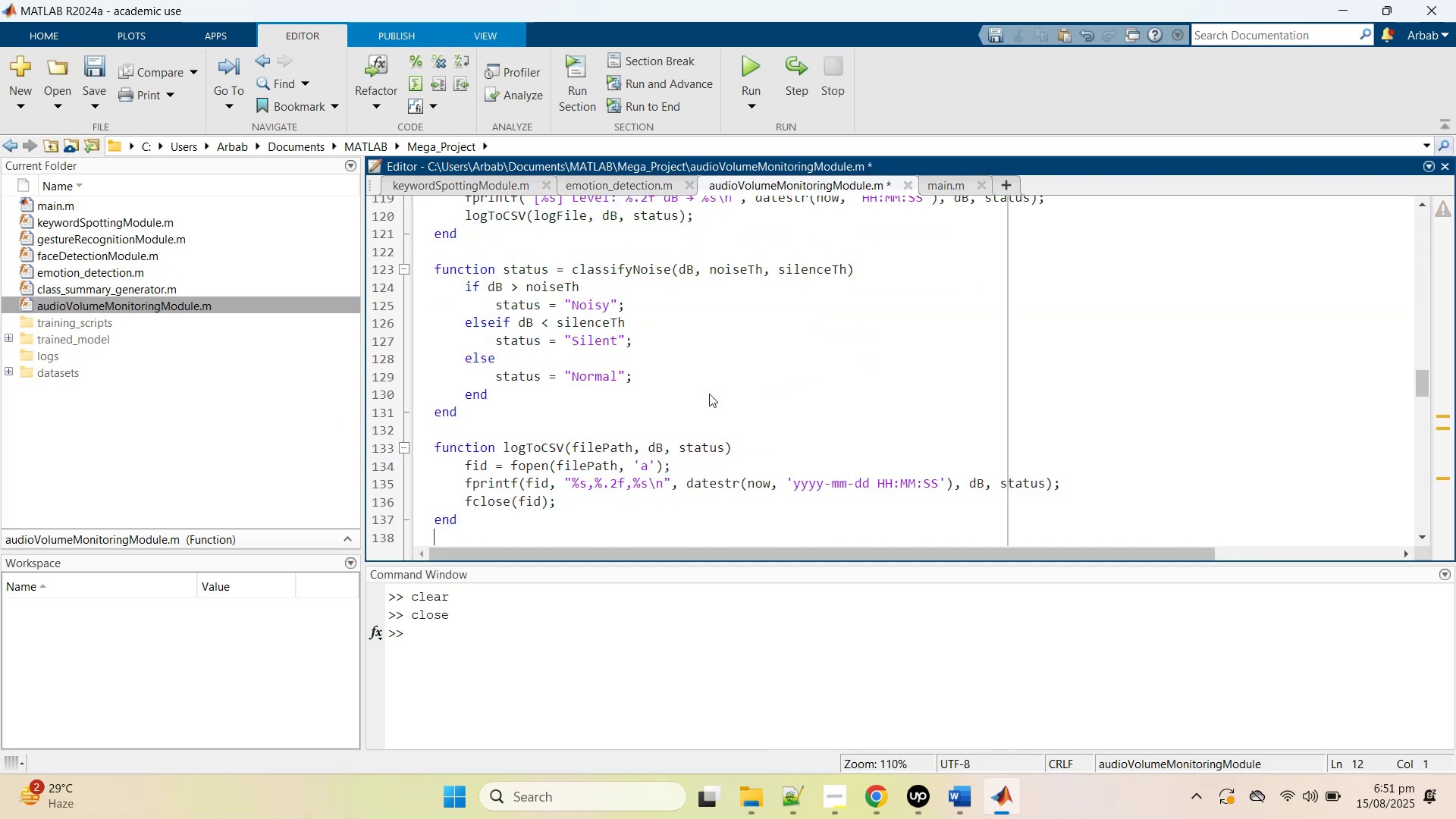 
key(Control+A)
 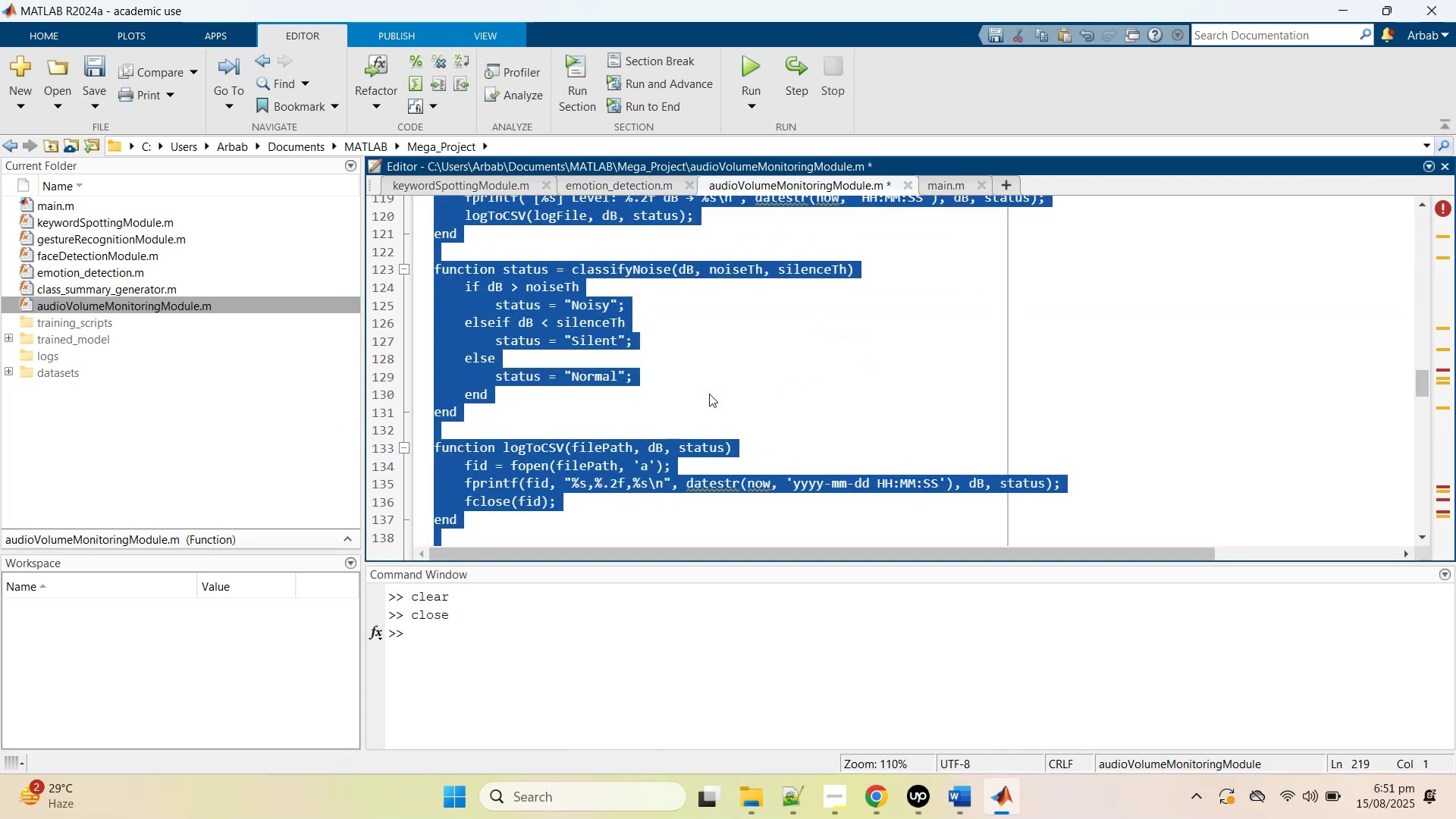 
key(Control+V)
 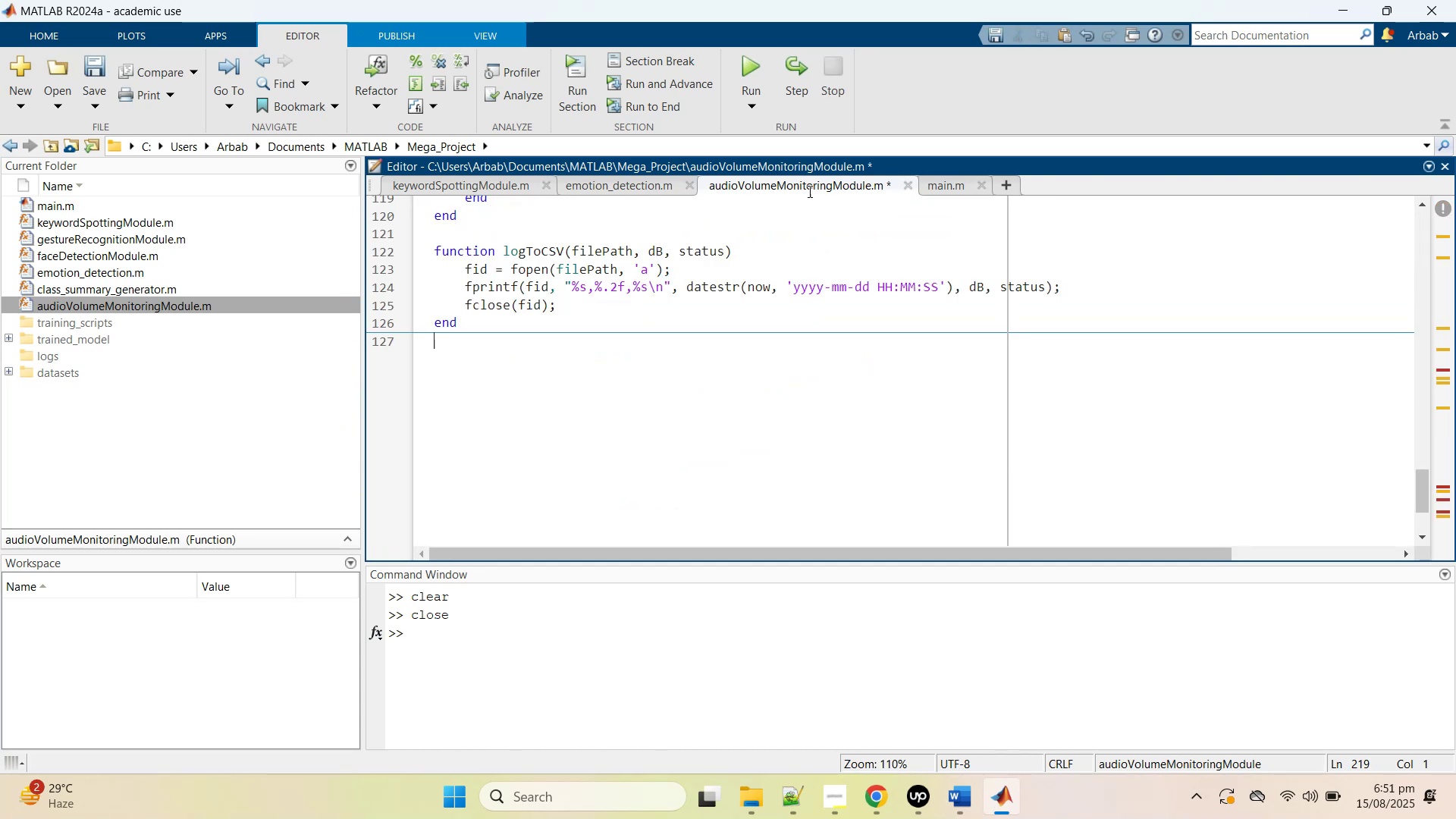 
key(Control+S)
 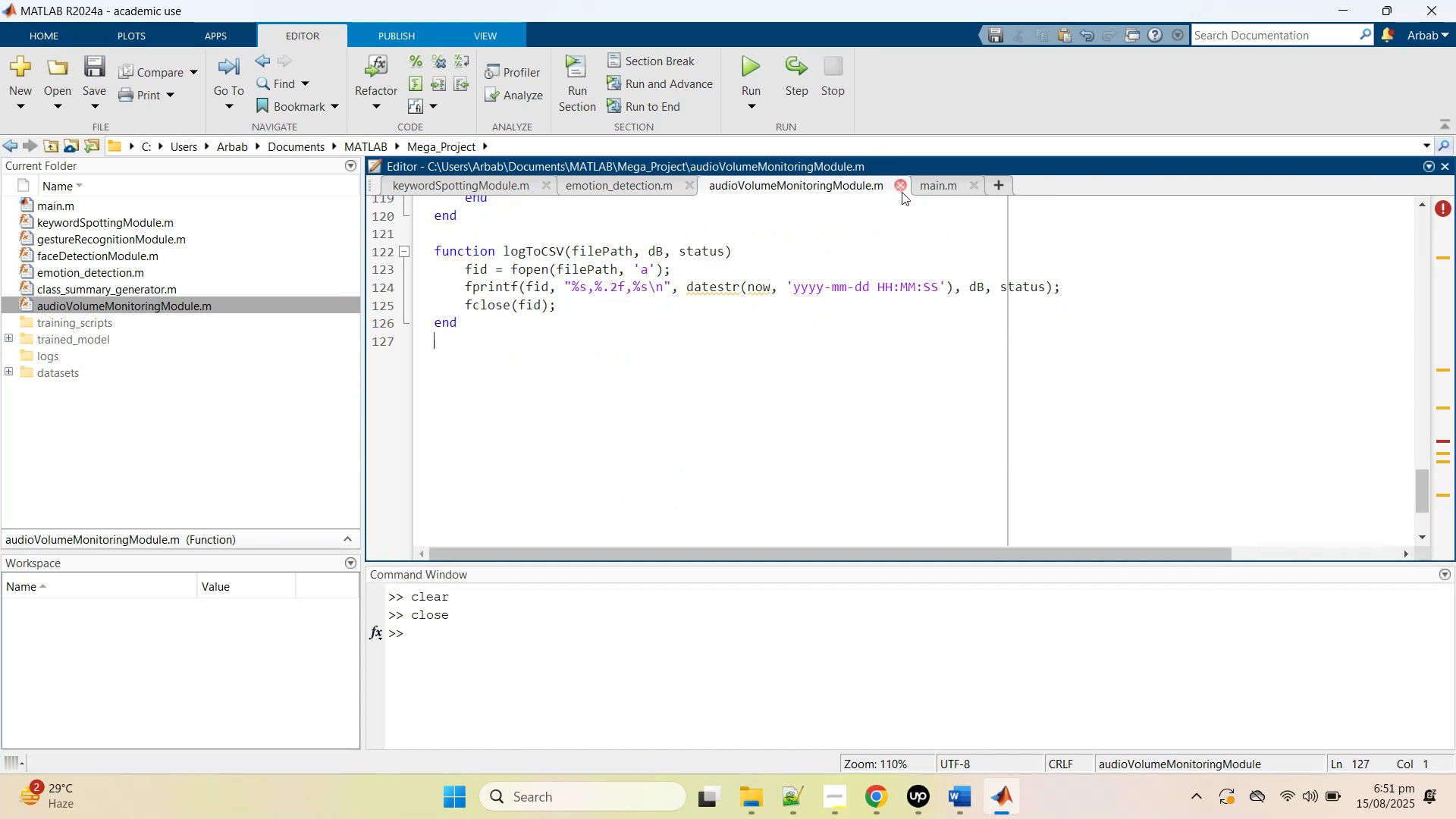 
left_click([902, 191])
 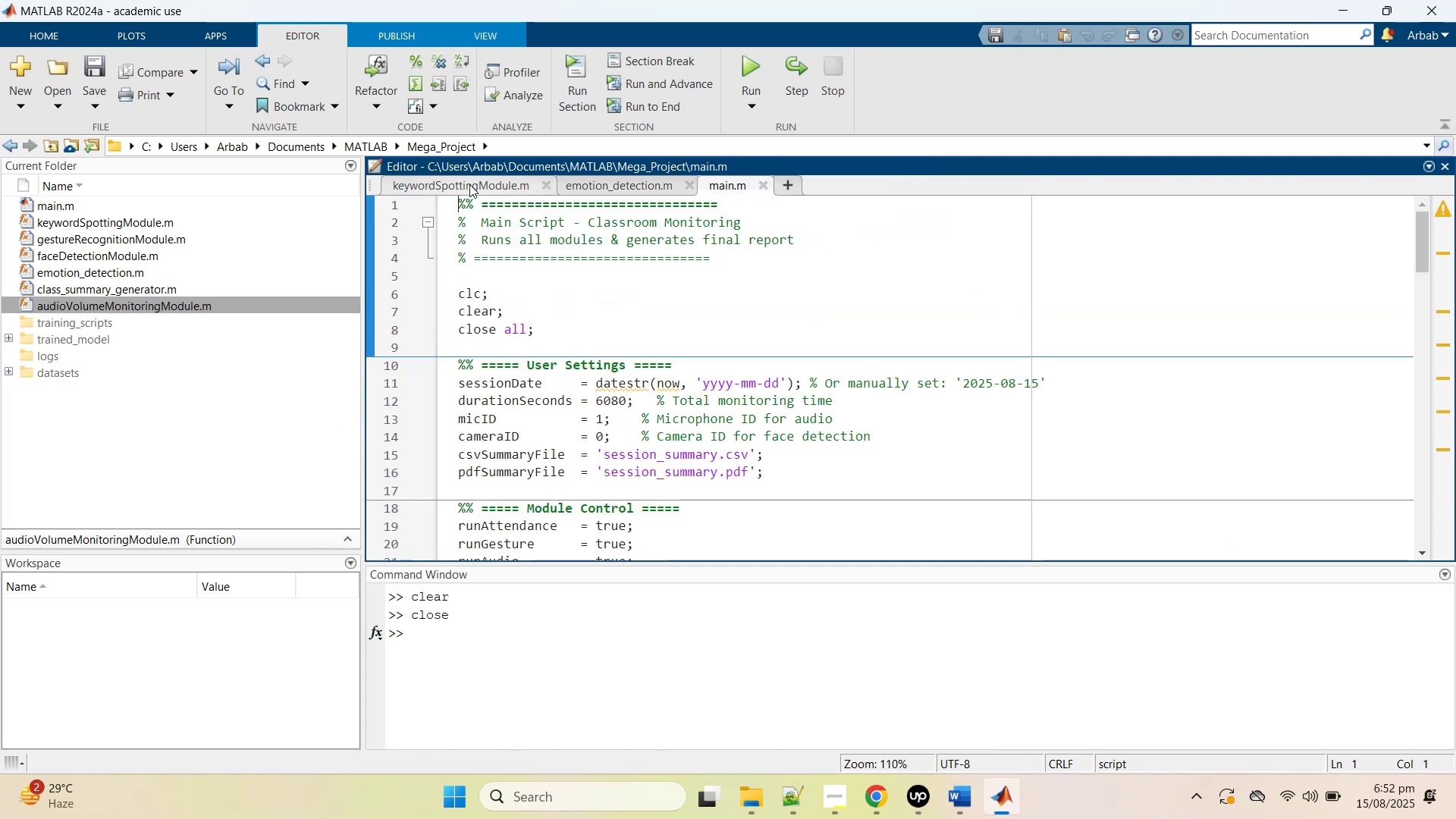 
left_click([469, 181])
 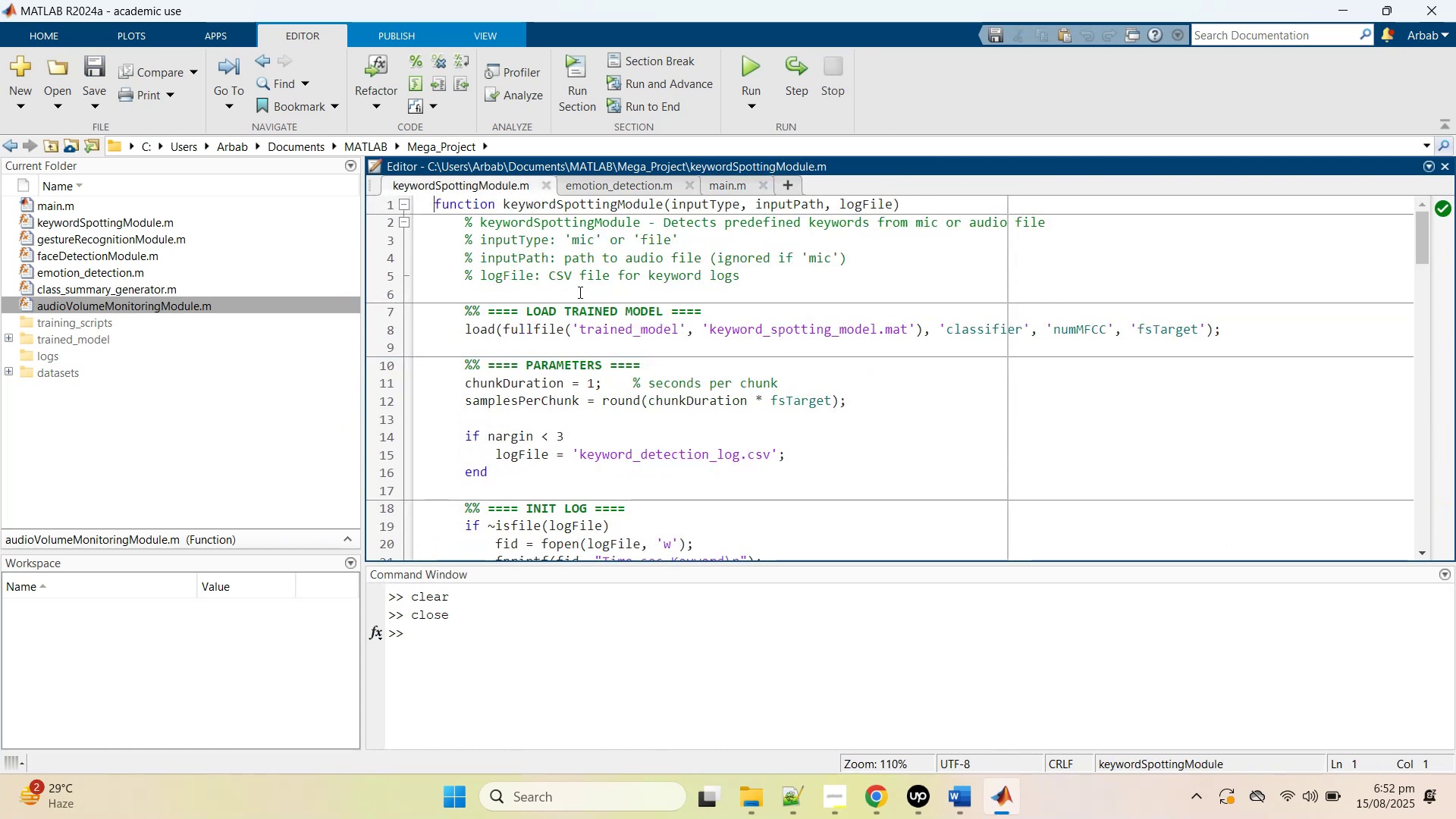 
left_click([595, 303])
 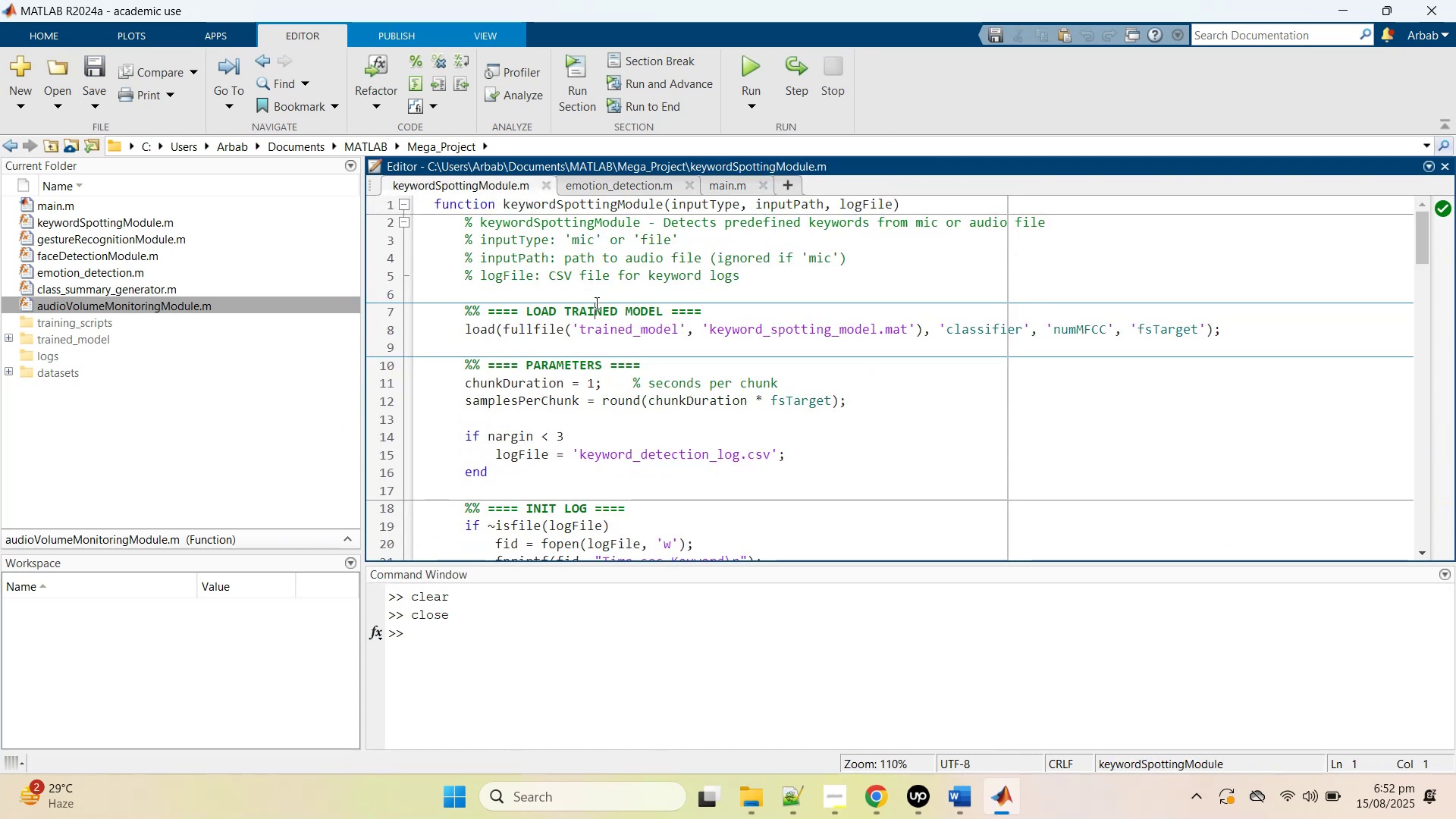 
key(Control+A)
 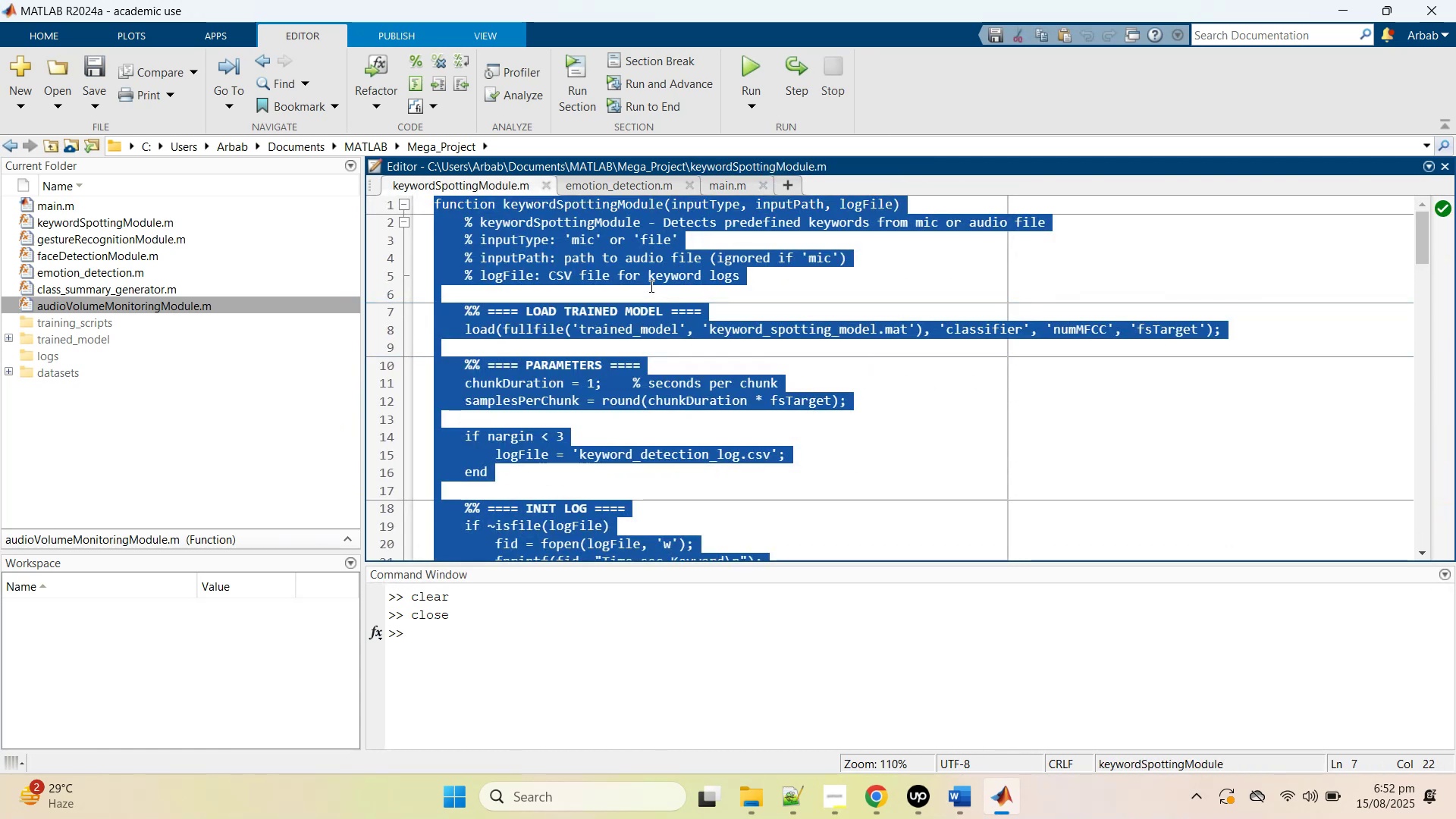 
key(Control+C)
 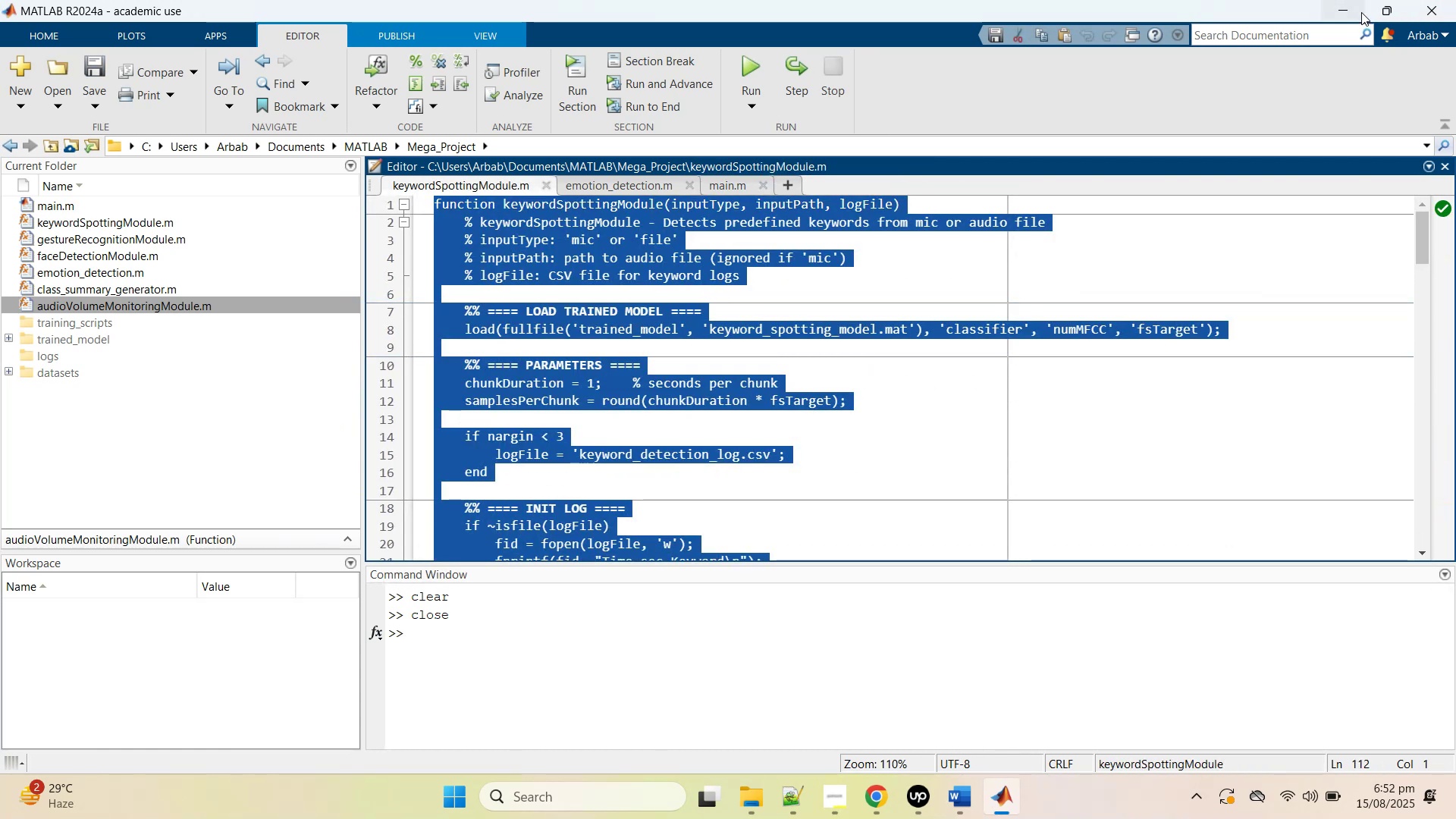 
left_click([1336, 5])
 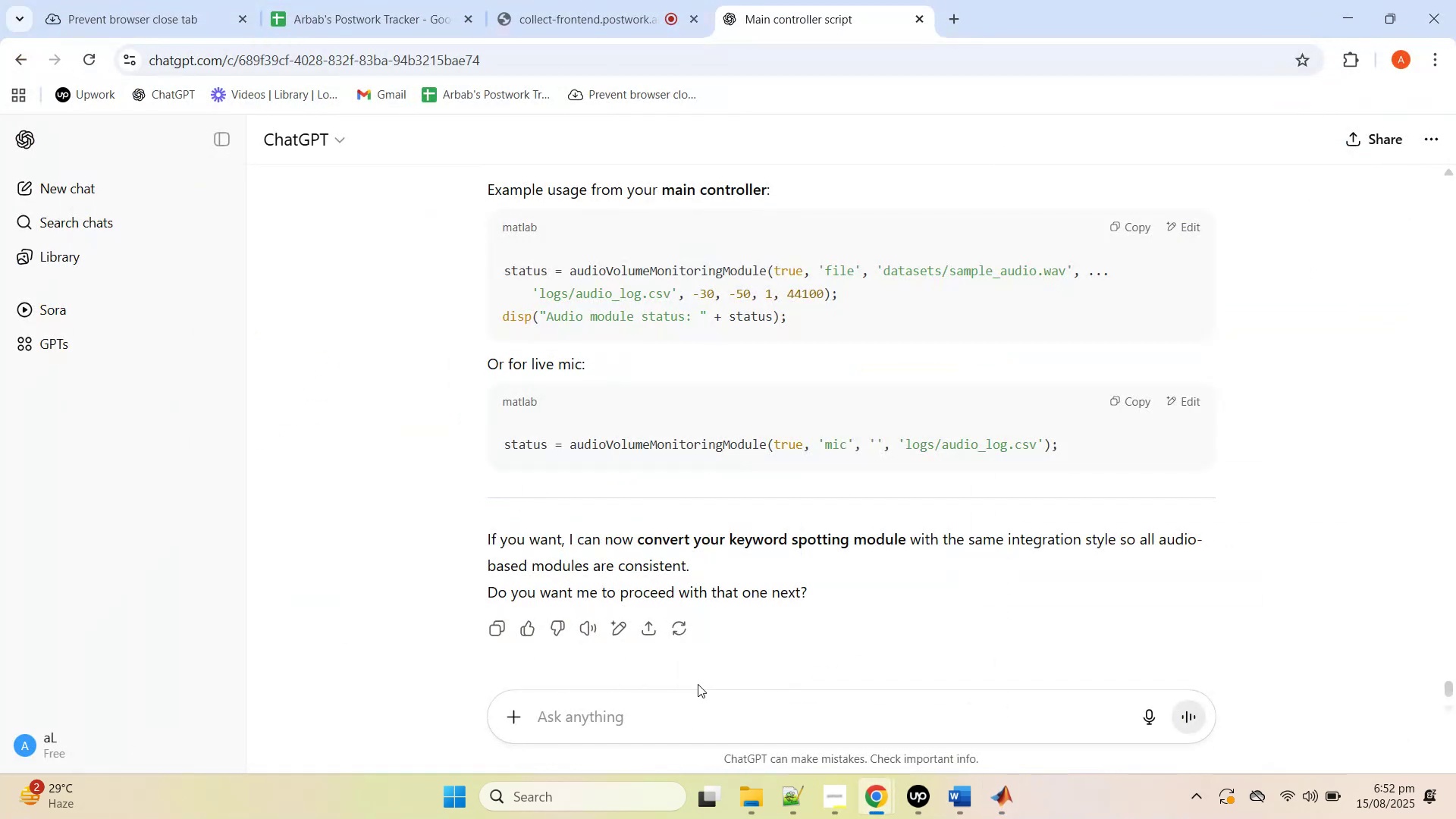 
left_click([674, 726])
 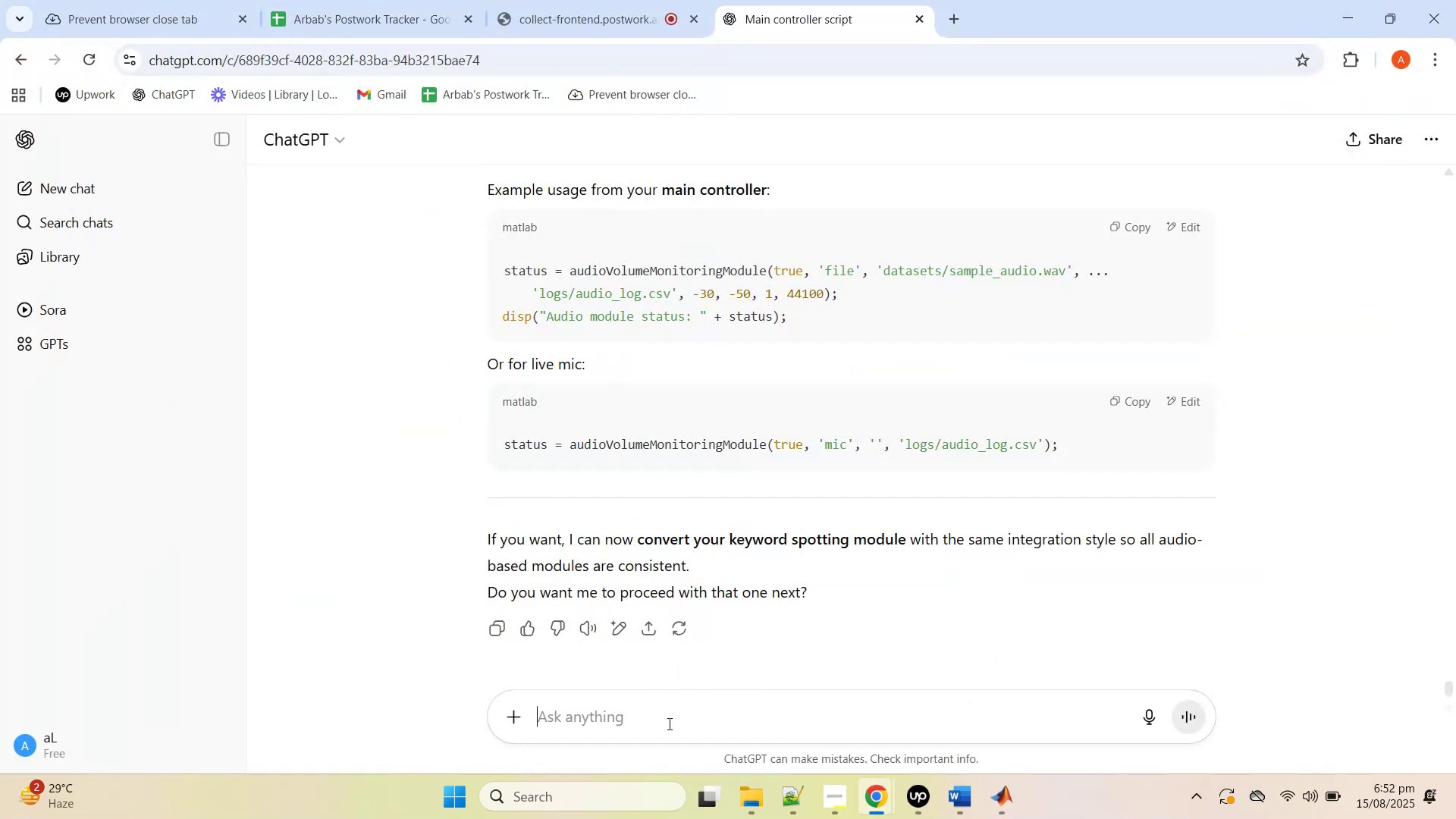 
type(here is the fourth mmodule)
 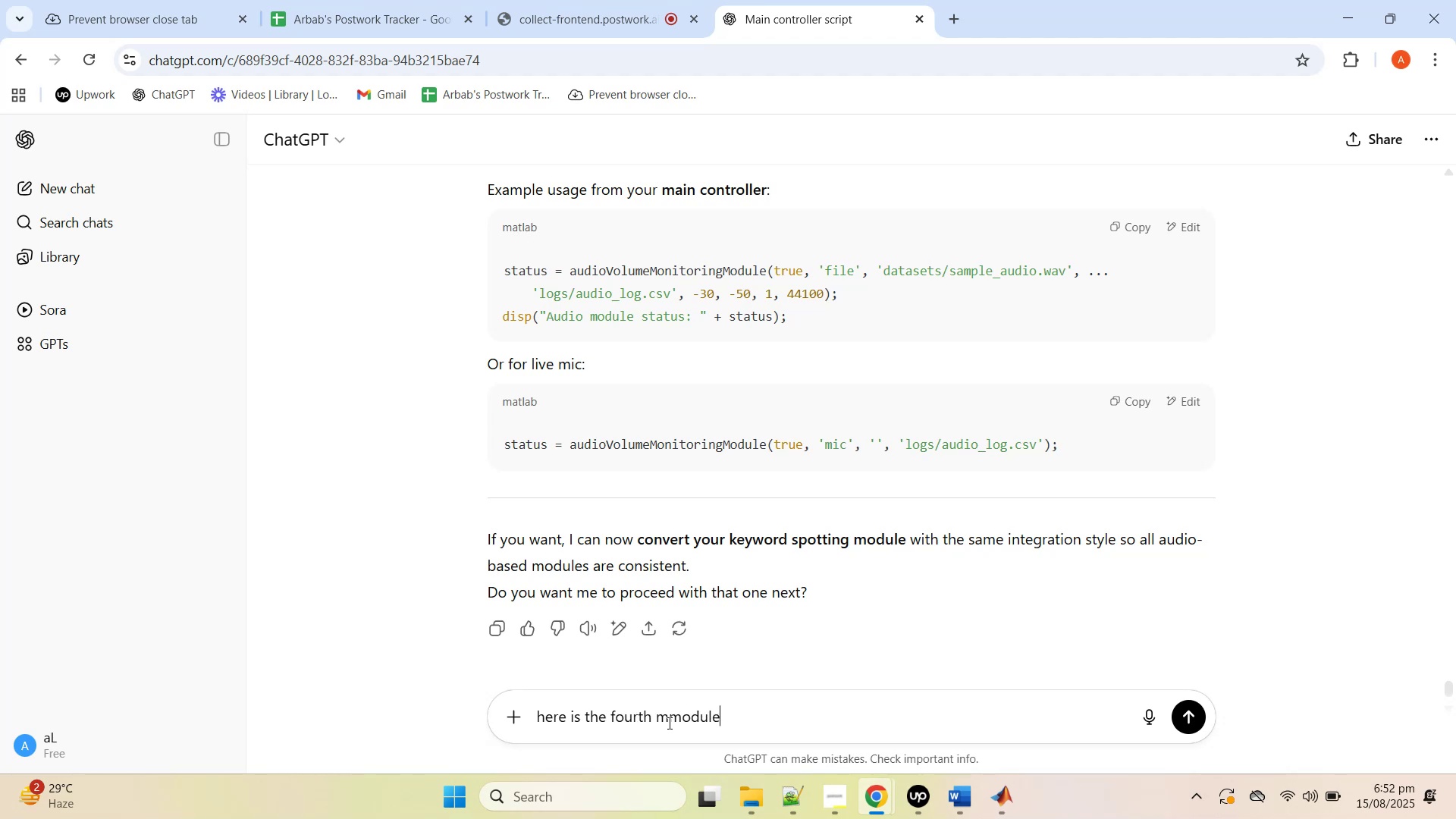 
key(Shift+Enter)
 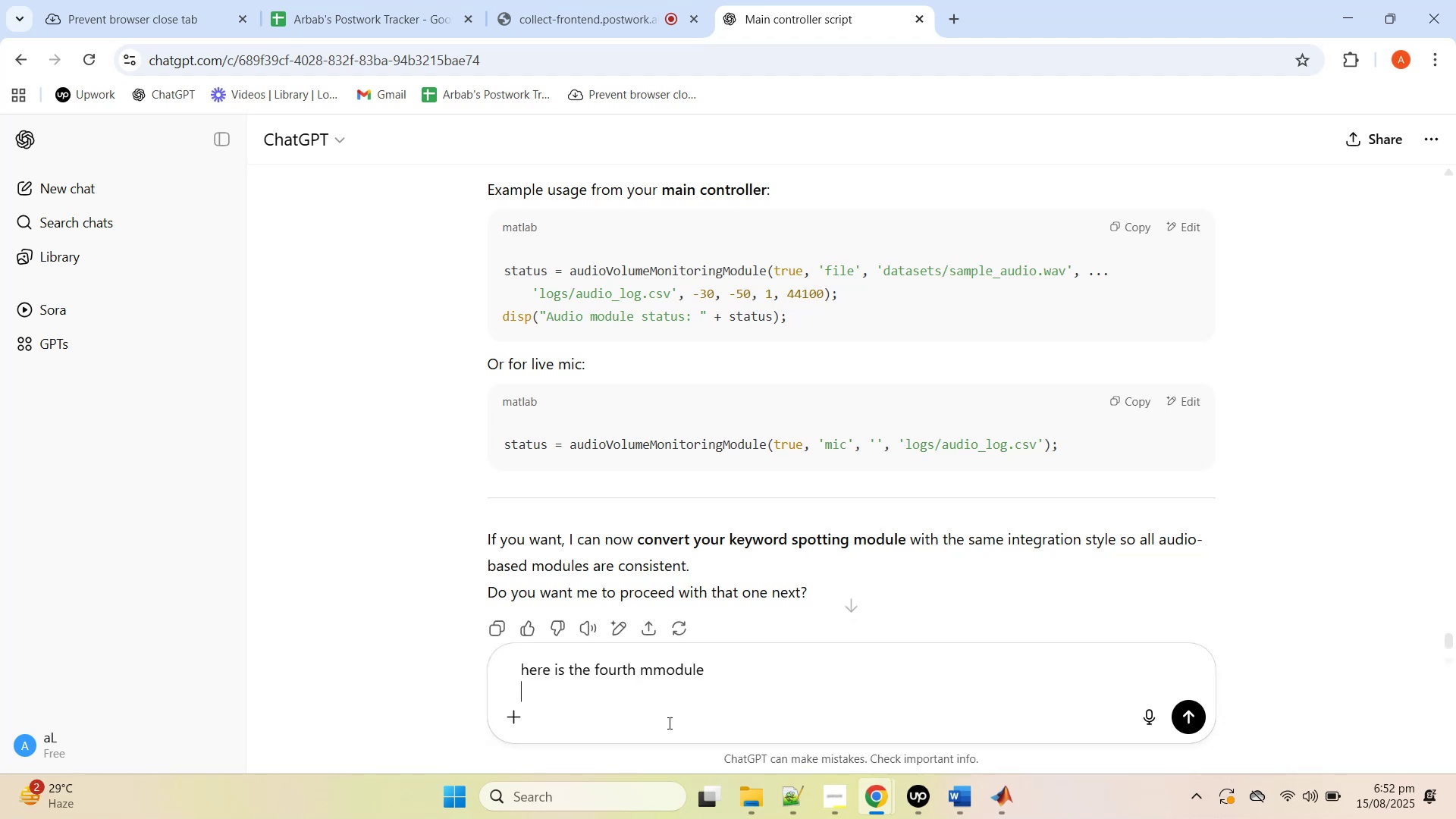 
key(Control+V)
 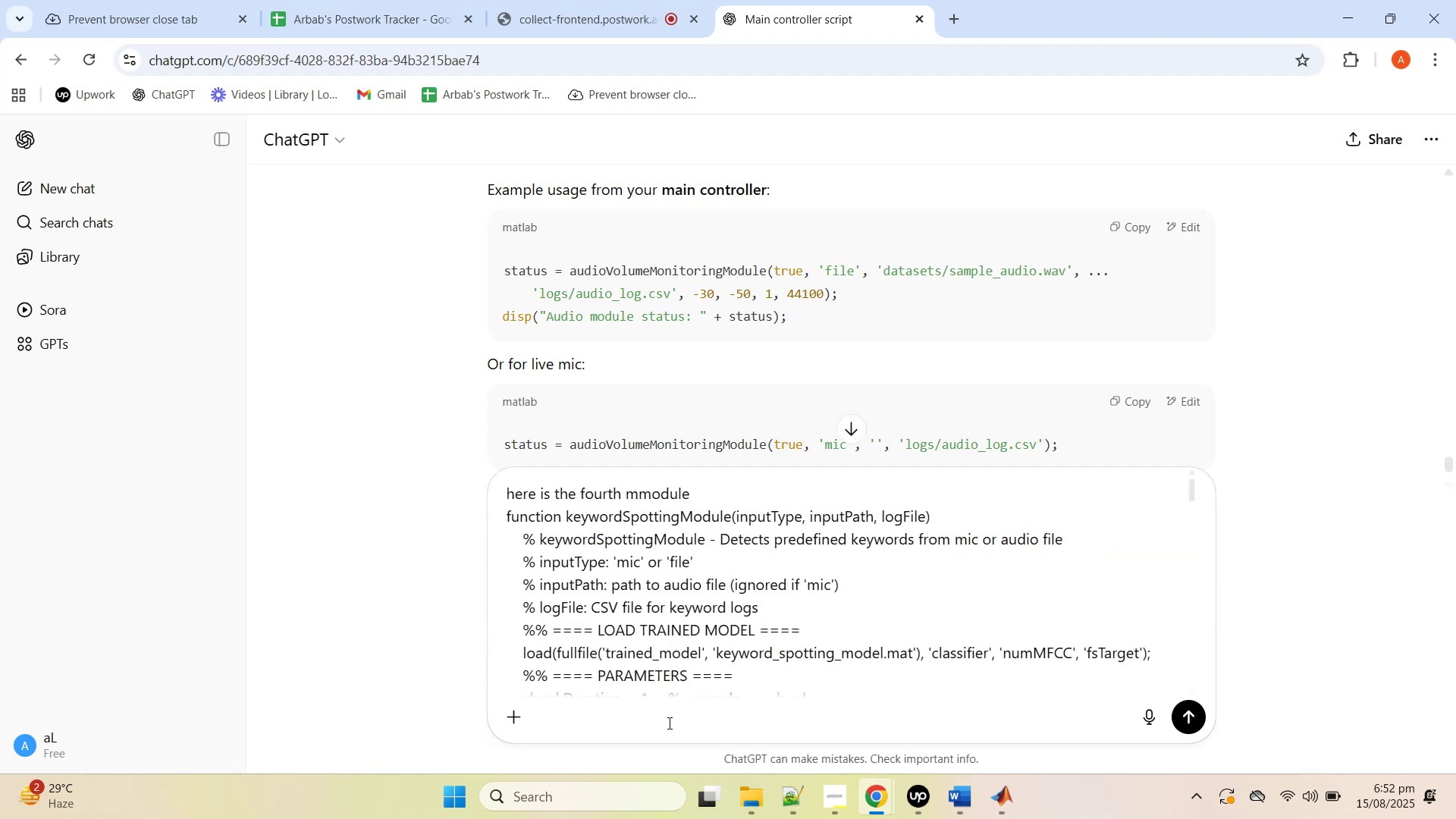 
key(Enter)
 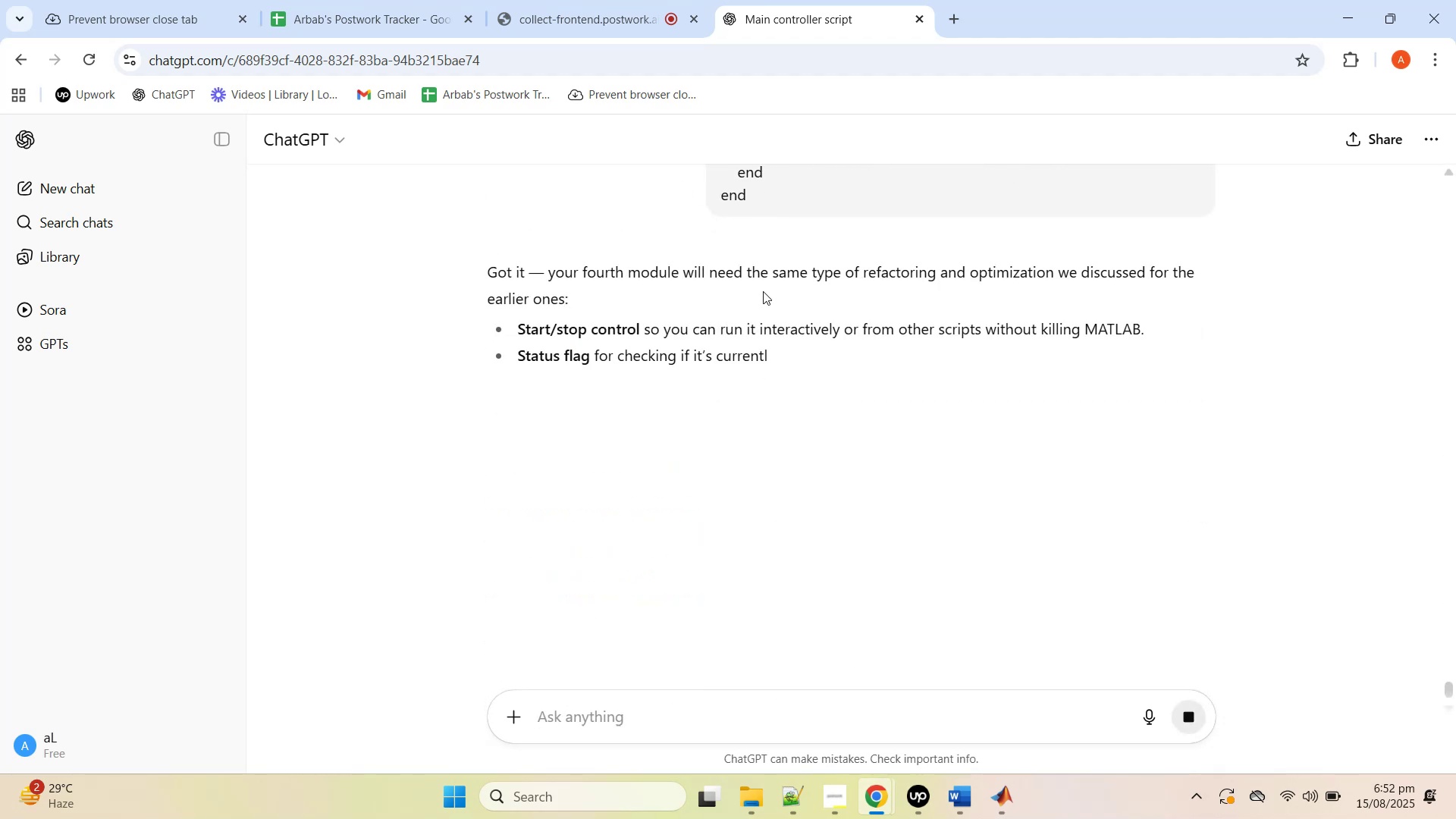 
scroll: coordinate [763, 291], scroll_direction: down, amount: 3.0
 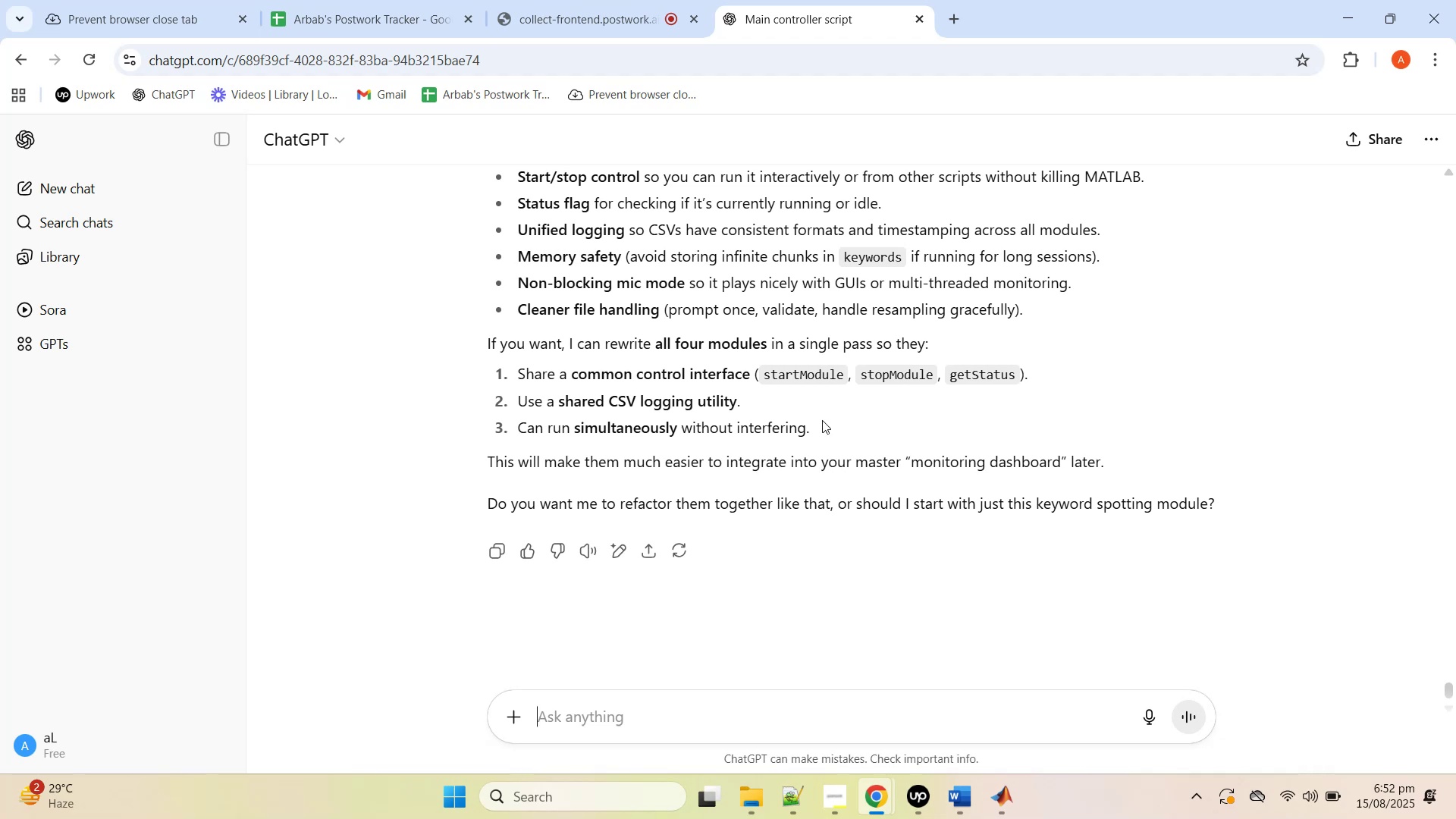 
wait(14.32)
 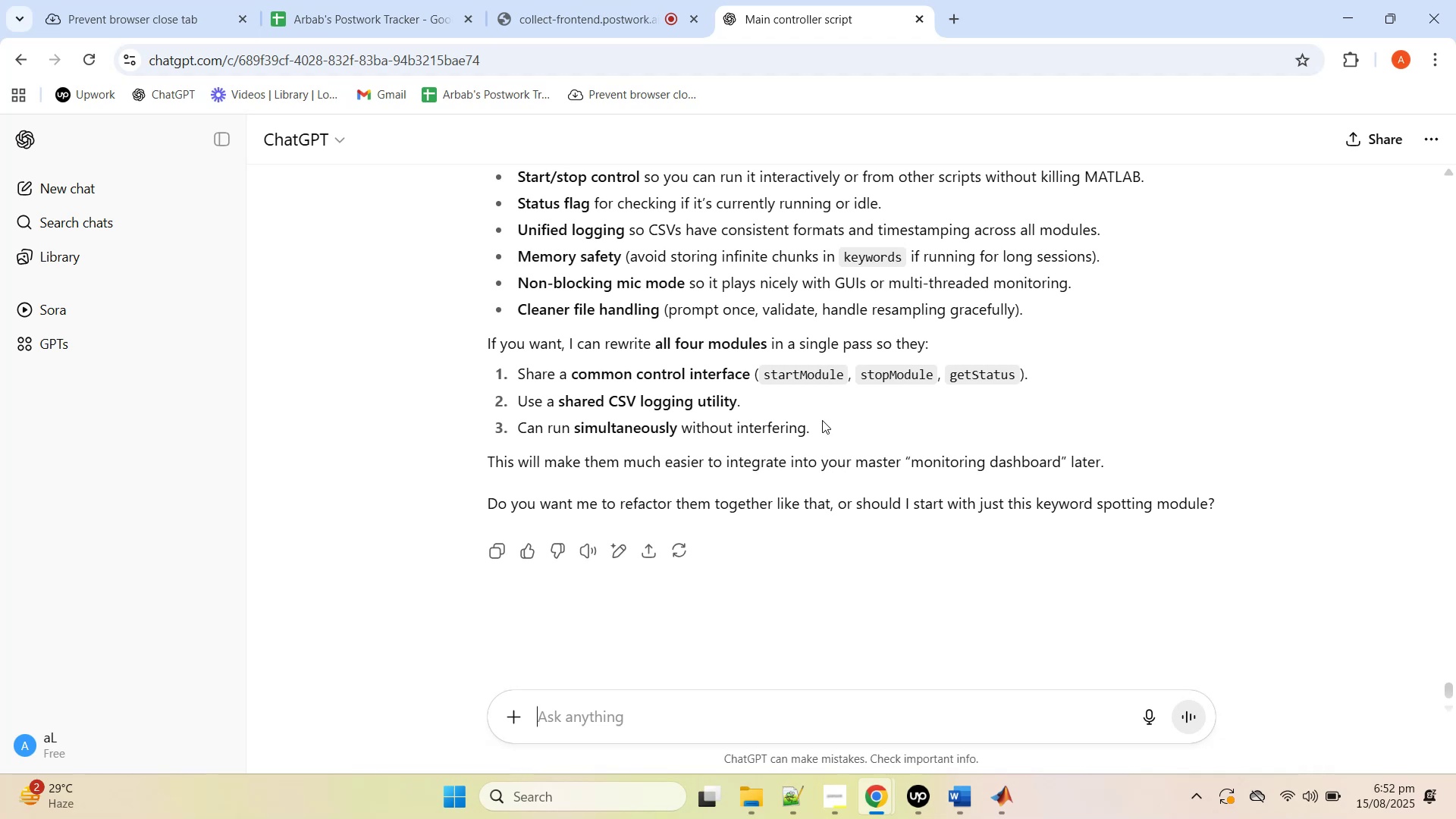 
scroll: coordinate [822, 420], scroll_direction: up, amount: 4.0
 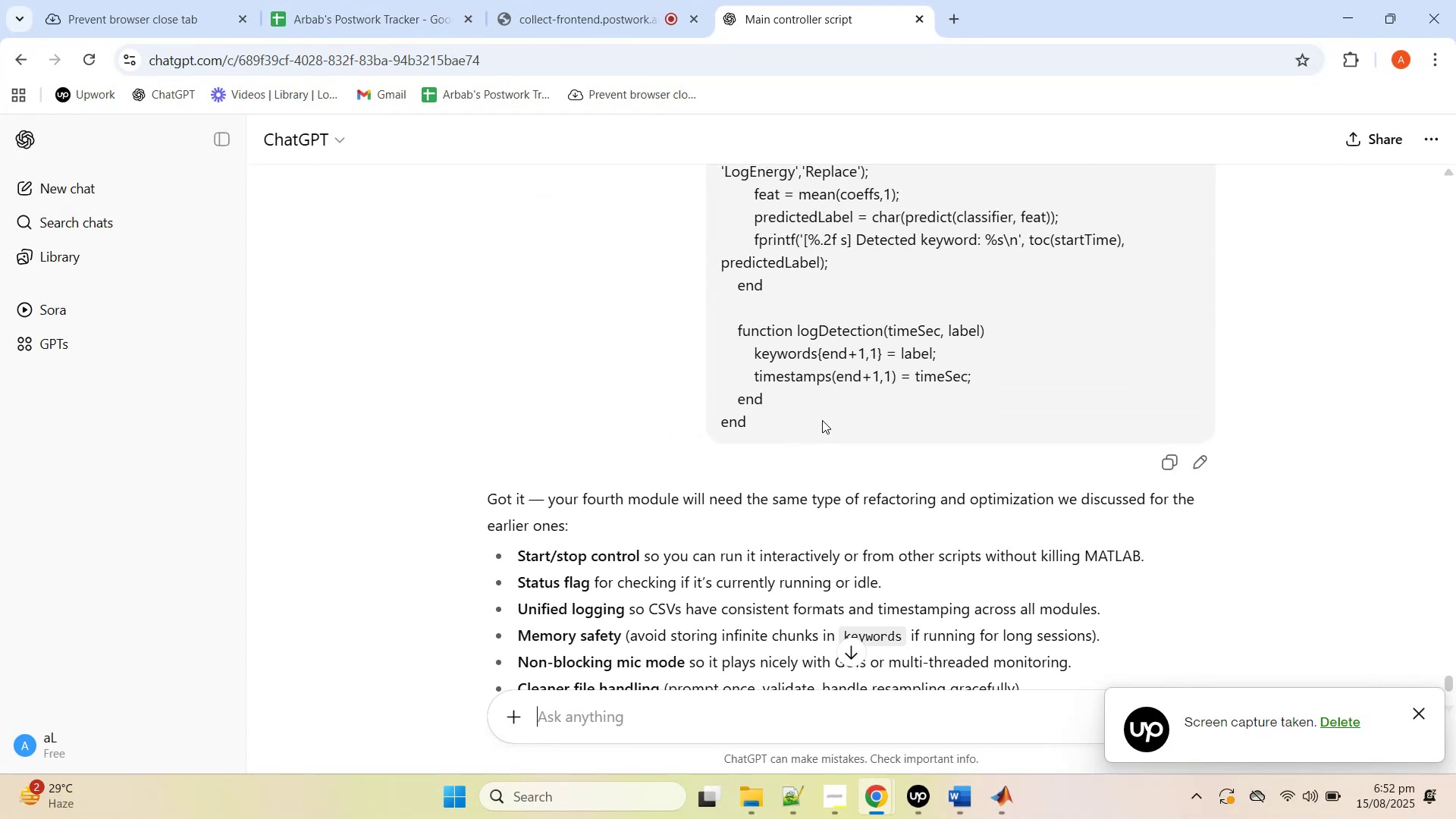 
scroll: coordinate [822, 420], scroll_direction: down, amount: 2.0
 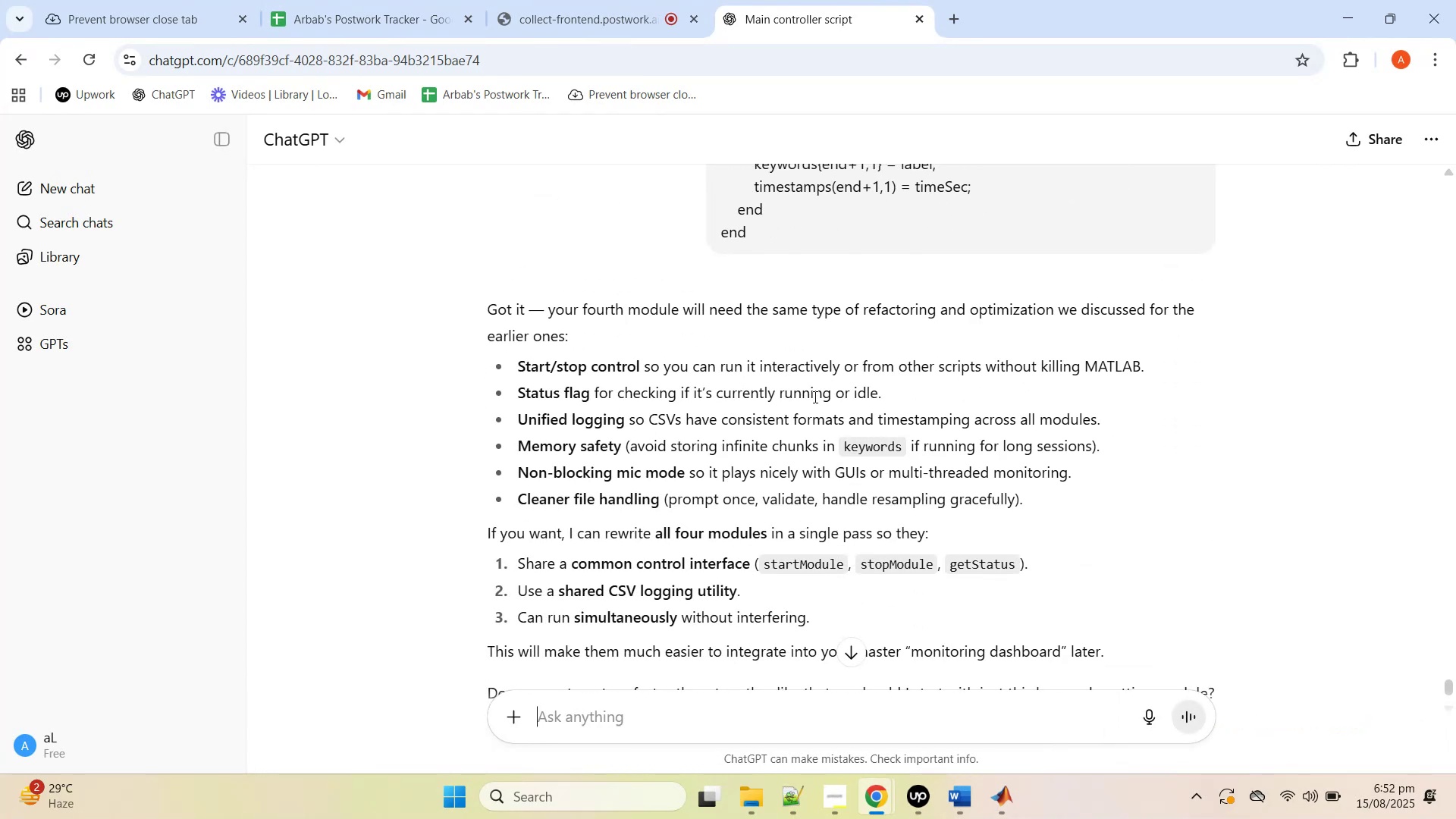 
wait(7.64)
 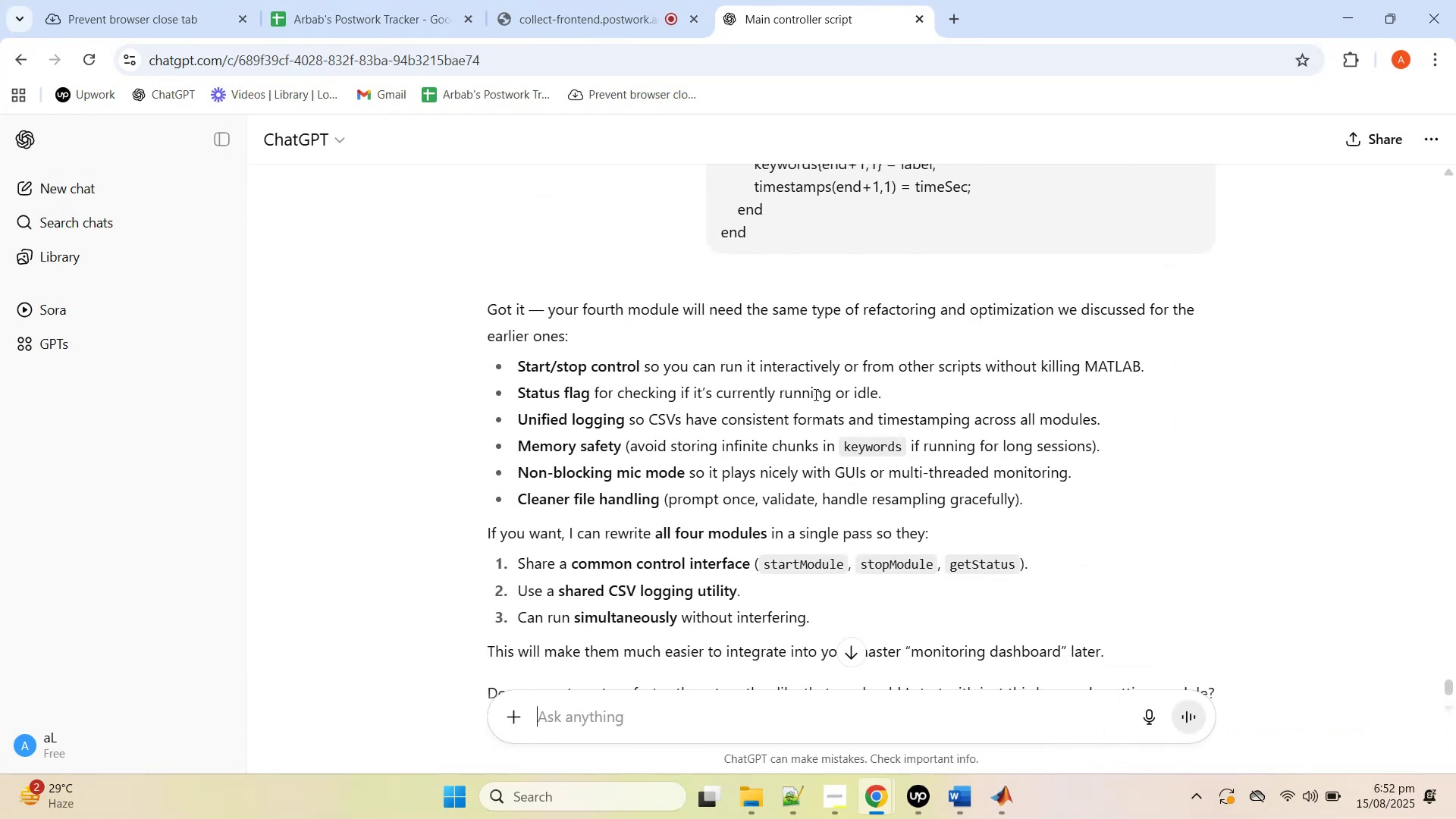 
scroll: coordinate [814, 402], scroll_direction: down, amount: 2.0
 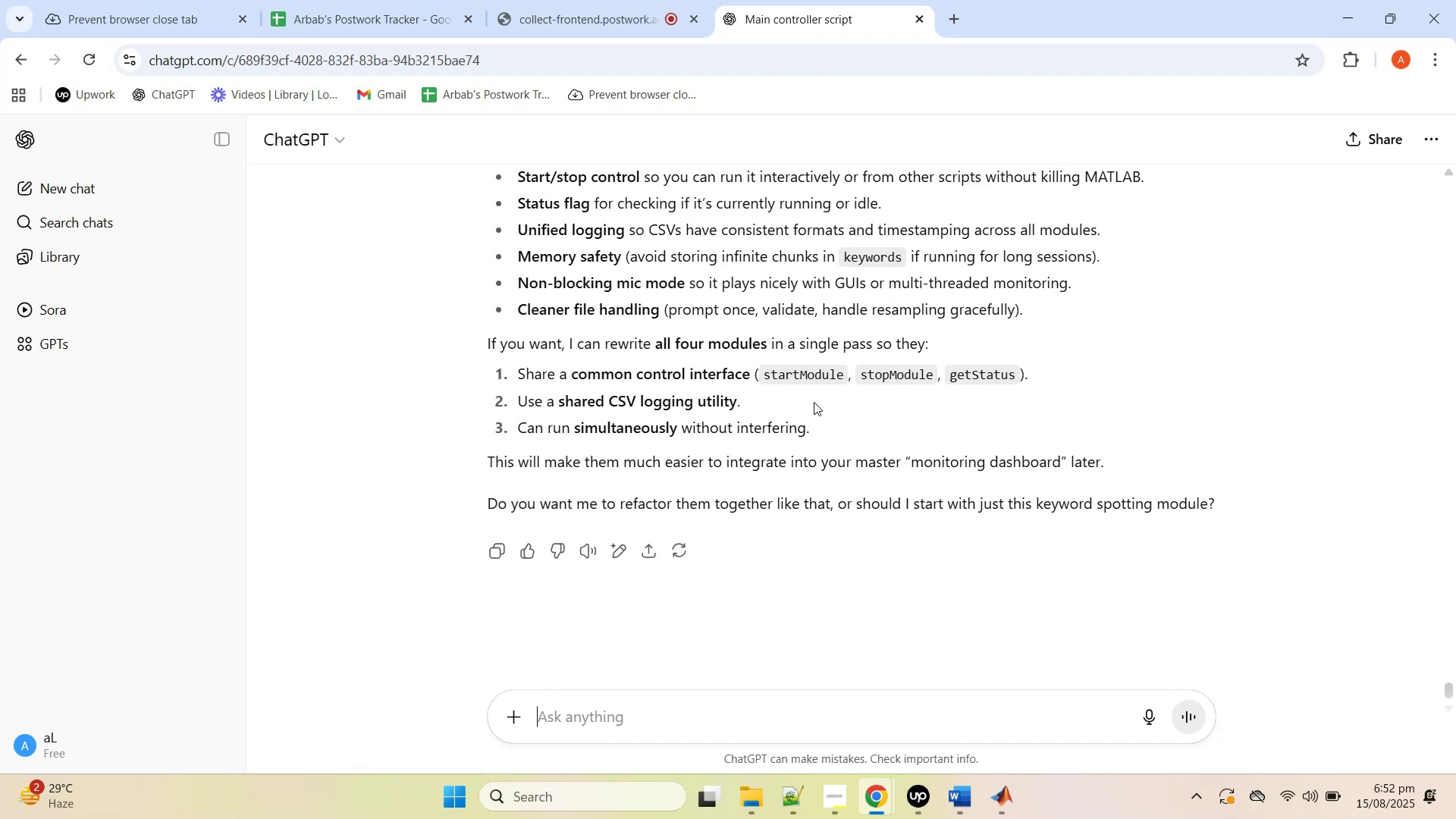 
wait(5.82)
 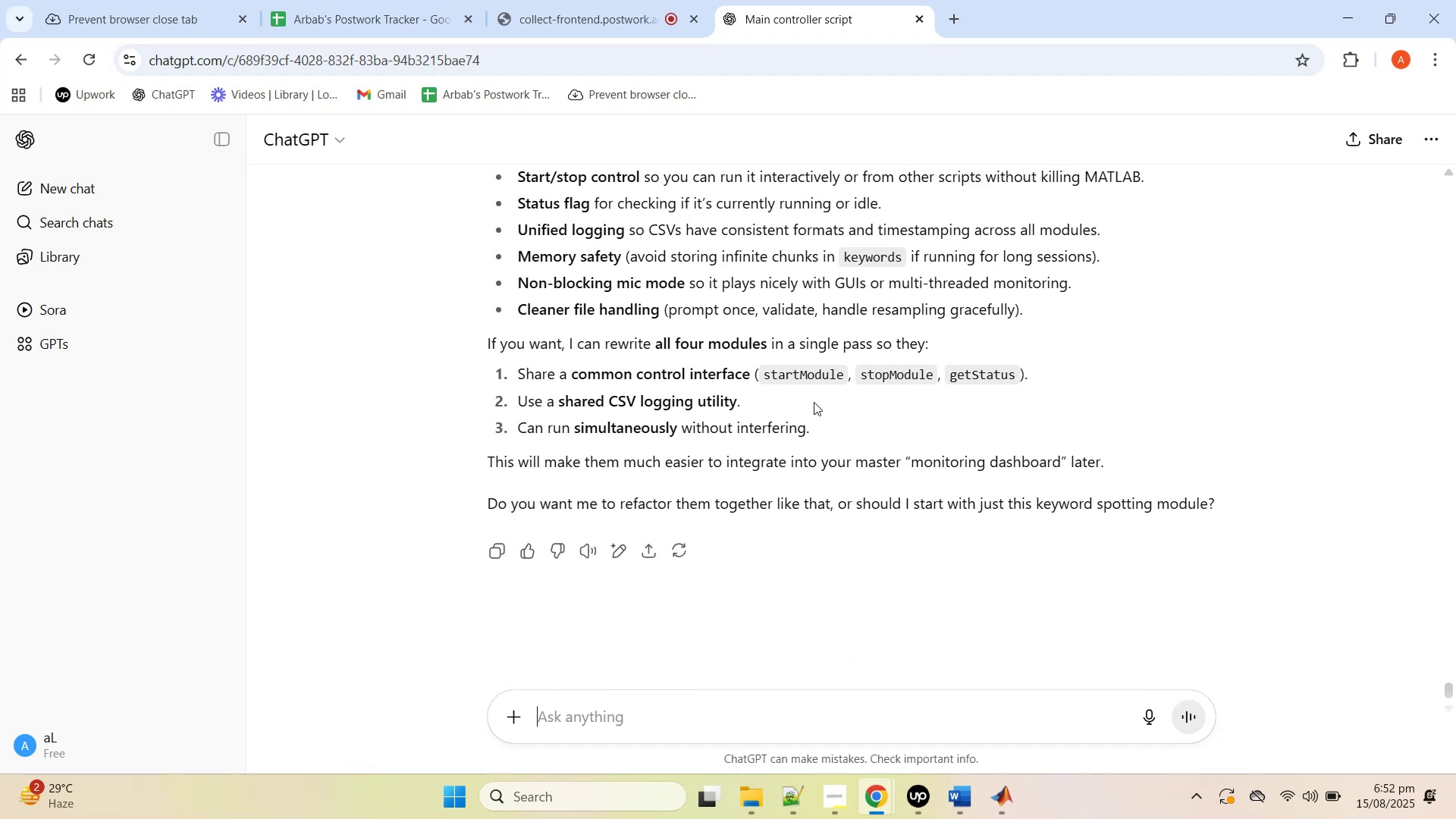 
left_click([796, 731])
 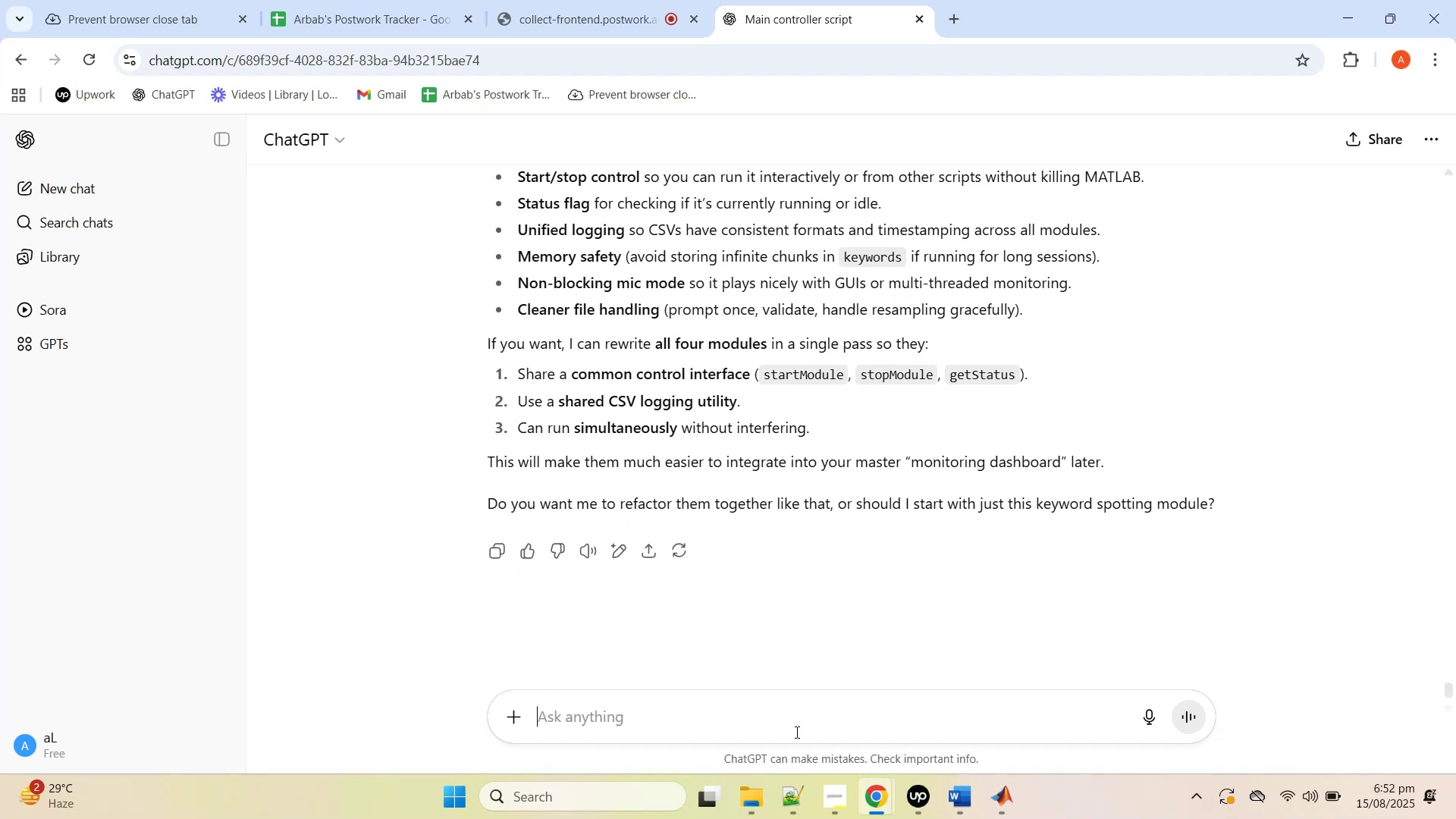 
type(just simple module)
 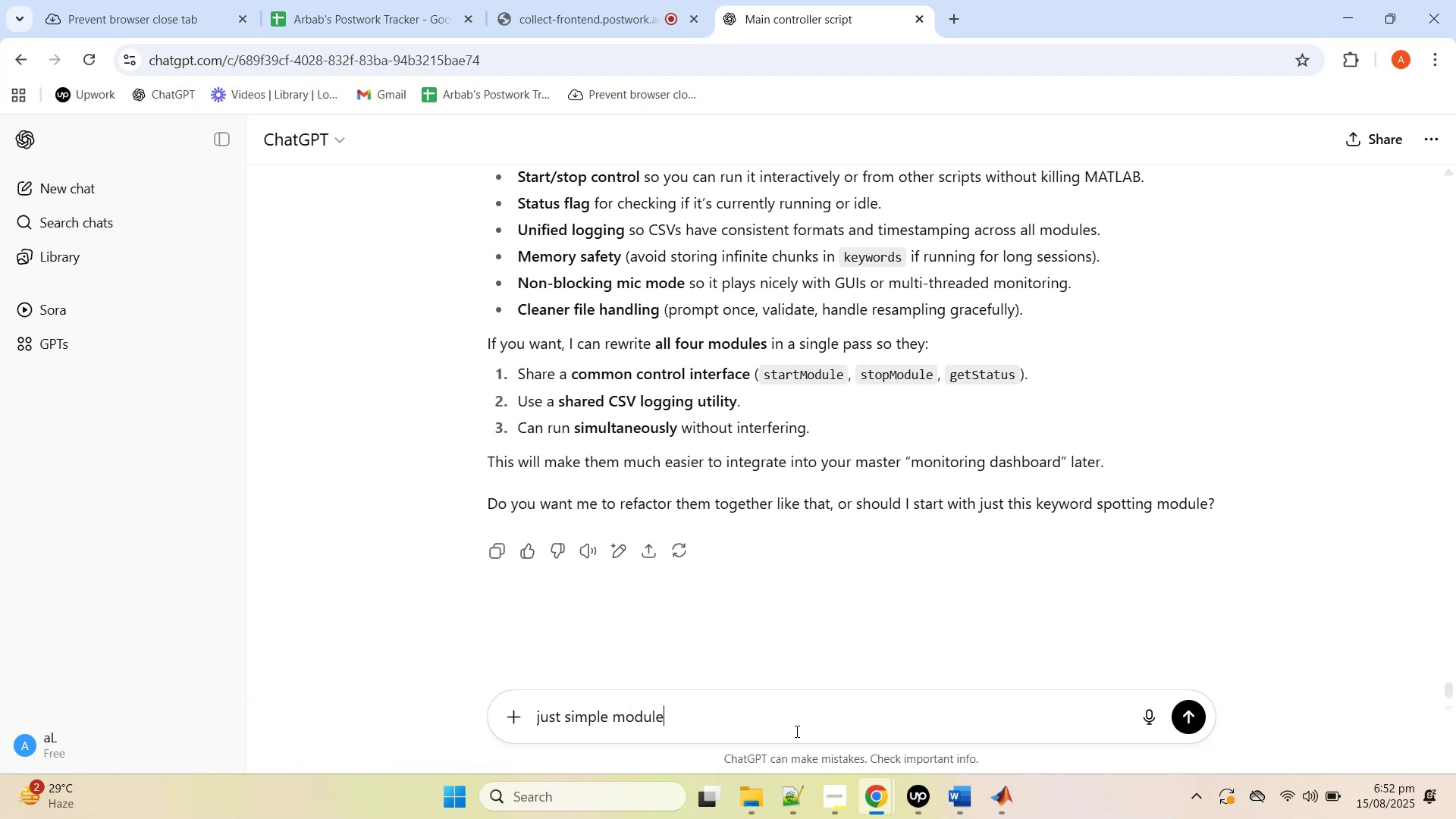 
key(Enter)
 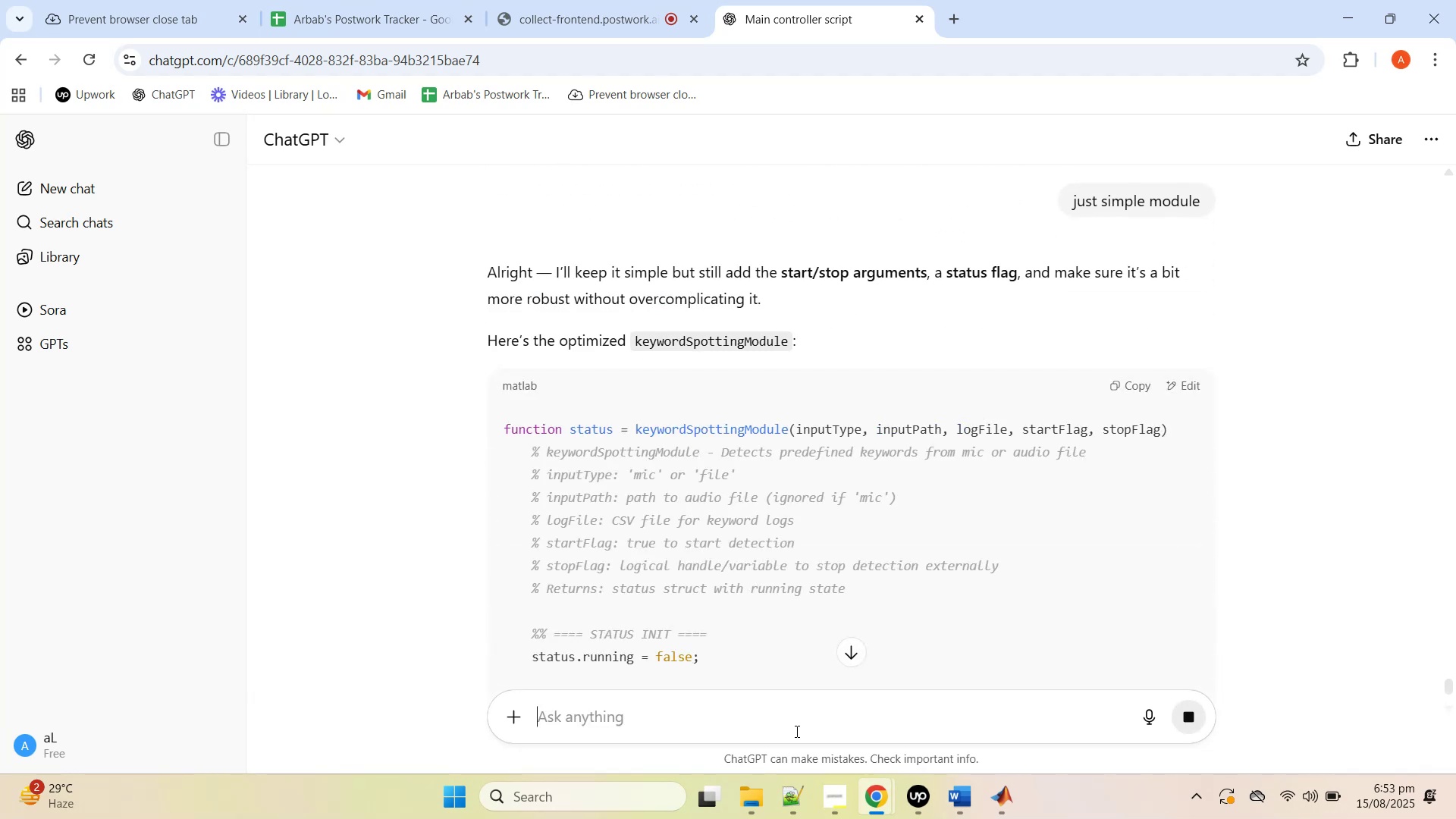 
wait(7.52)
 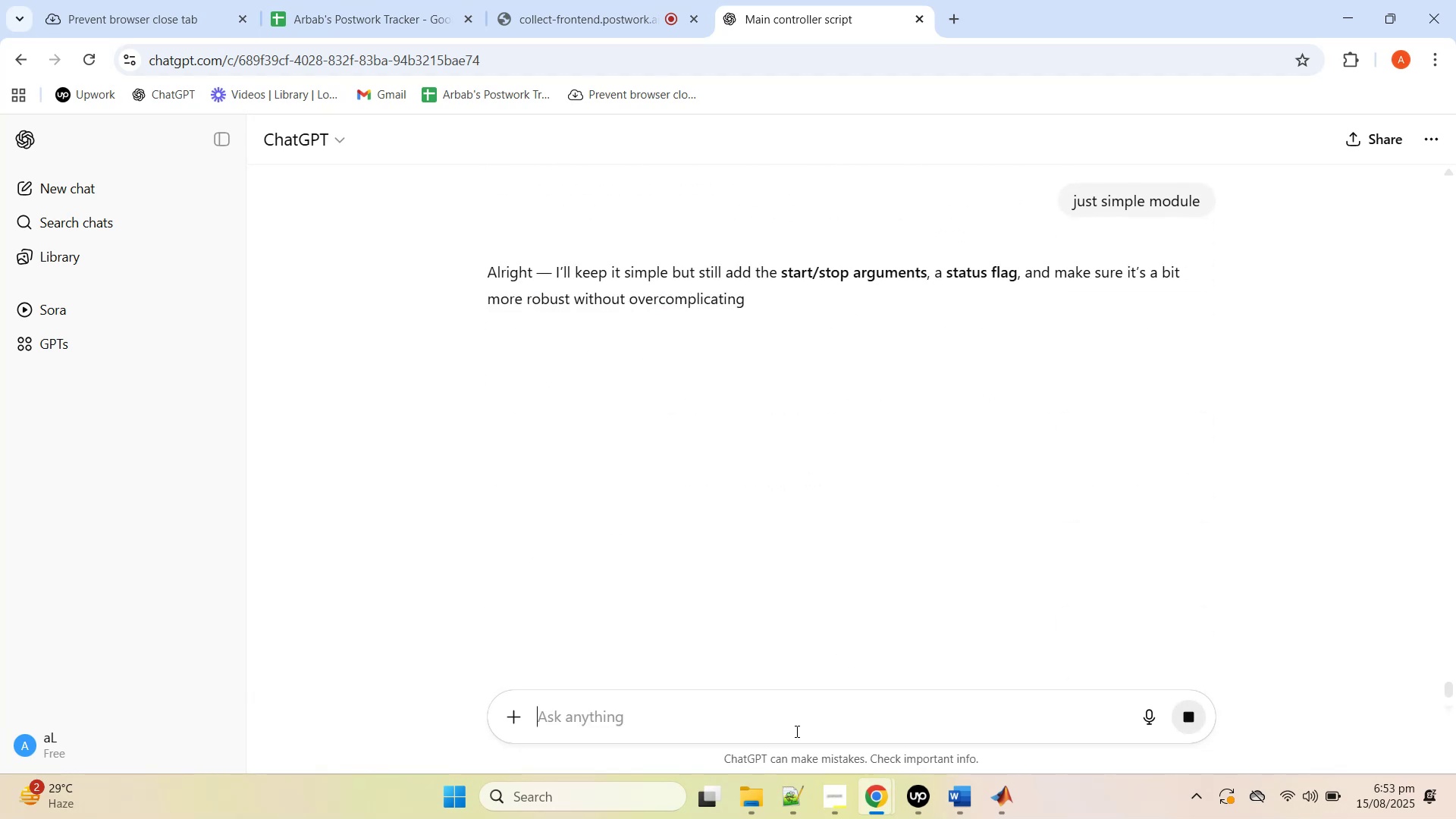 
scroll: coordinate [939, 408], scroll_direction: down, amount: 122.0
 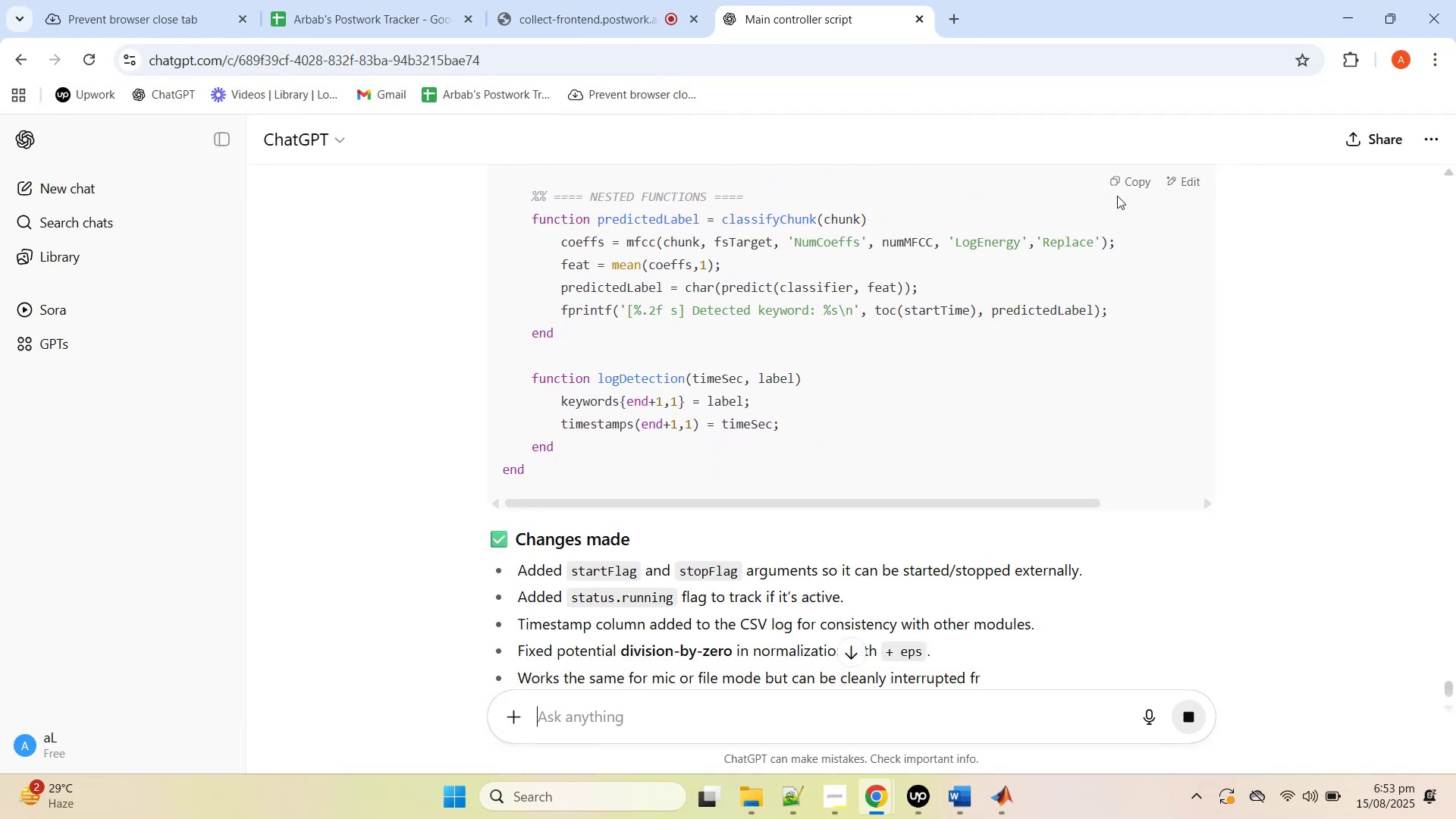 
left_click([1125, 179])
 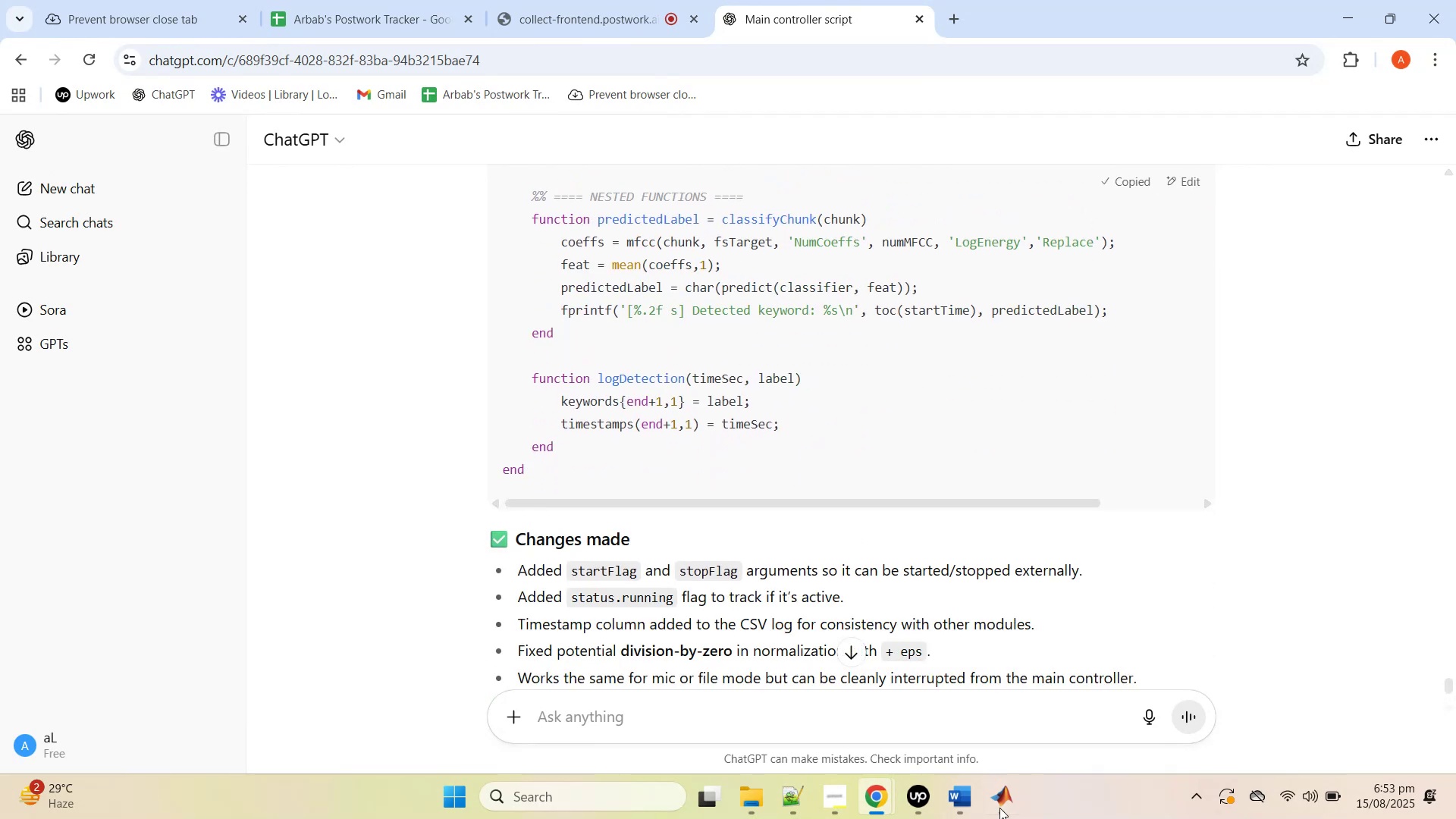 
left_click([1002, 815])
 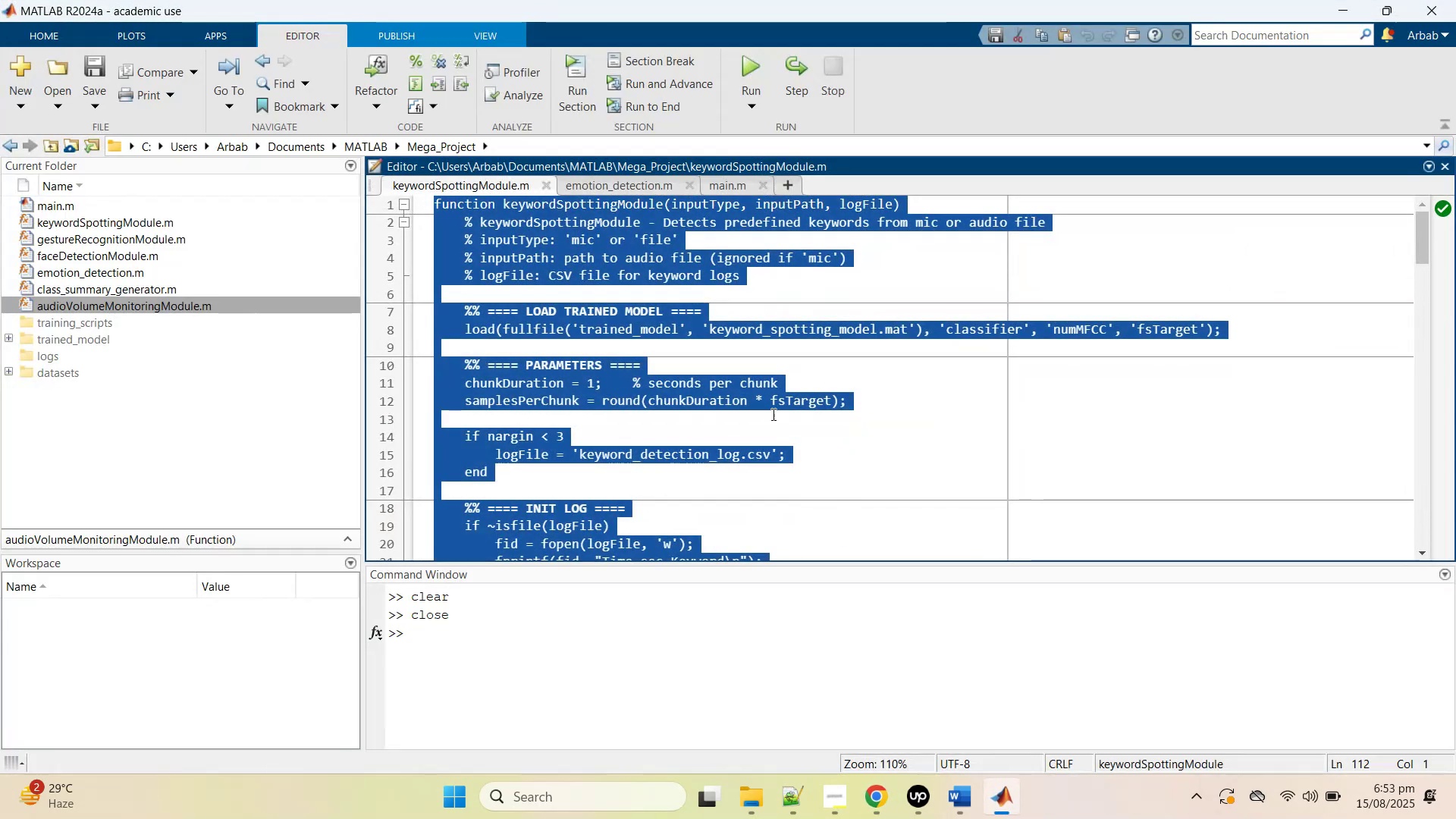 
key(Control+A)
 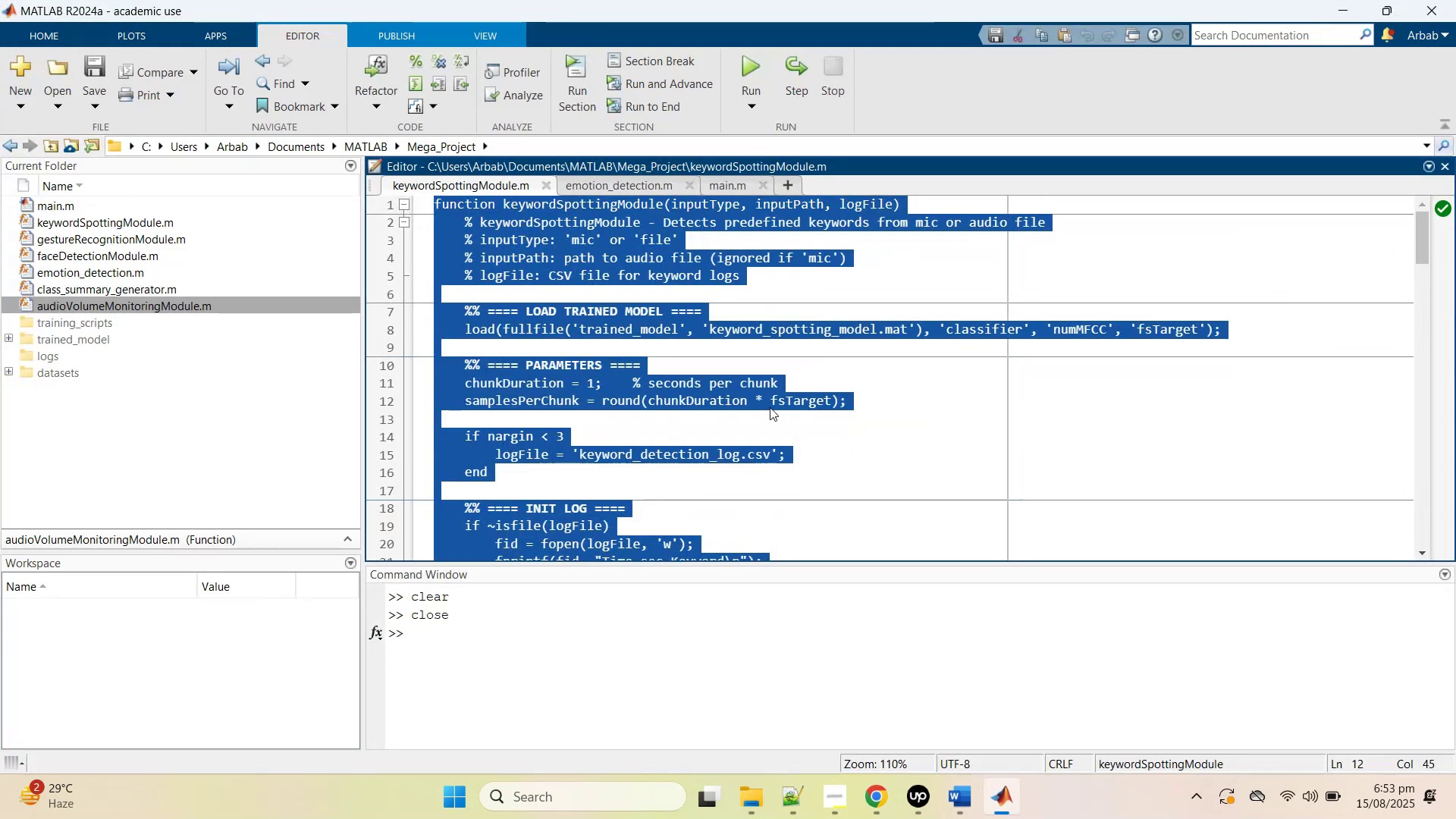 
key(Control+V)
 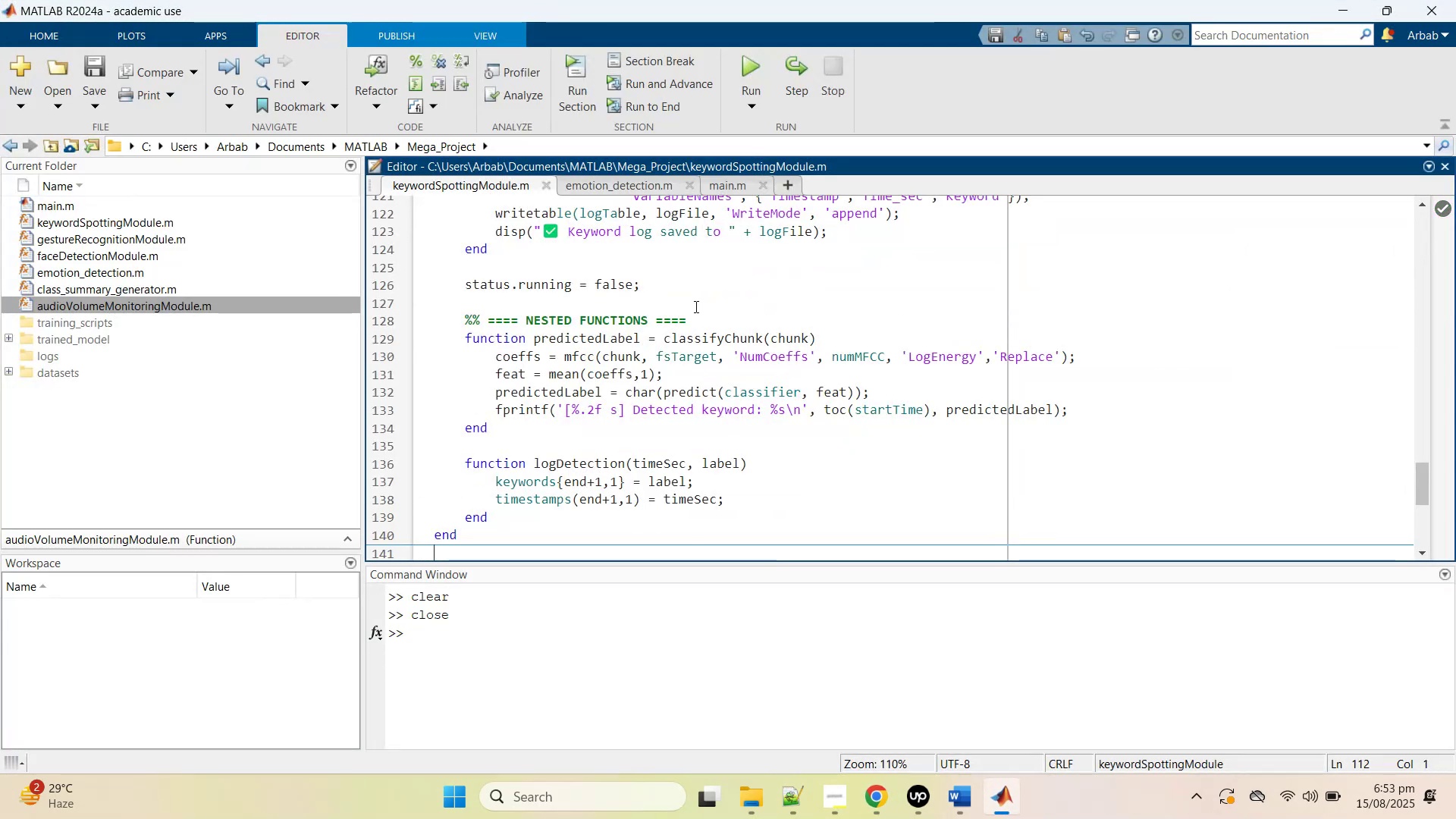 
hold_key(key=S, duration=5.43)
 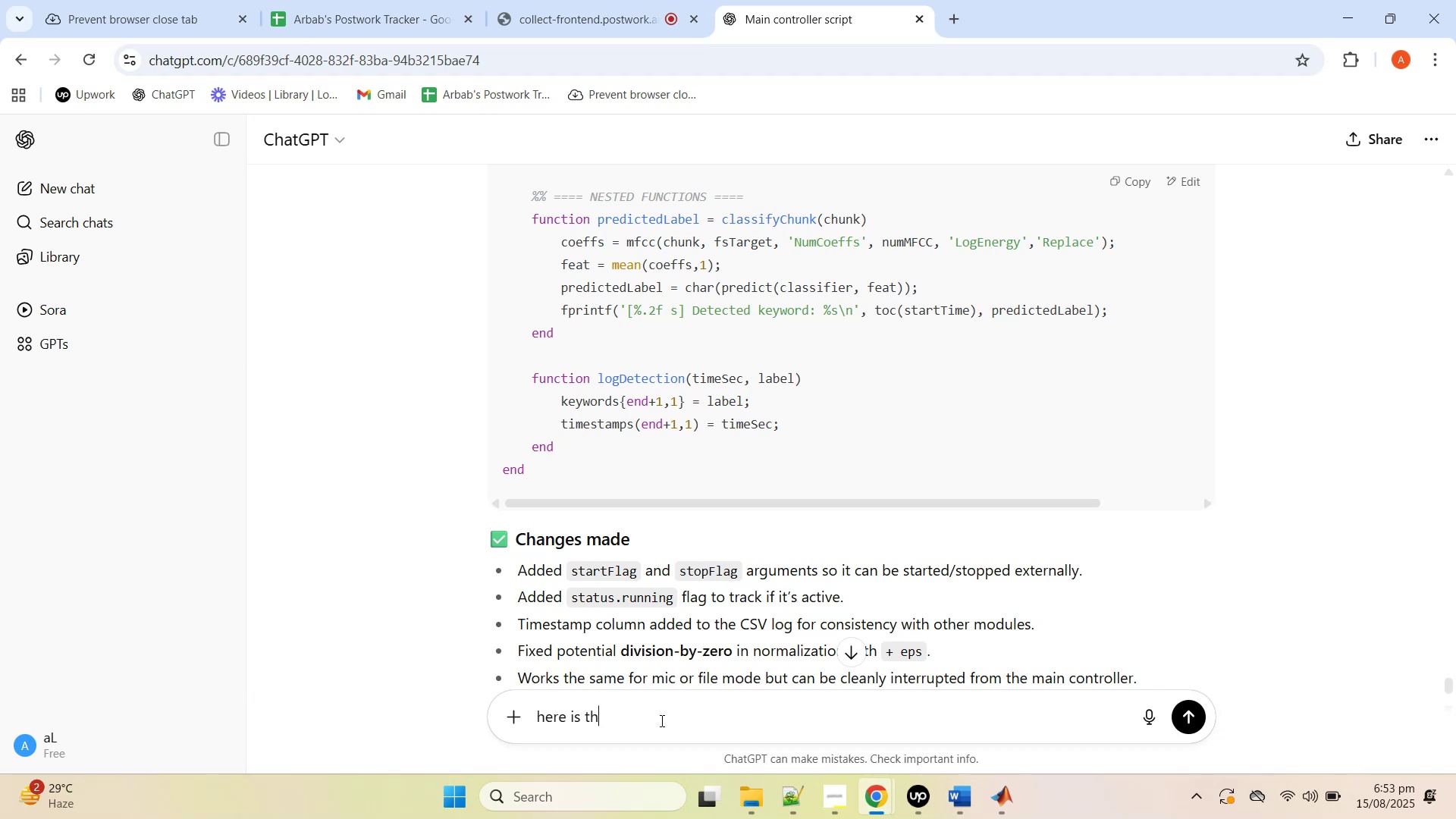 
left_click([639, 190])
 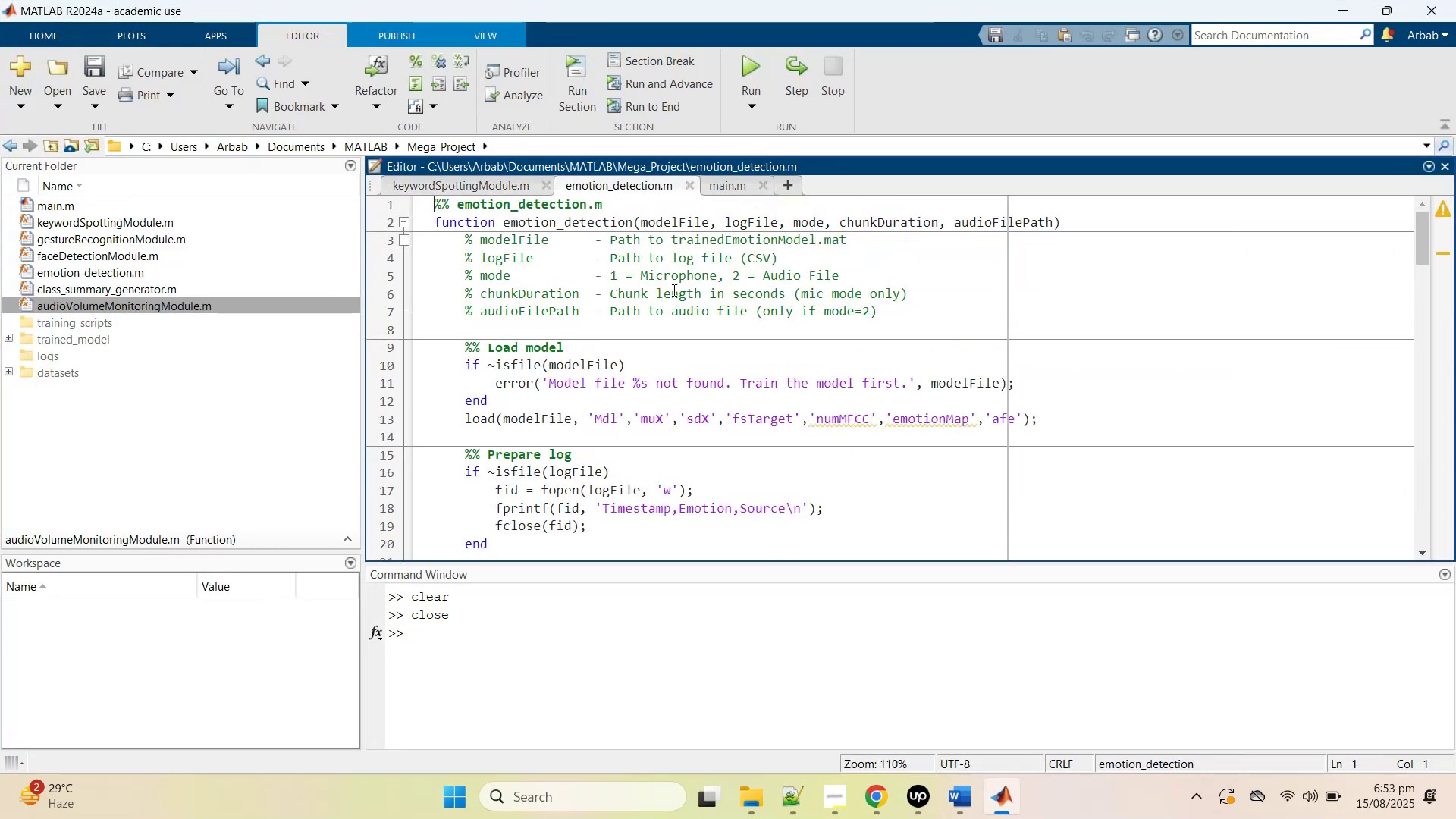 
left_click([676, 299])
 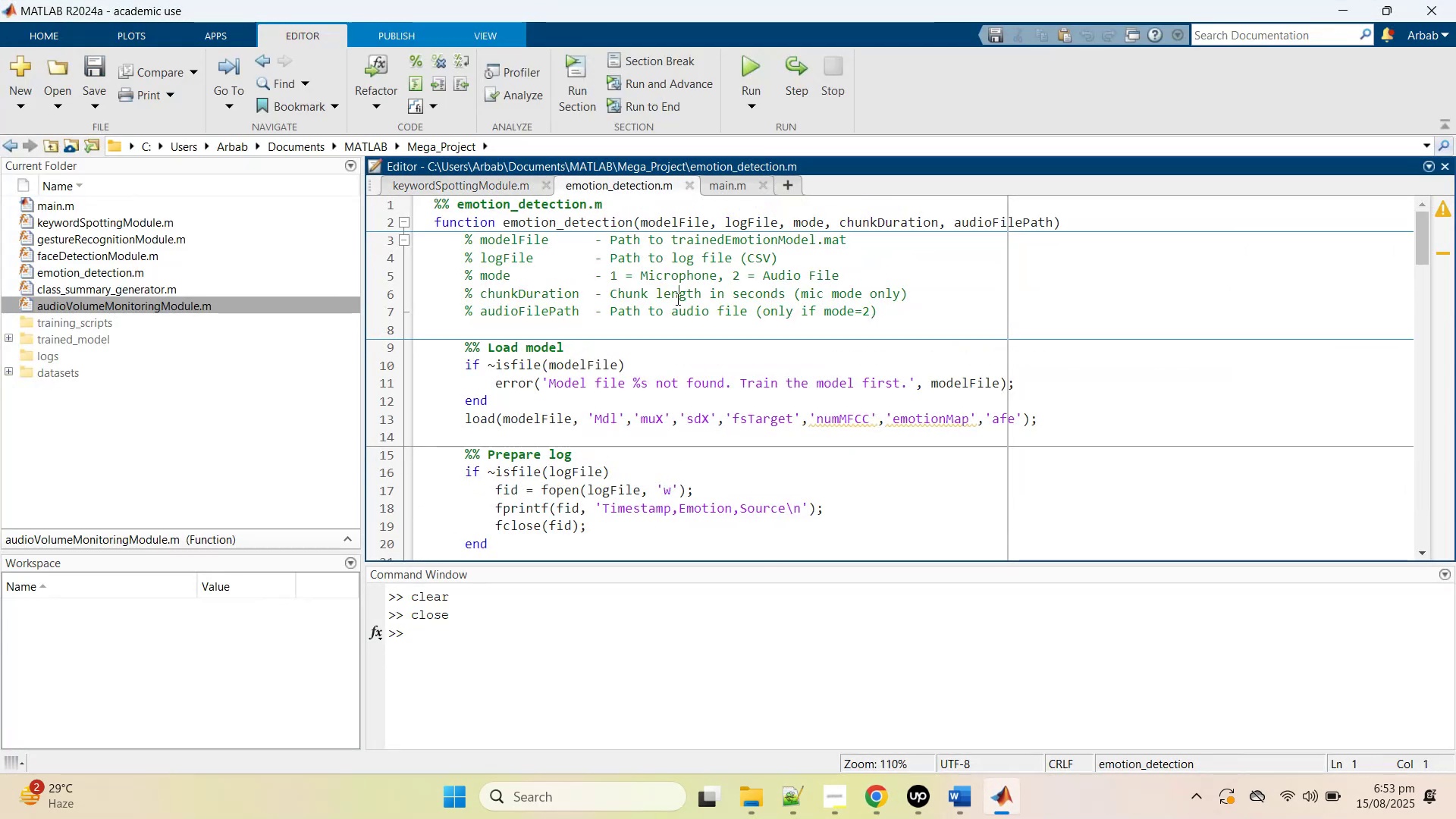 
key(Control+A)
 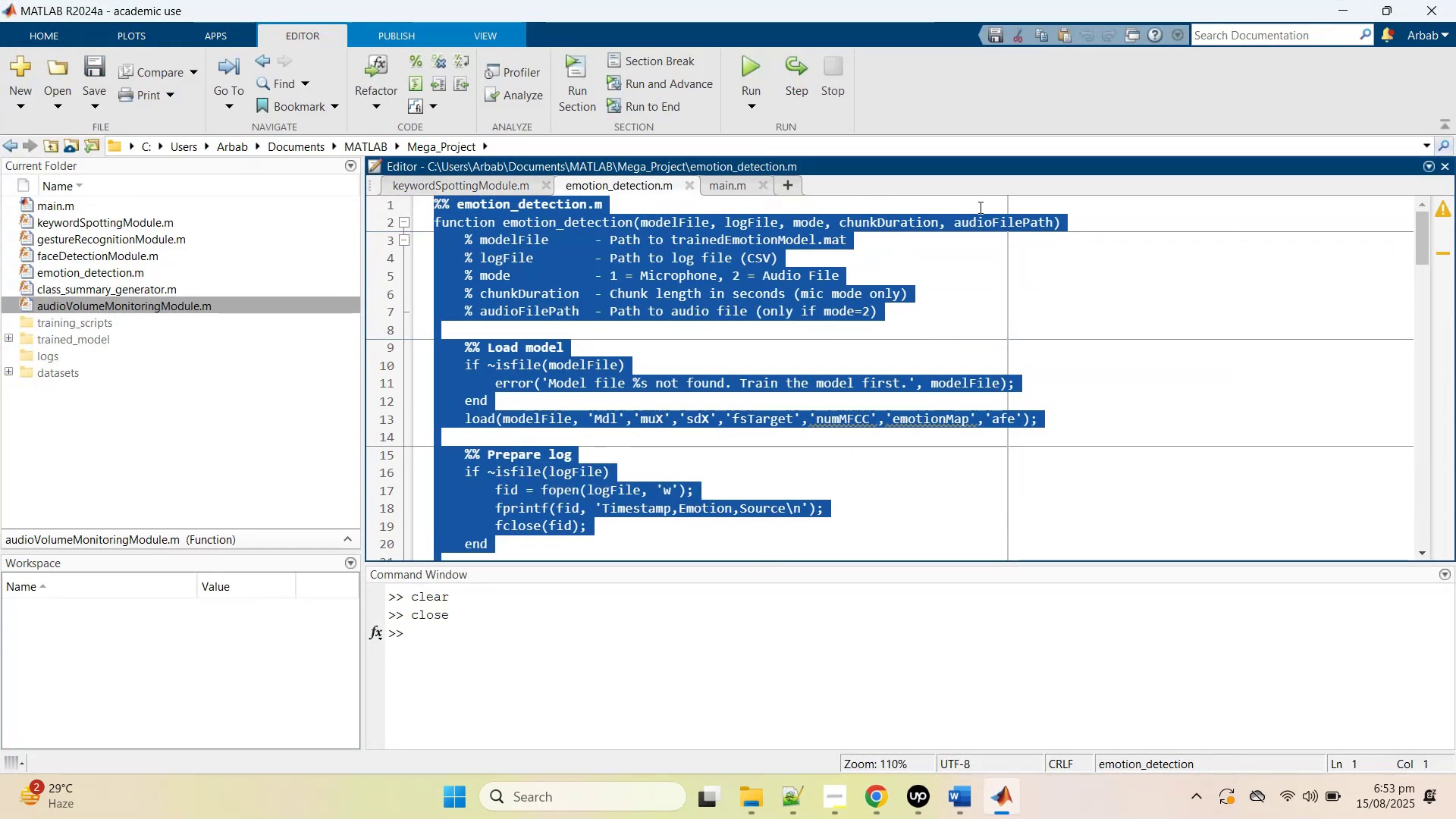 
key(Control+C)
 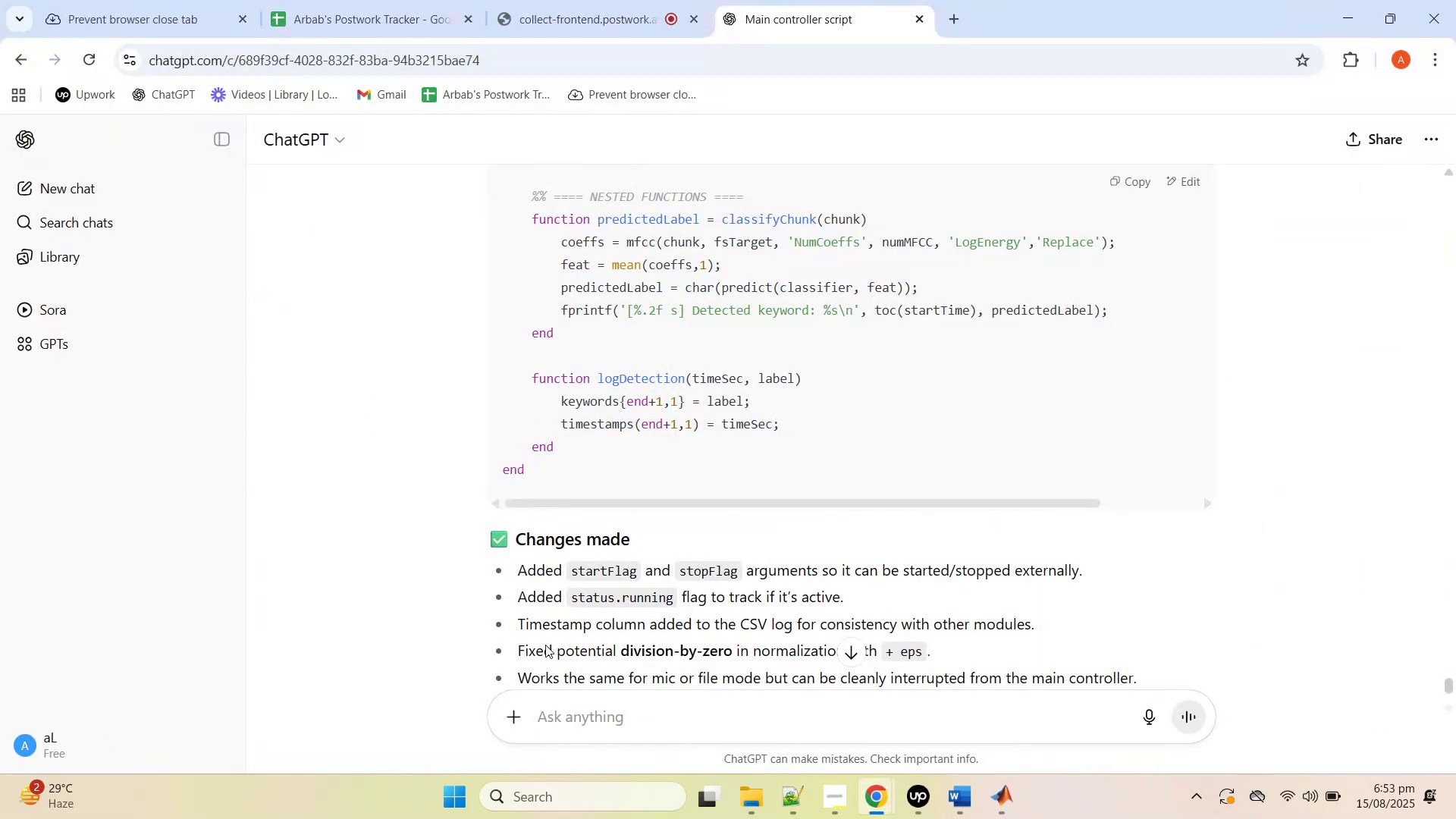 
left_click([661, 720])
 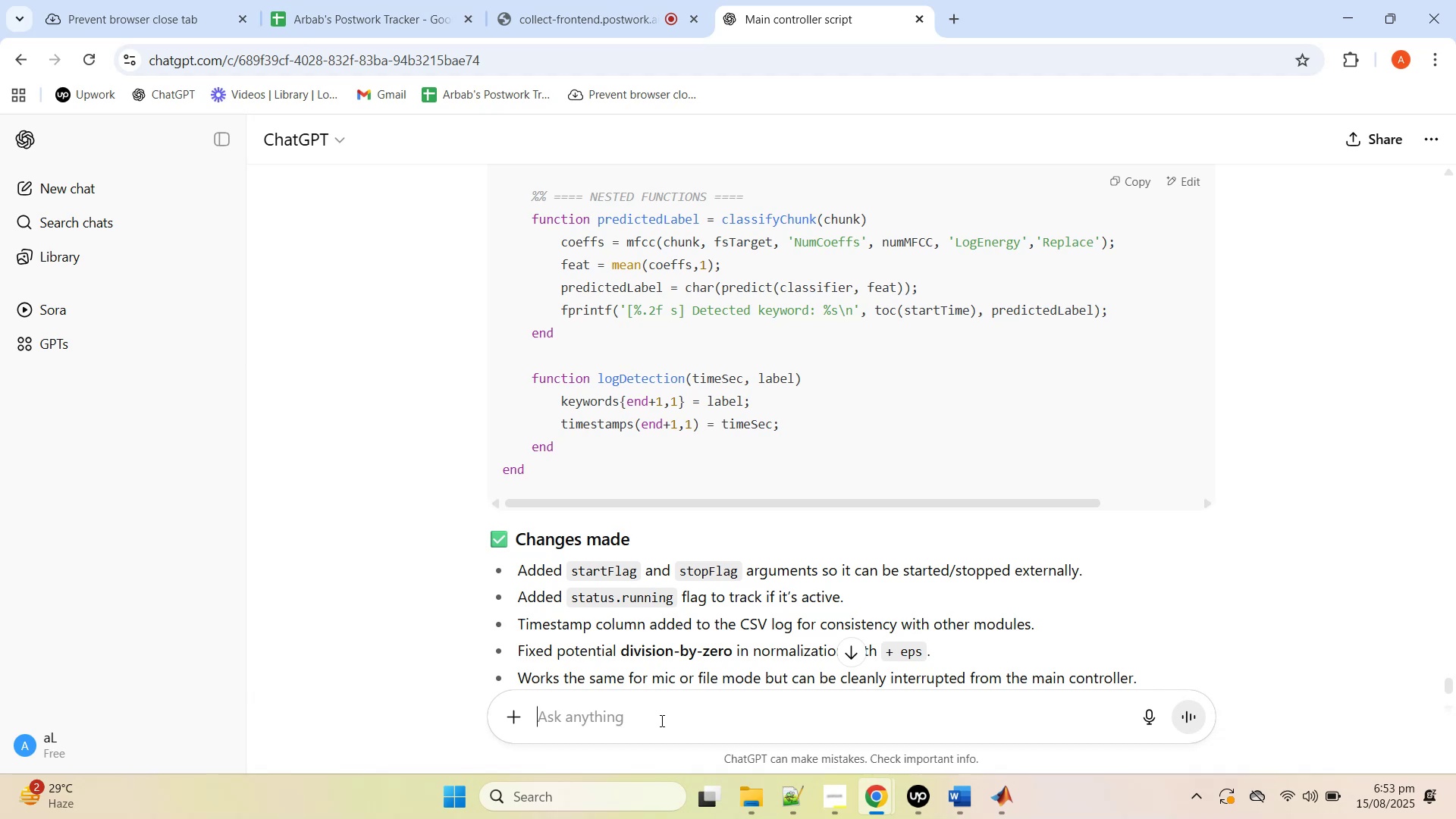 
type(here i the fifth module)
 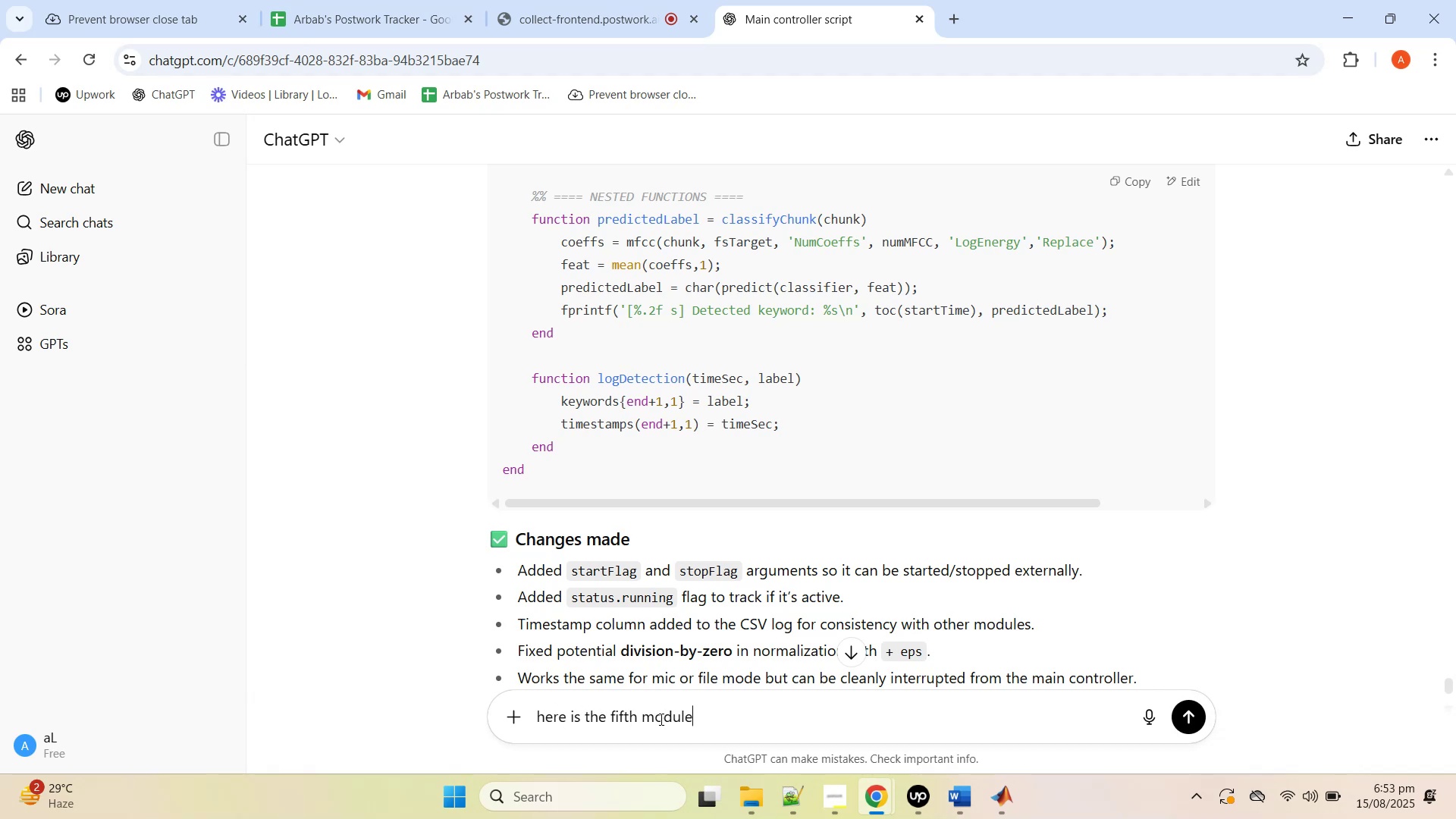 
key(Shift+Enter)
 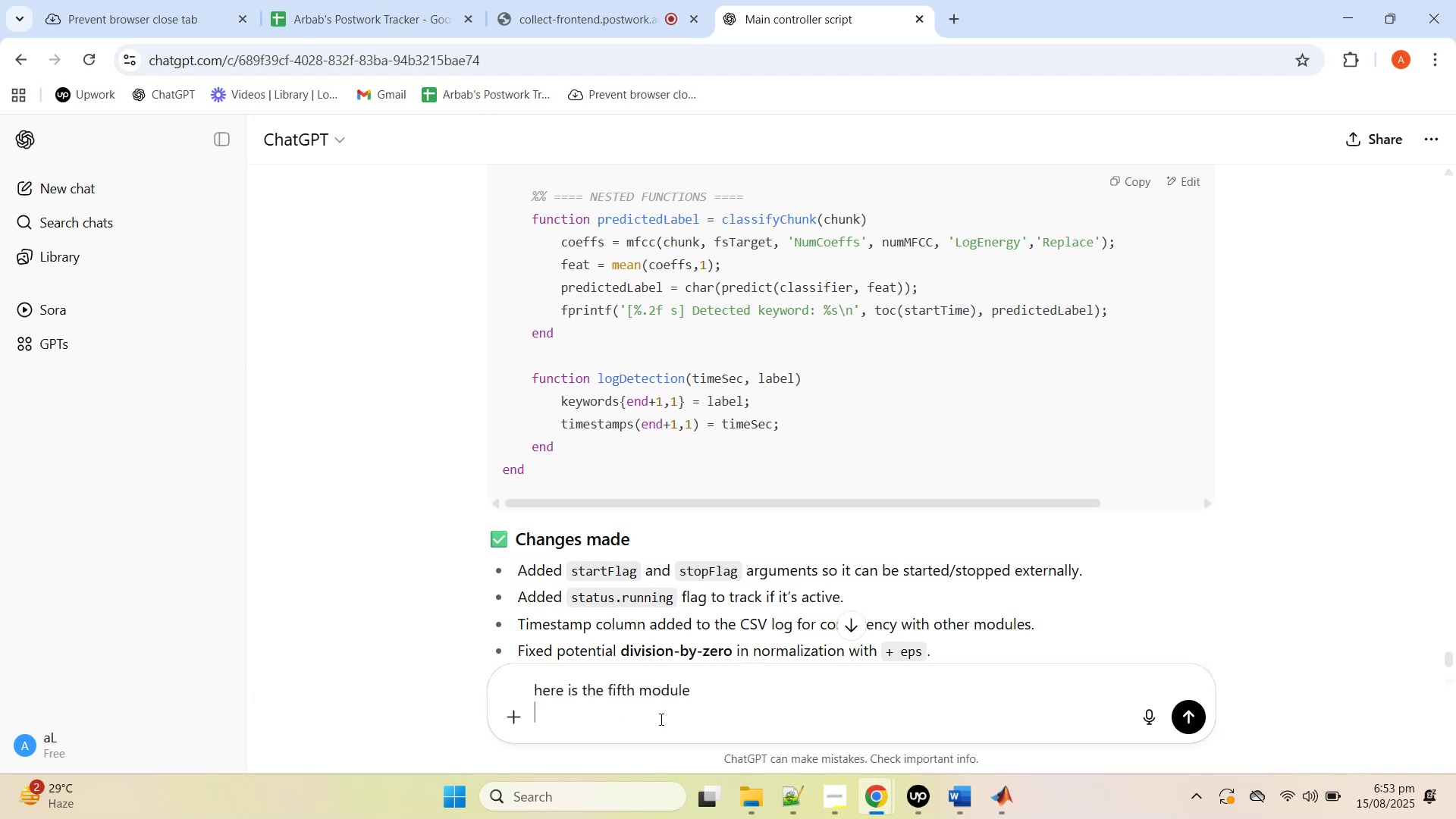 
key(Control+V)
 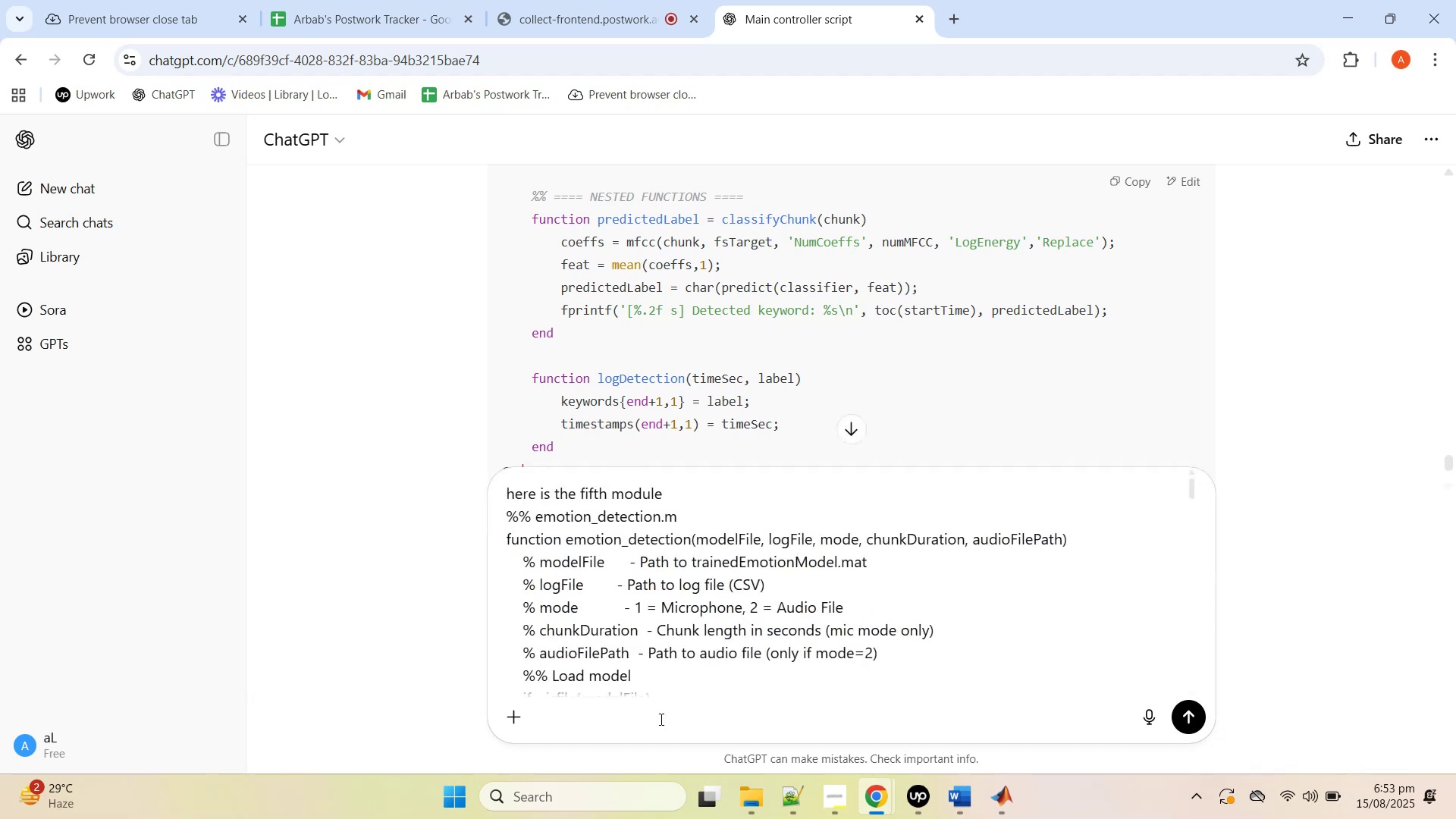 
key(Enter)
 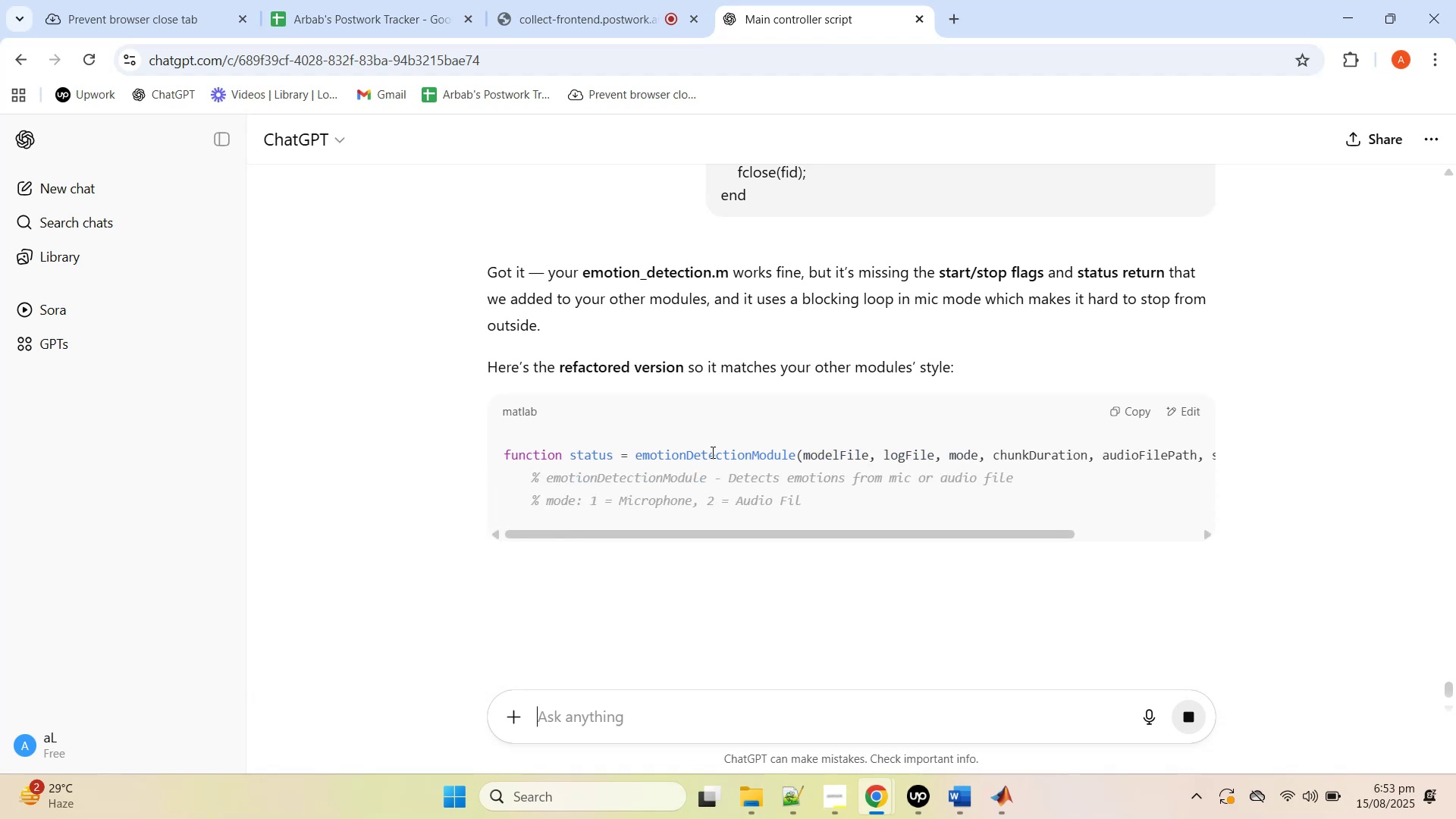 
wait(6.48)
 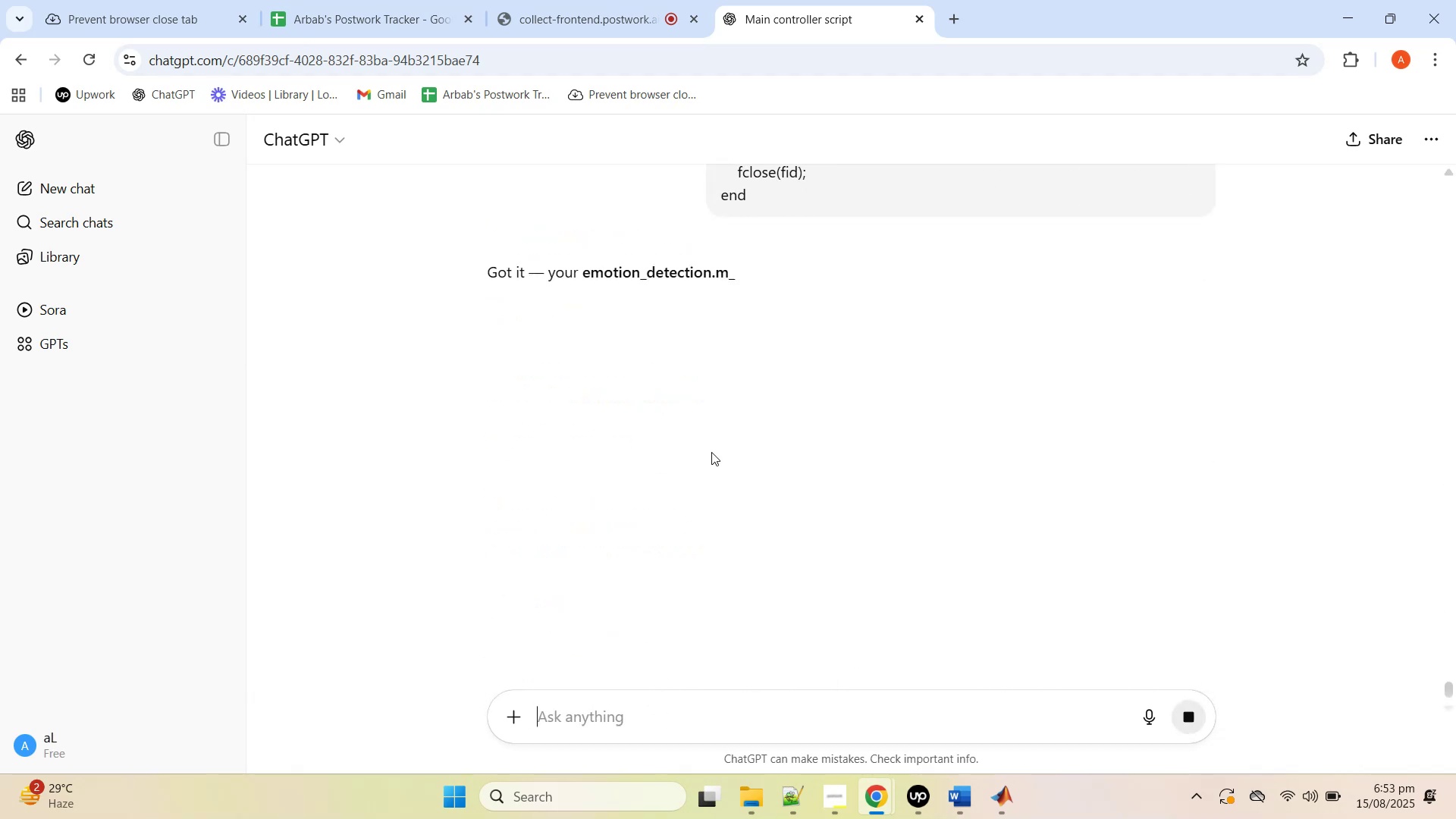 
scroll: coordinate [709, 461], scroll_direction: down, amount: 171.0
 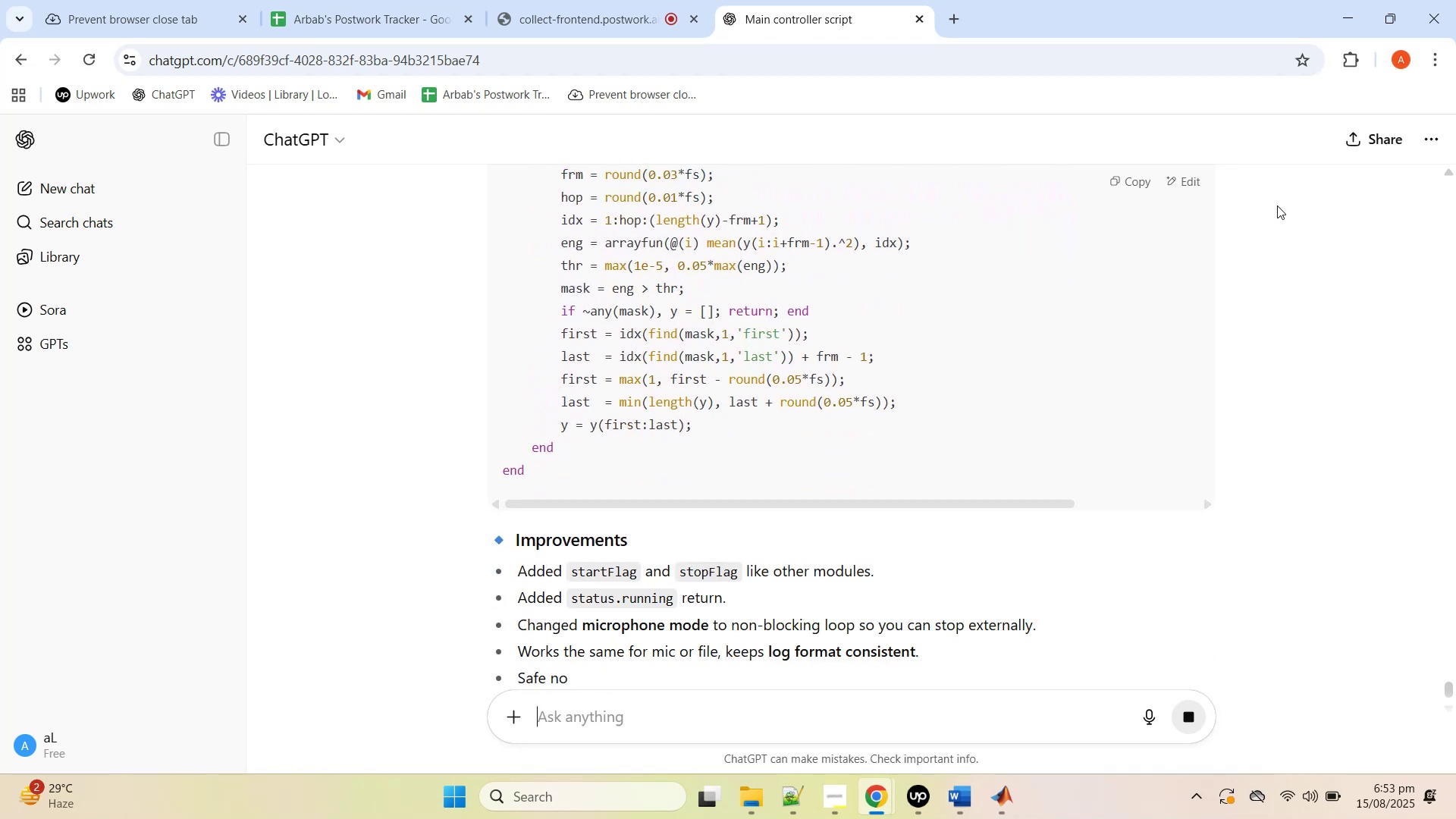 
left_click([1127, 182])
 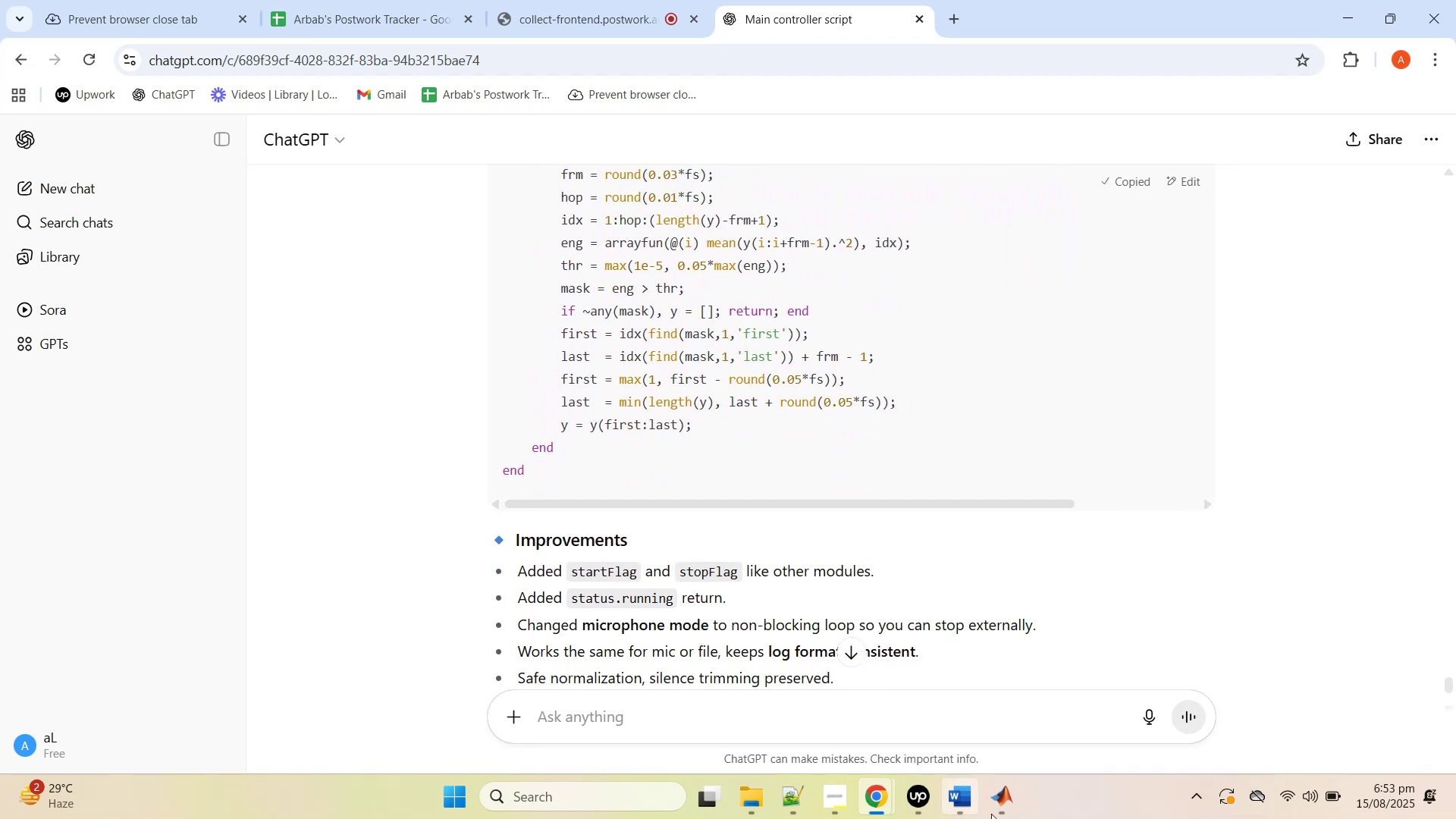 
left_click([996, 811])
 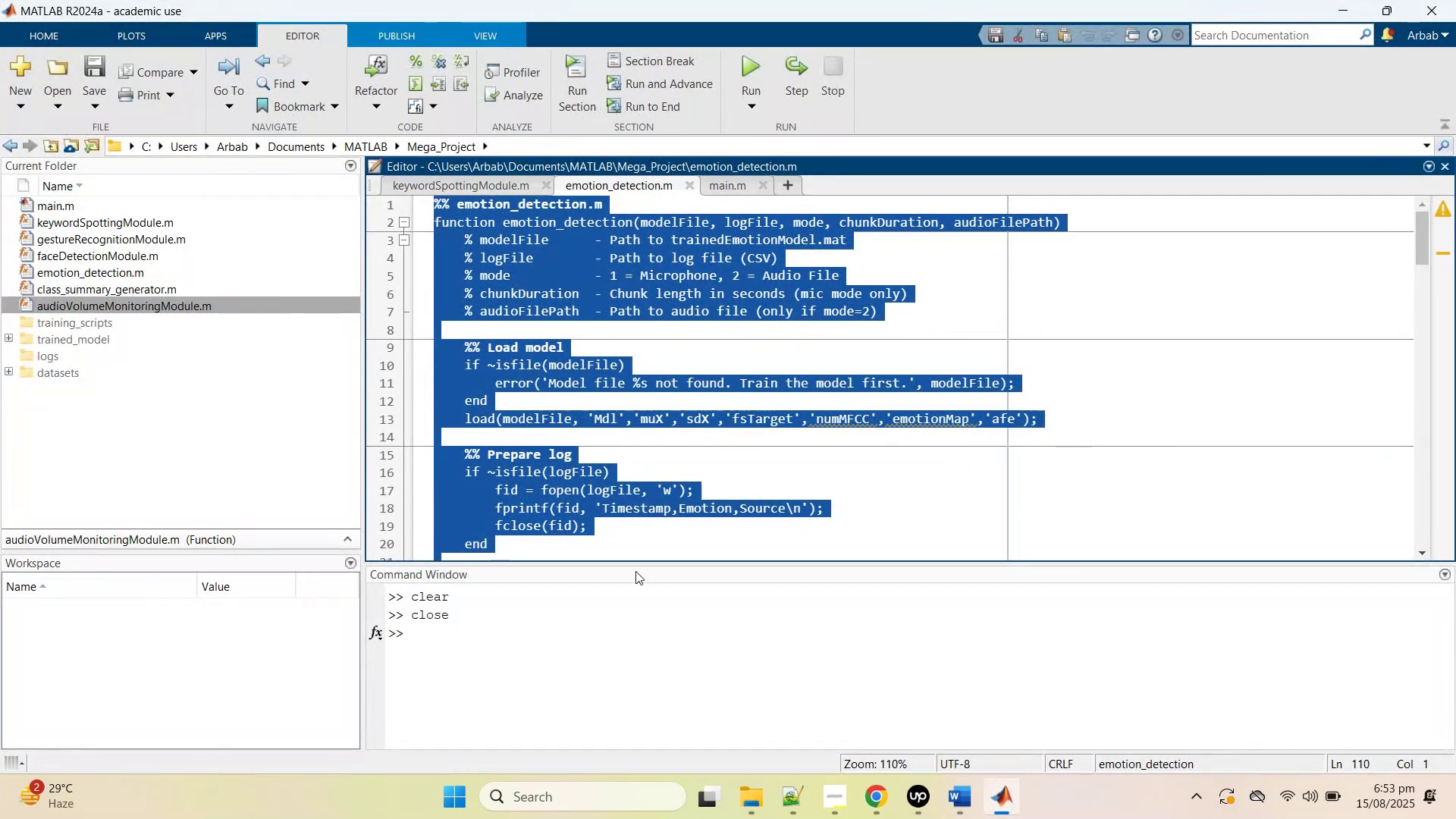 
scroll: coordinate [623, 500], scroll_direction: down, amount: 2.0
 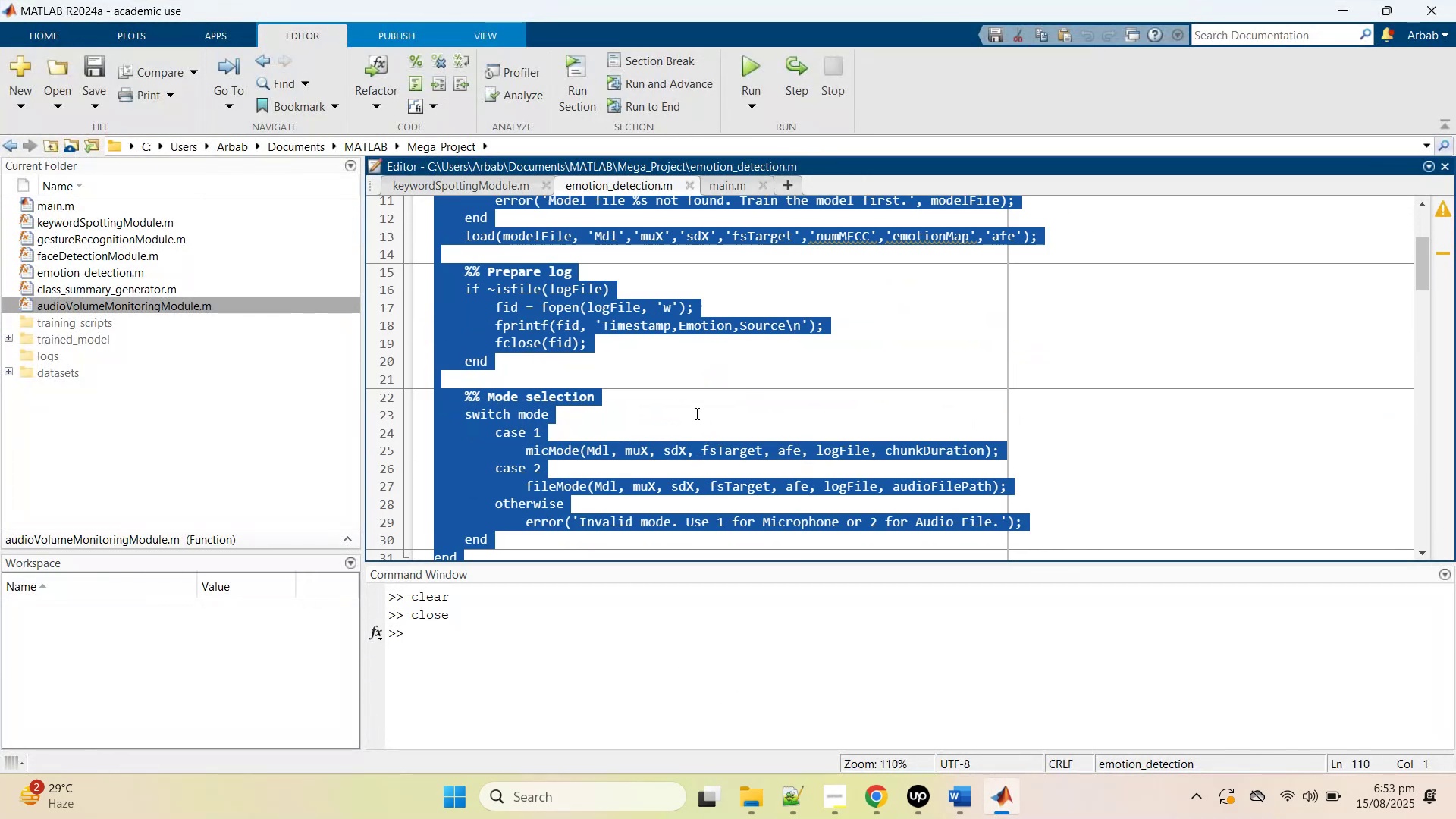 
left_click([695, 413])
 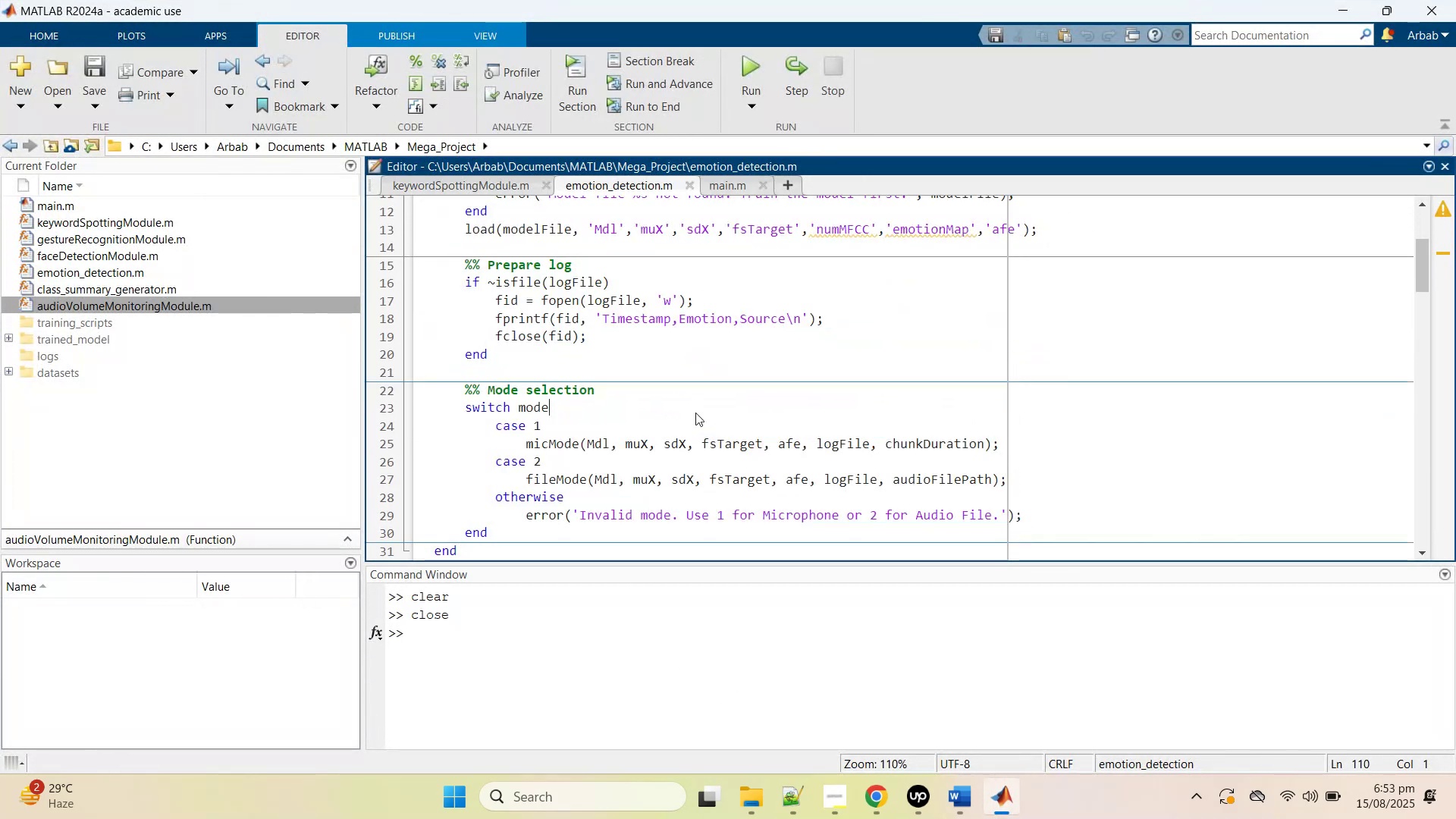 
key(Control+A)
 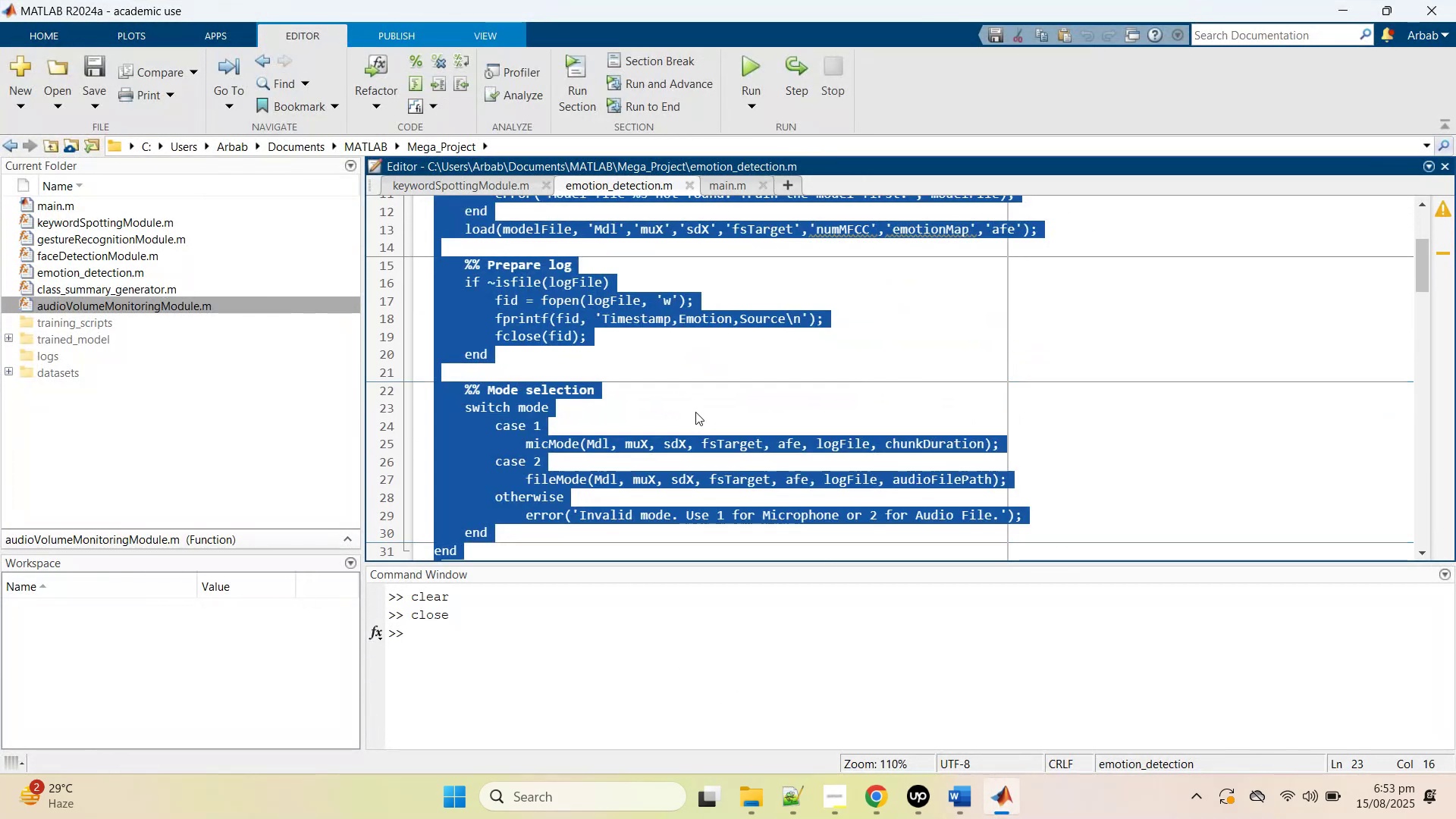 
key(Control+V)
 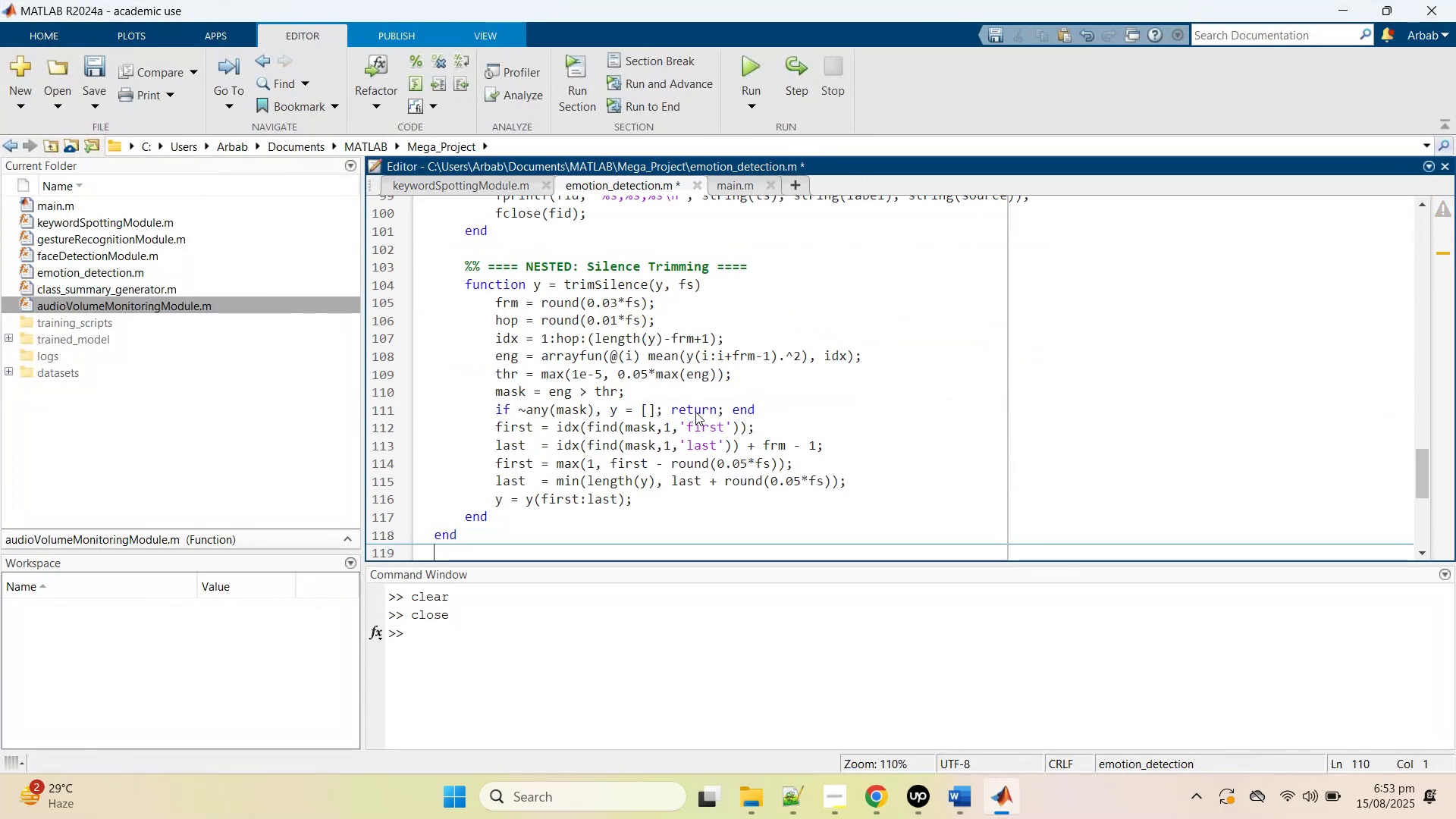 
hold_key(key=S, duration=0.31)
 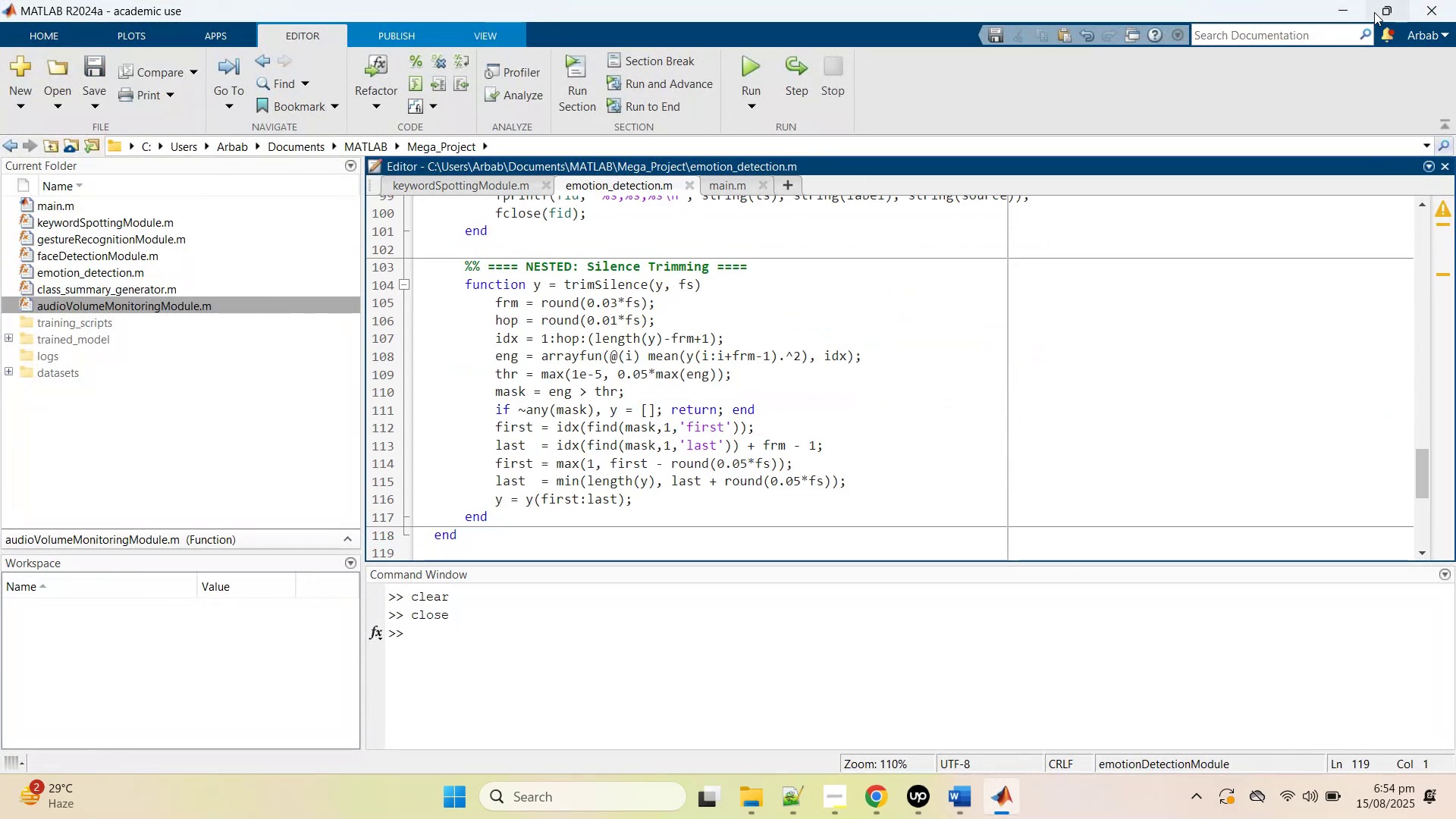 
left_click([1335, 2])
 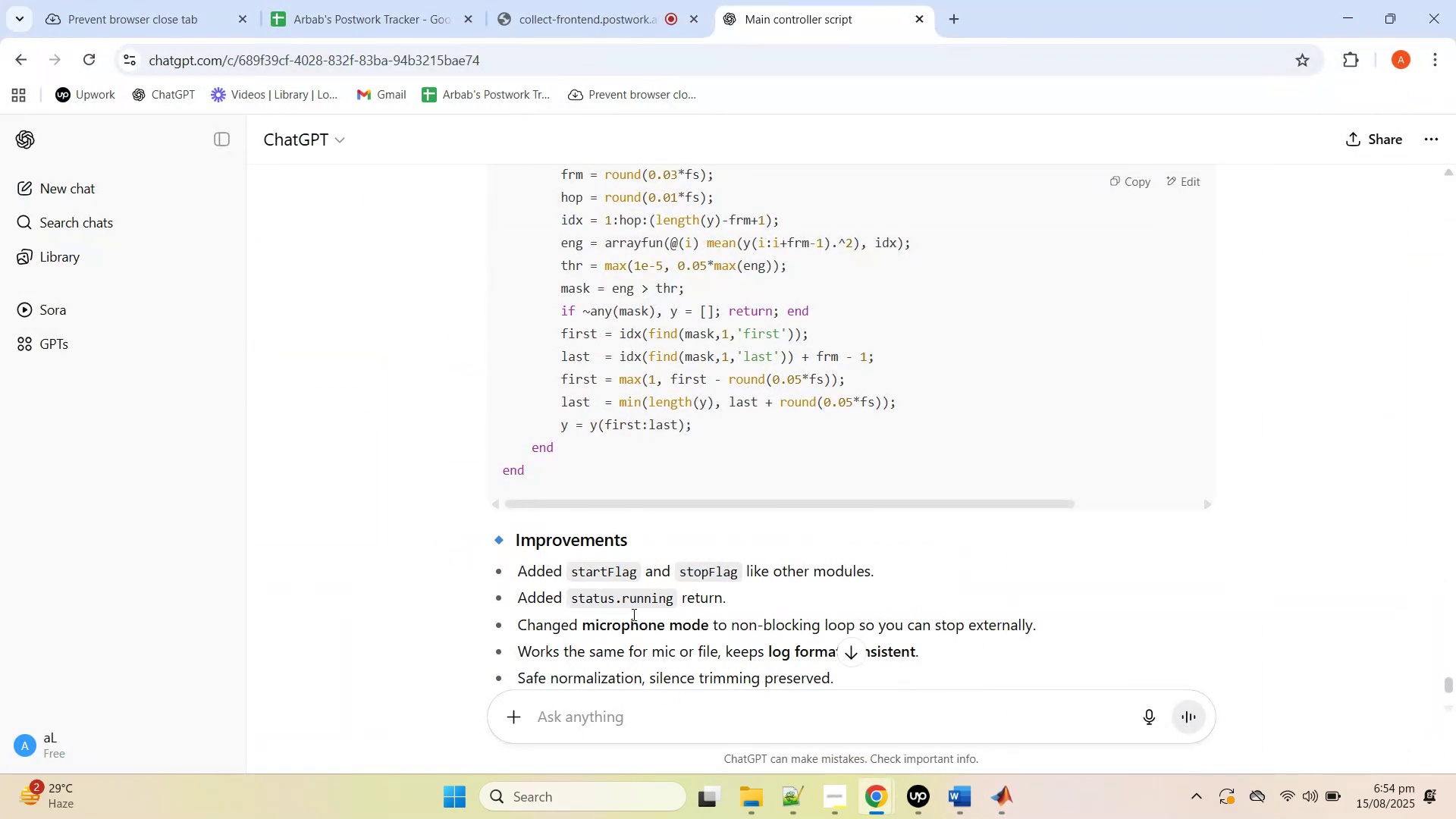 
scroll: coordinate [638, 619], scroll_direction: down, amount: 3.0
 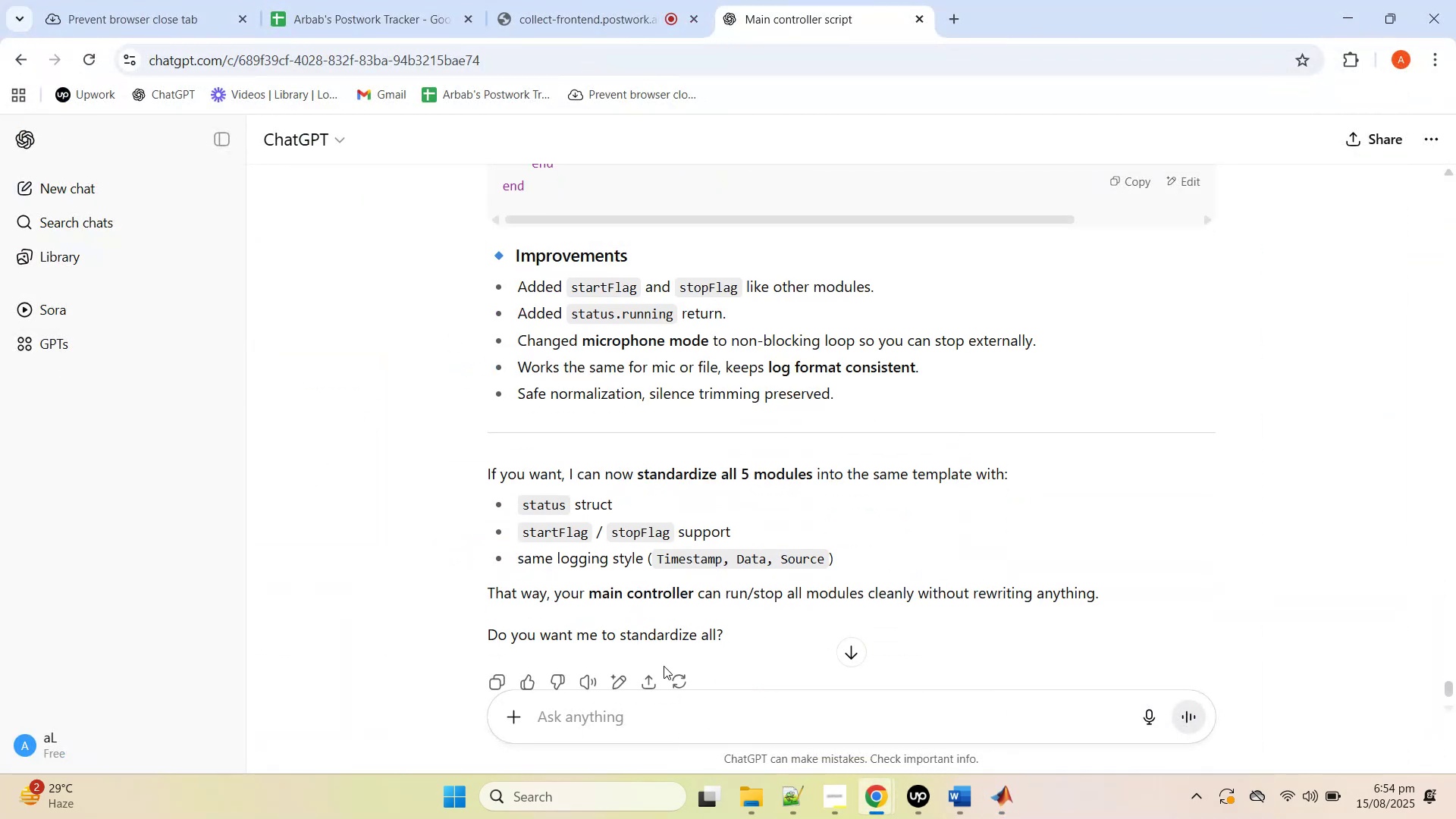 
left_click([692, 699])
 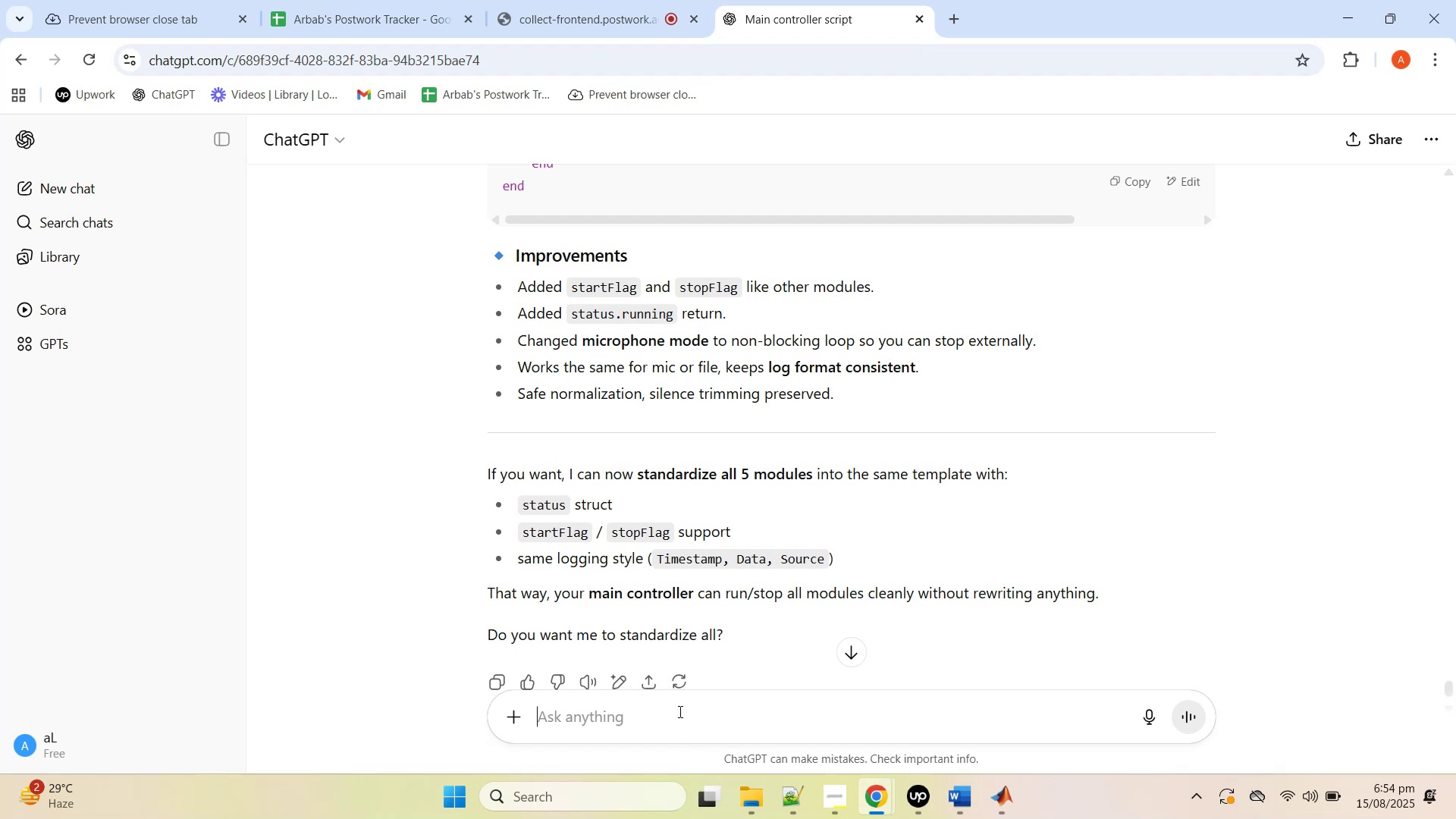 
left_click([679, 711])
 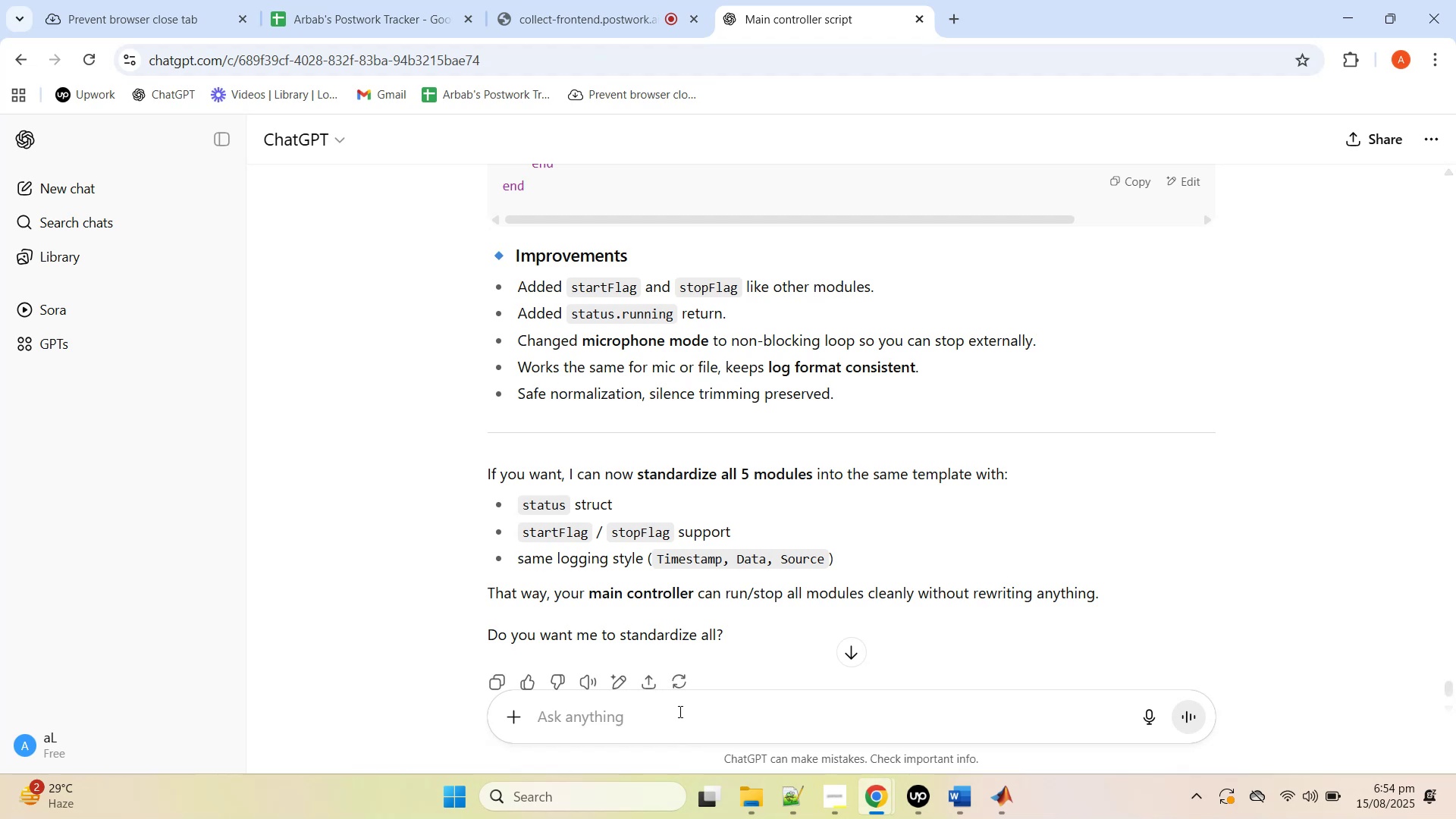 
left_click([679, 711])
 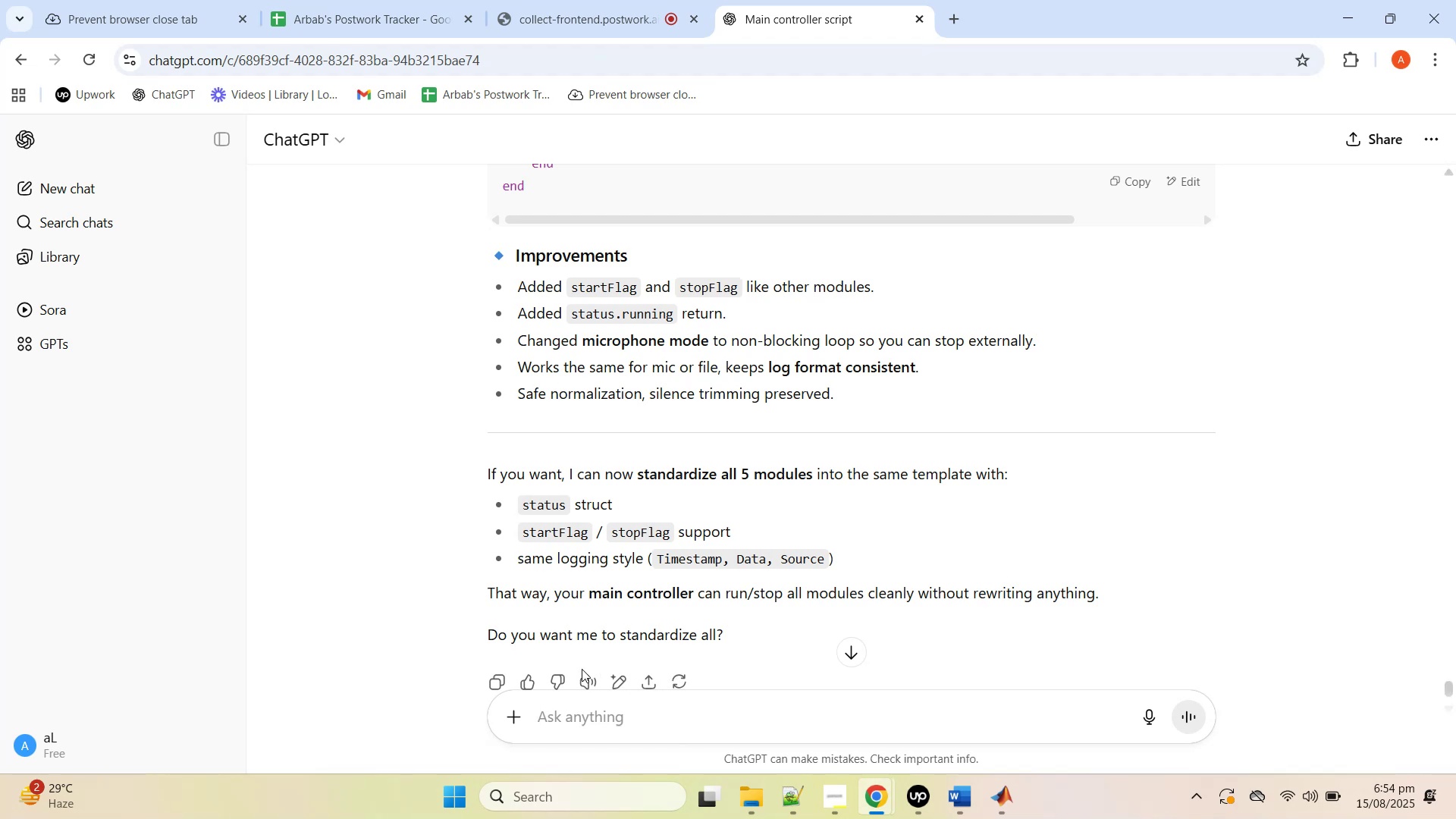 
left_click([585, 724])
 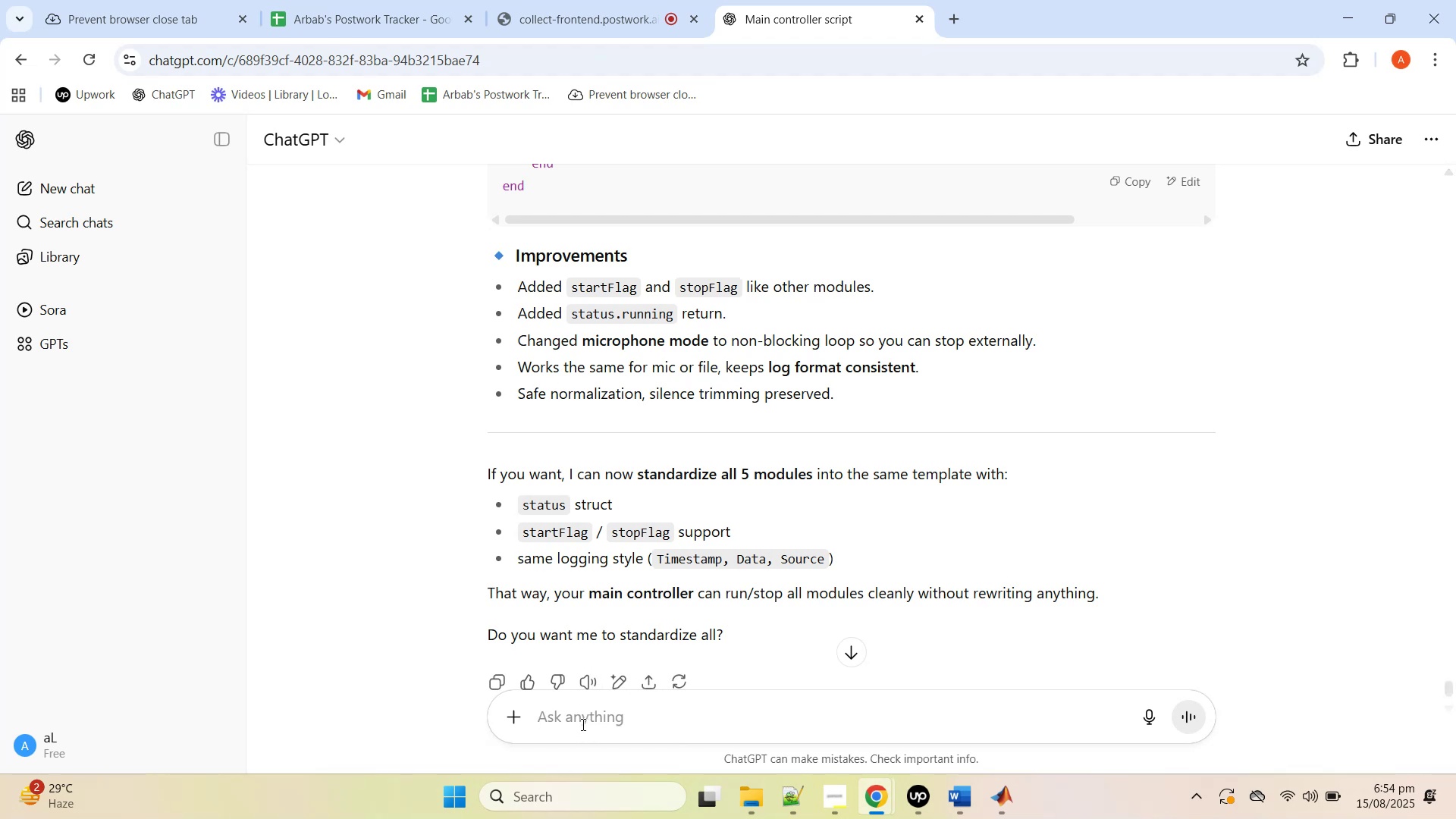 
type(yes please do that... p)
key(Backspace)
type(but make sure we should be adble)
key(Backspace)
key(Backspace)
key(Backspace)
key(Backspace)
key(Backspace)
type(able to control the modules and run the)
key(Backspace)
key(Backspace)
key(Backspace)
key(Backspace)
key(Backspace)
key(Backspace)
type(customize them as per the requirment... also )
 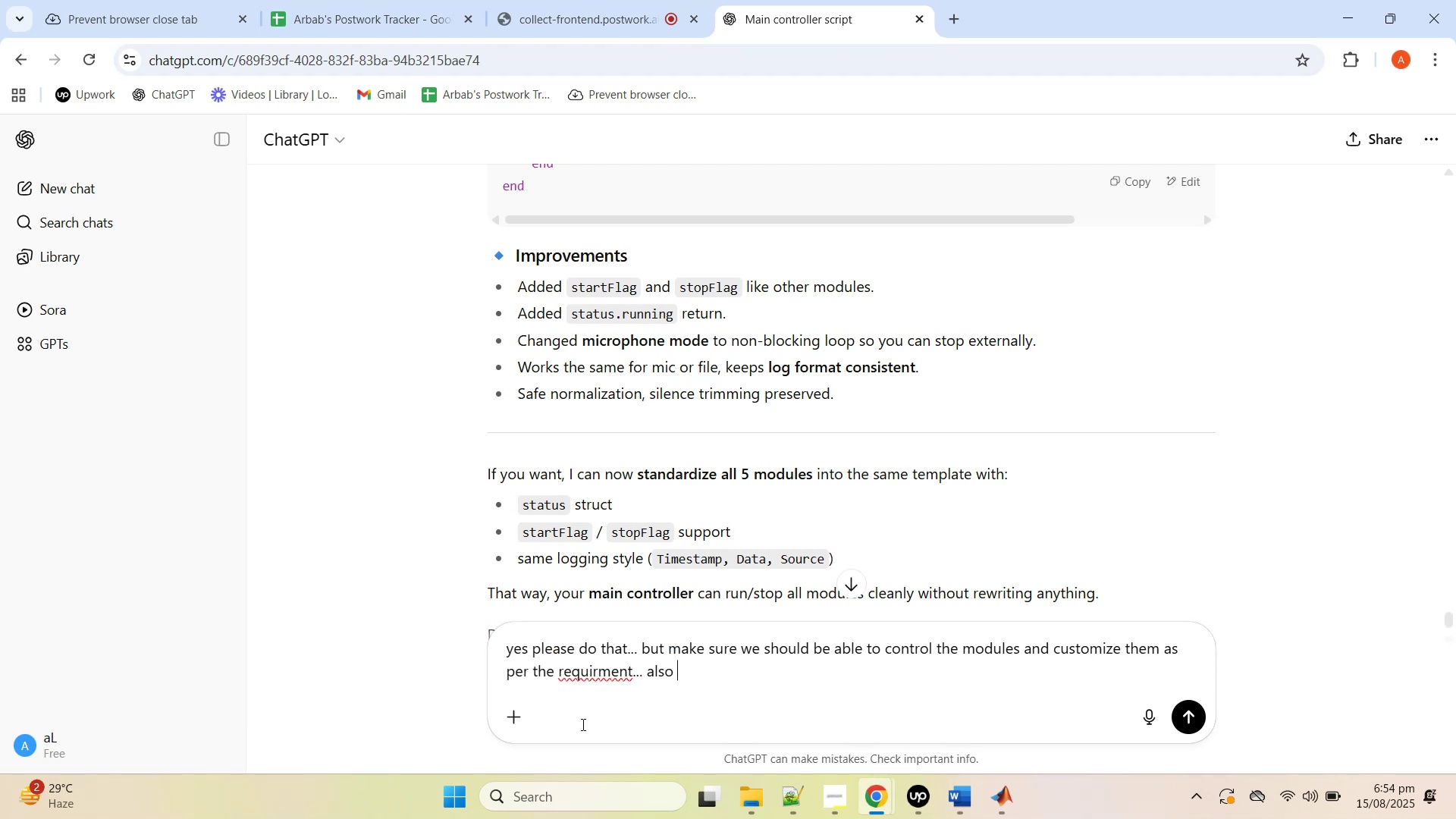 
type(all corner cases should be taken care off)
 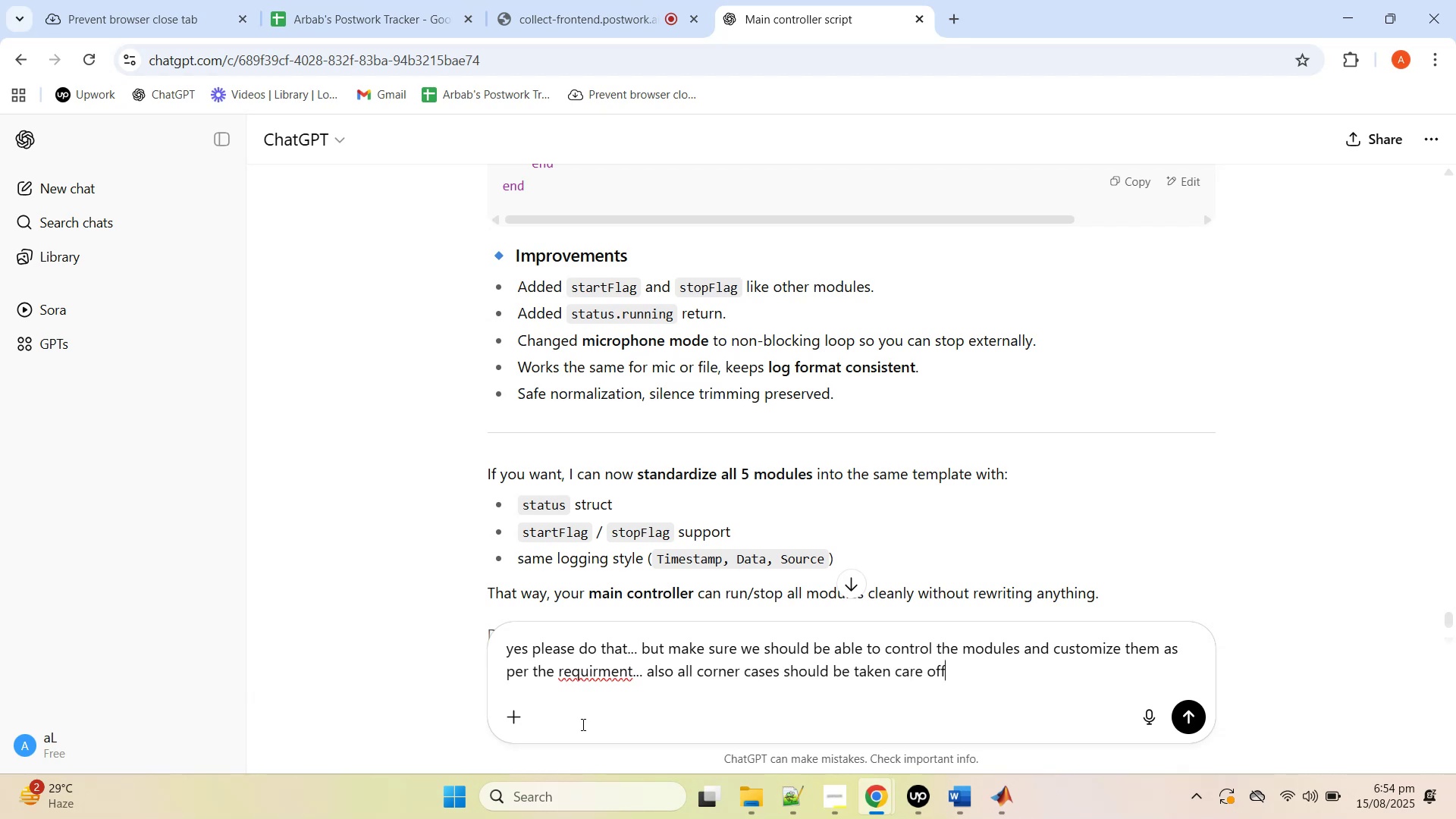 
key(Enter)
 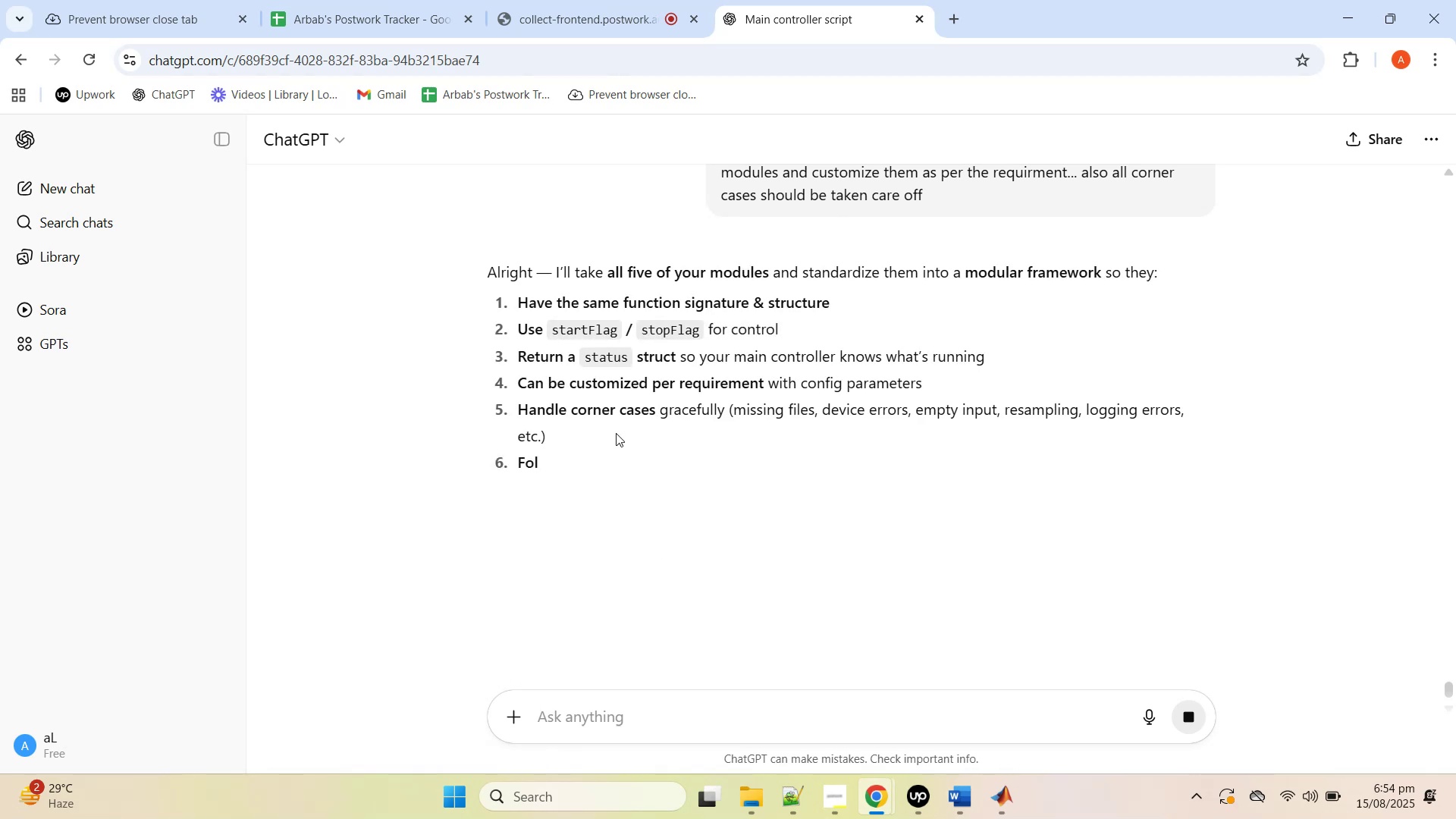 
wait(5.68)
 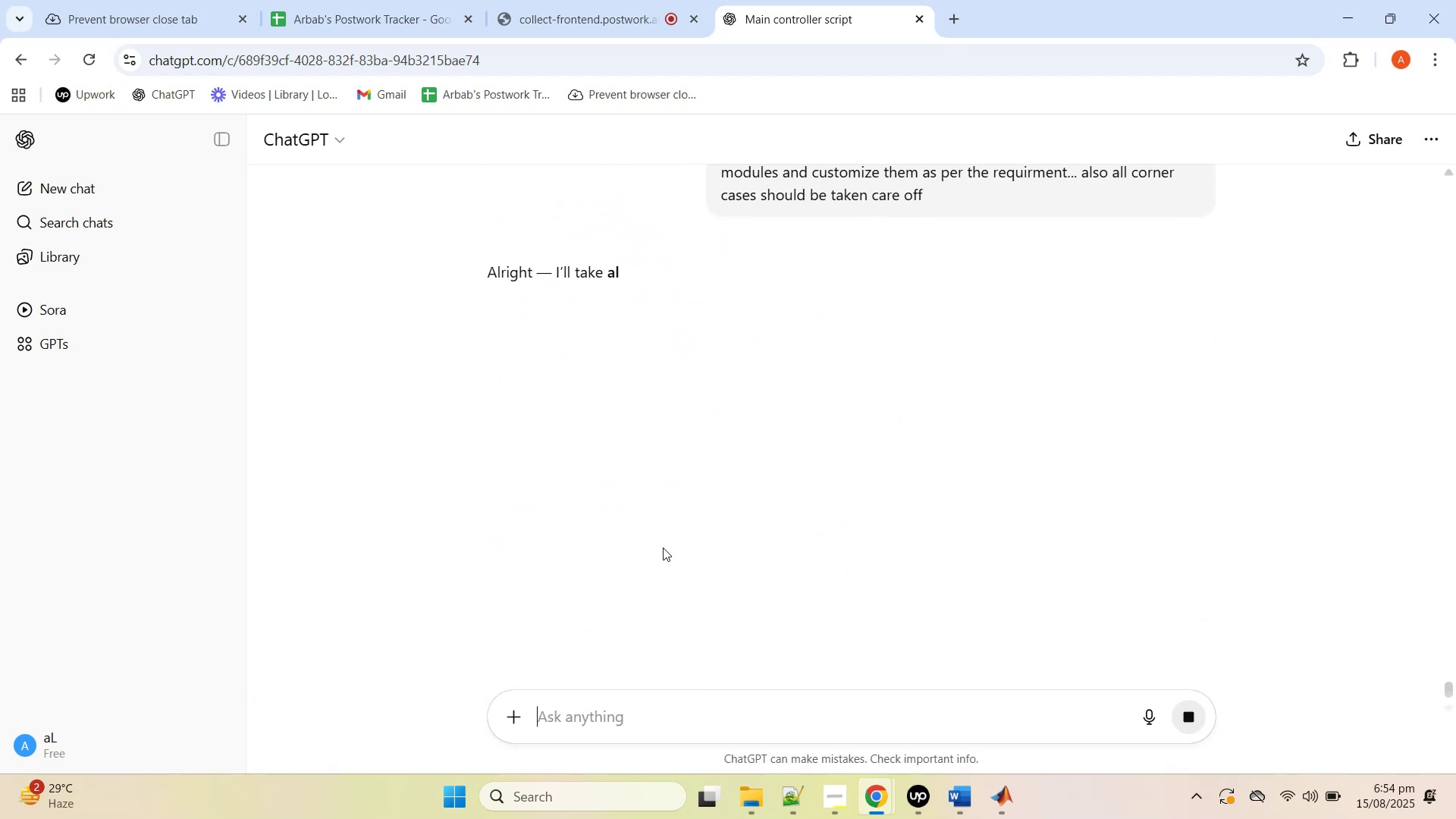 
scroll: coordinate [616, 437], scroll_direction: down, amount: 7.0
 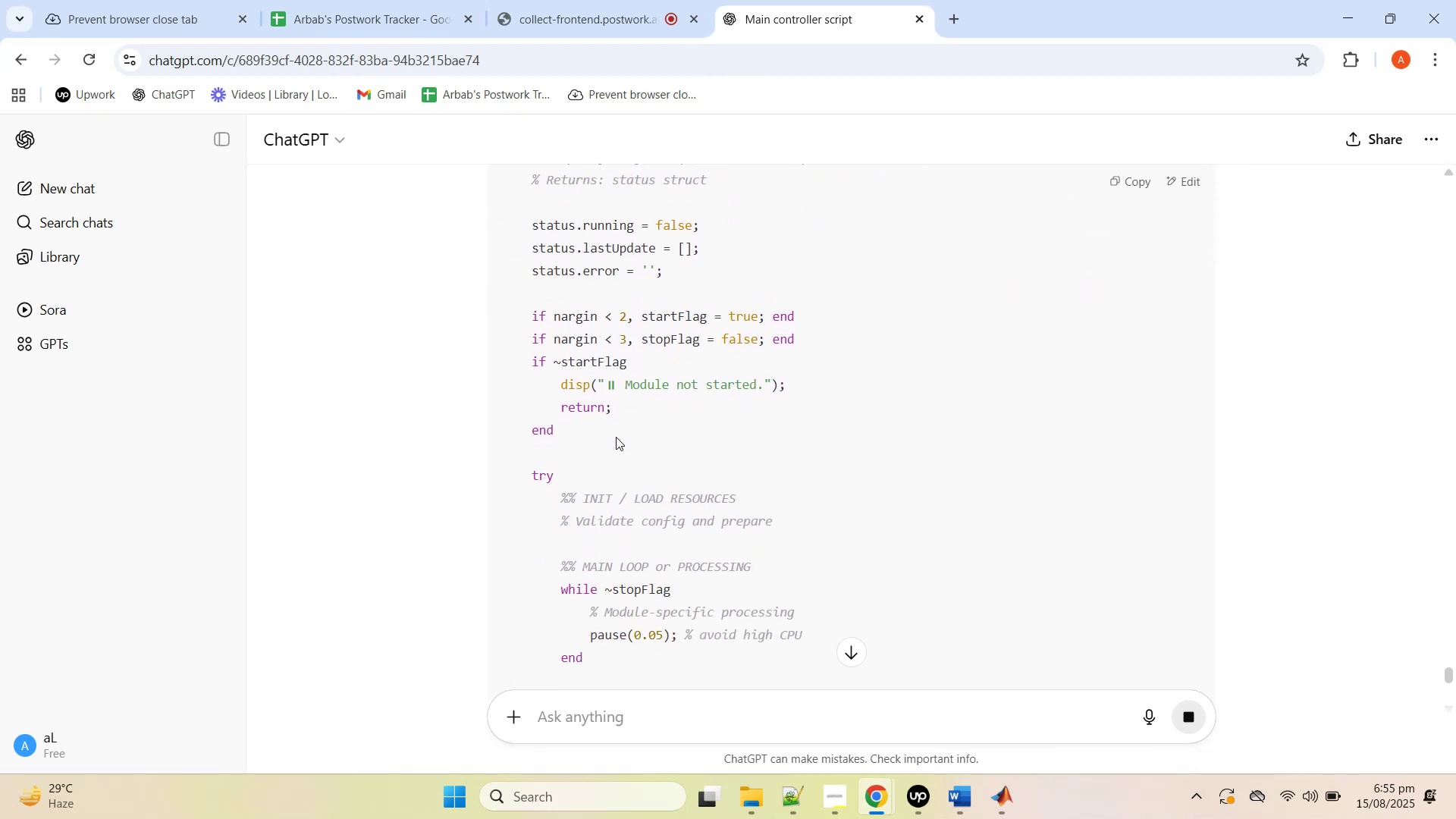 
scroll: coordinate [616, 437], scroll_direction: down, amount: 3.0
 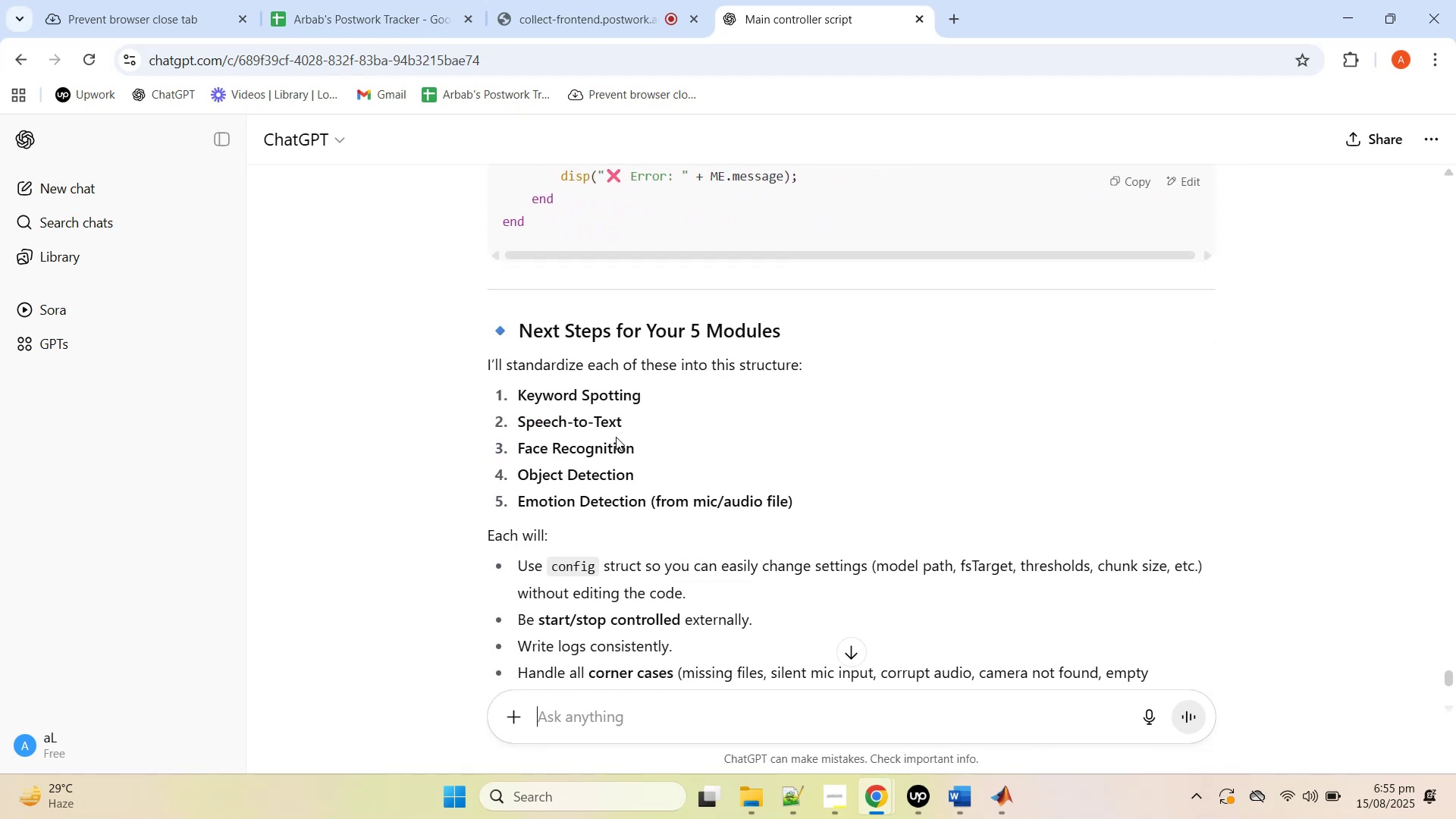 
scroll: coordinate [615, 437], scroll_direction: up, amount: 10.0
 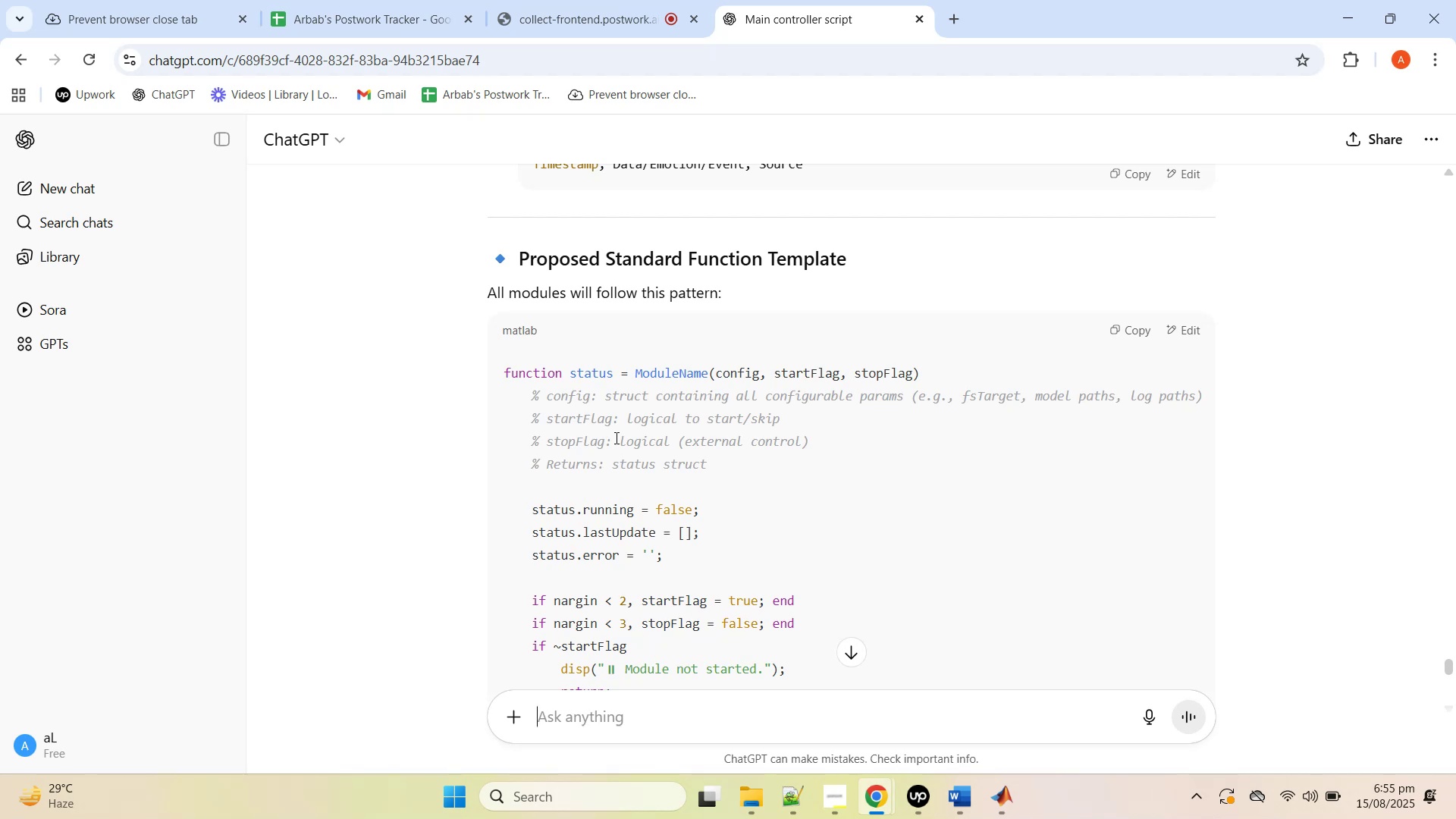 
wait(7.05)
 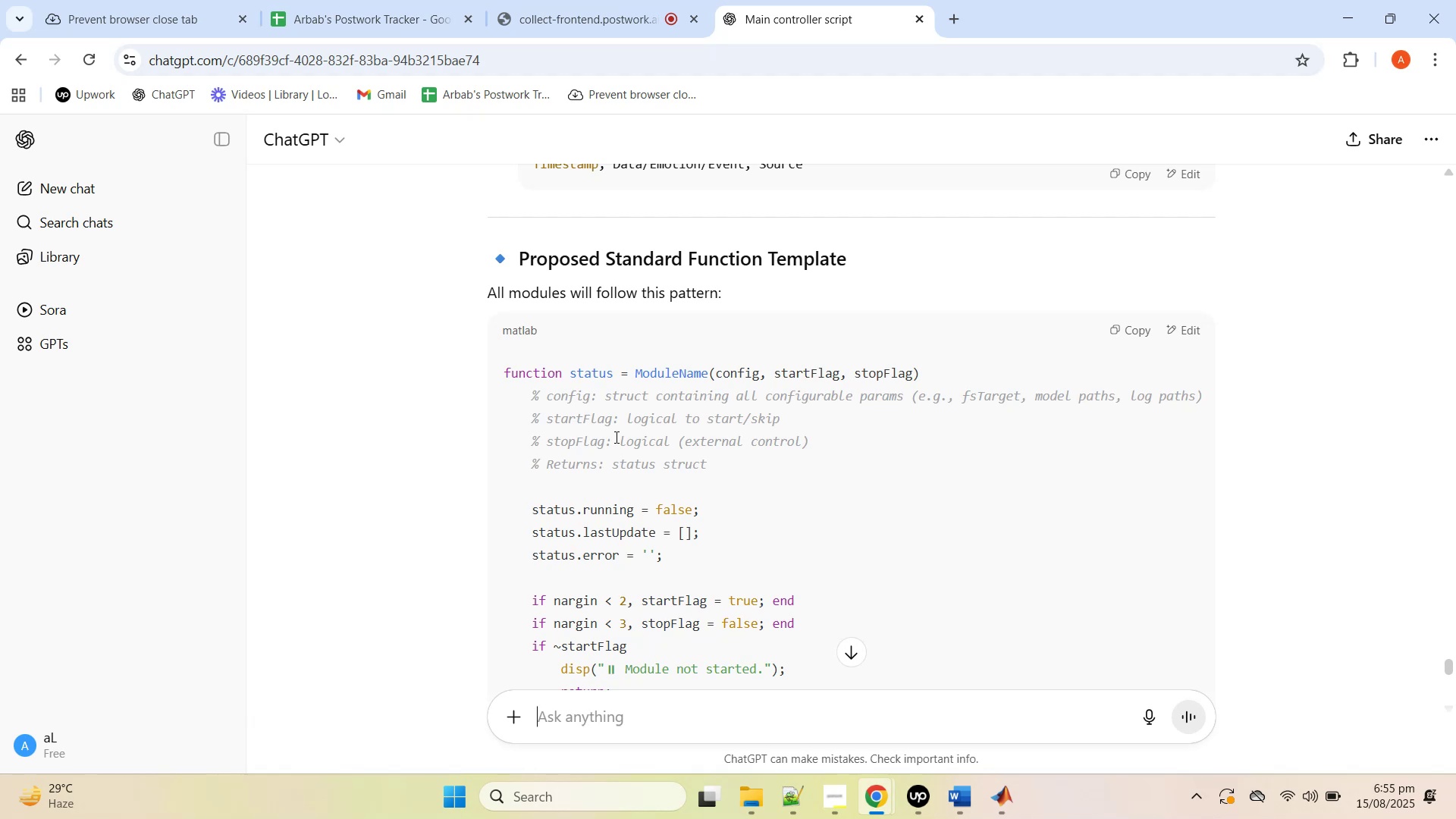 
scroll: coordinate [613, 439], scroll_direction: down, amount: 7.0
 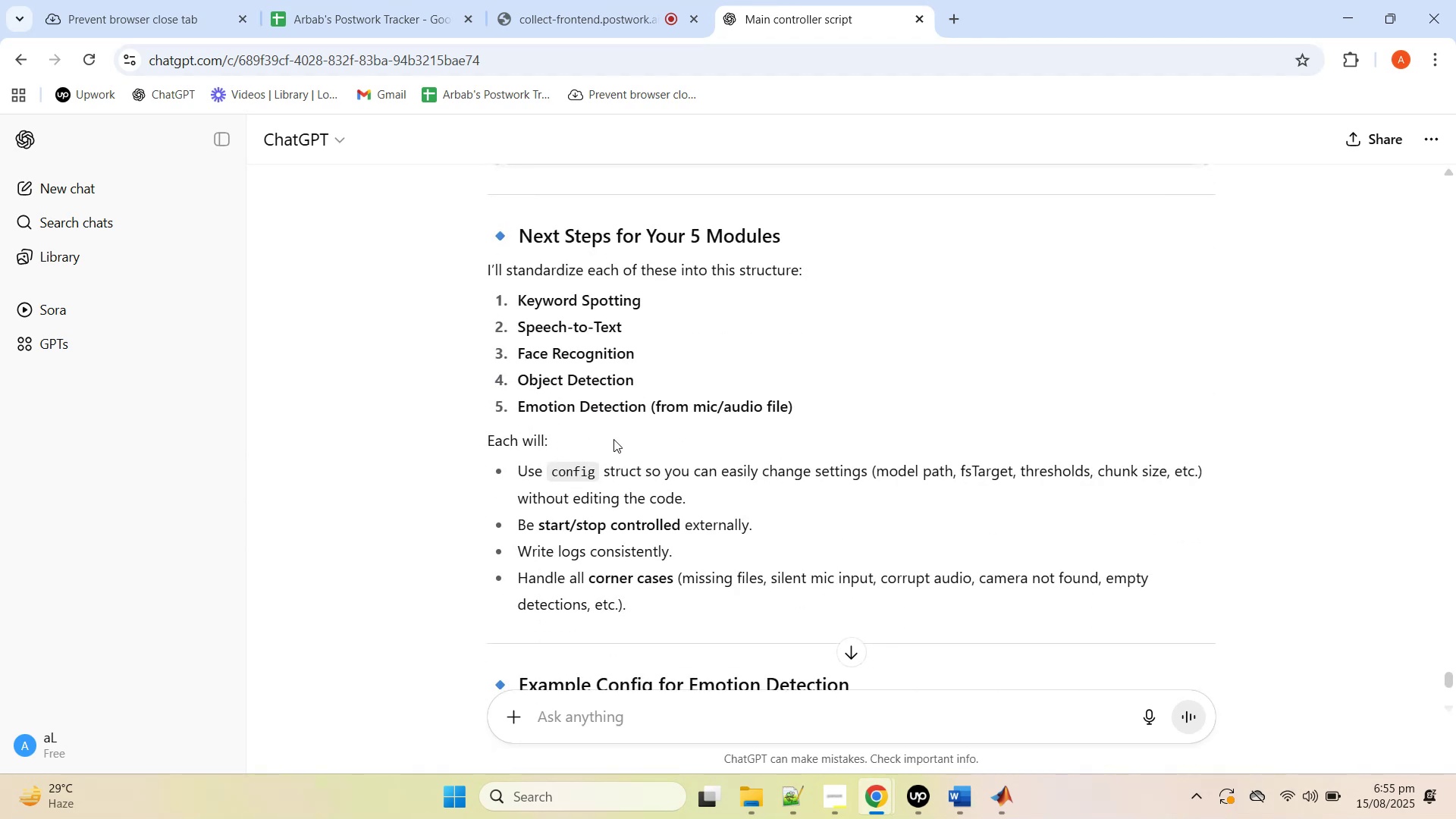 
wait(6.66)
 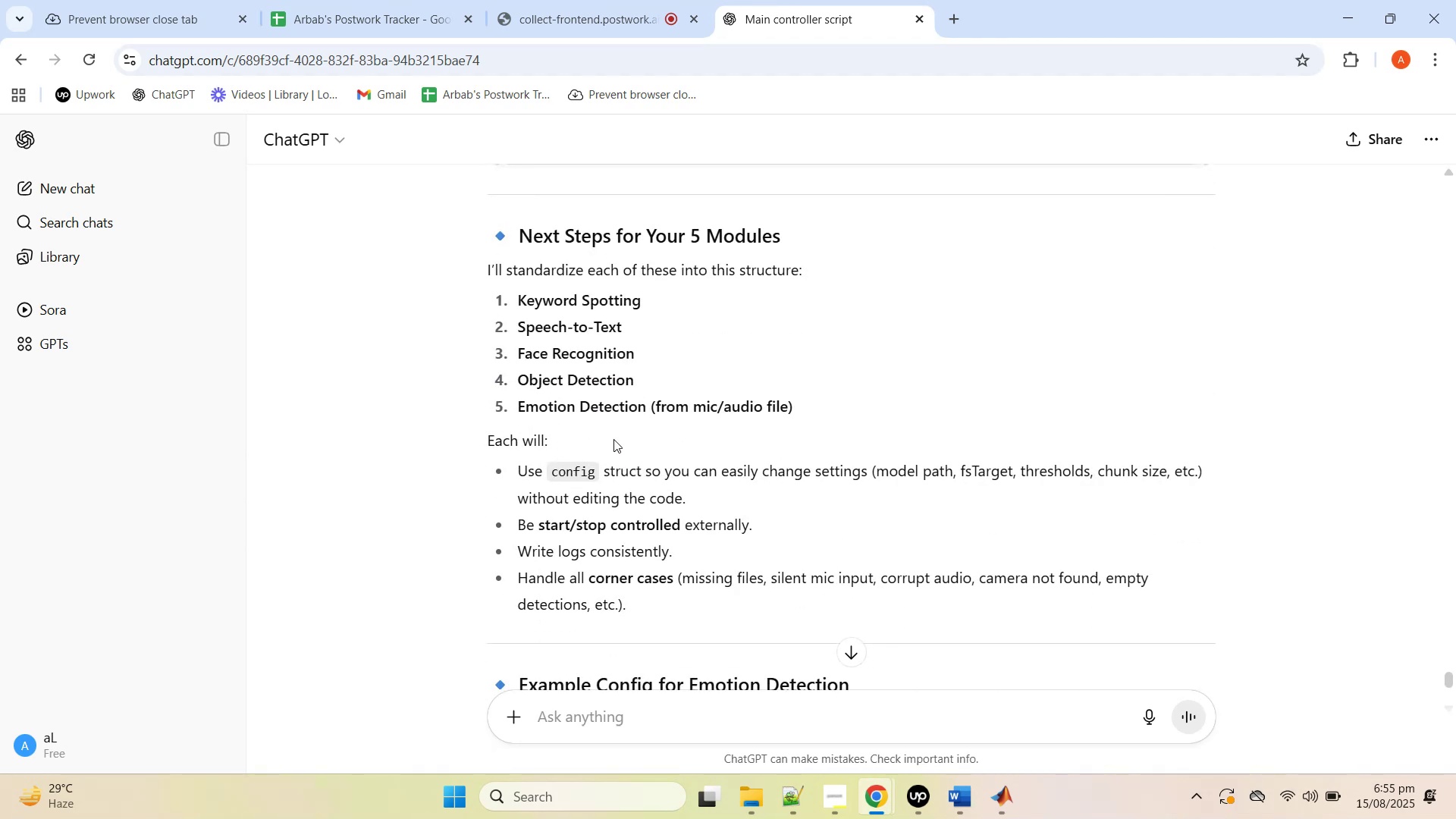 
scroll: coordinate [613, 439], scroll_direction: down, amount: 6.0
 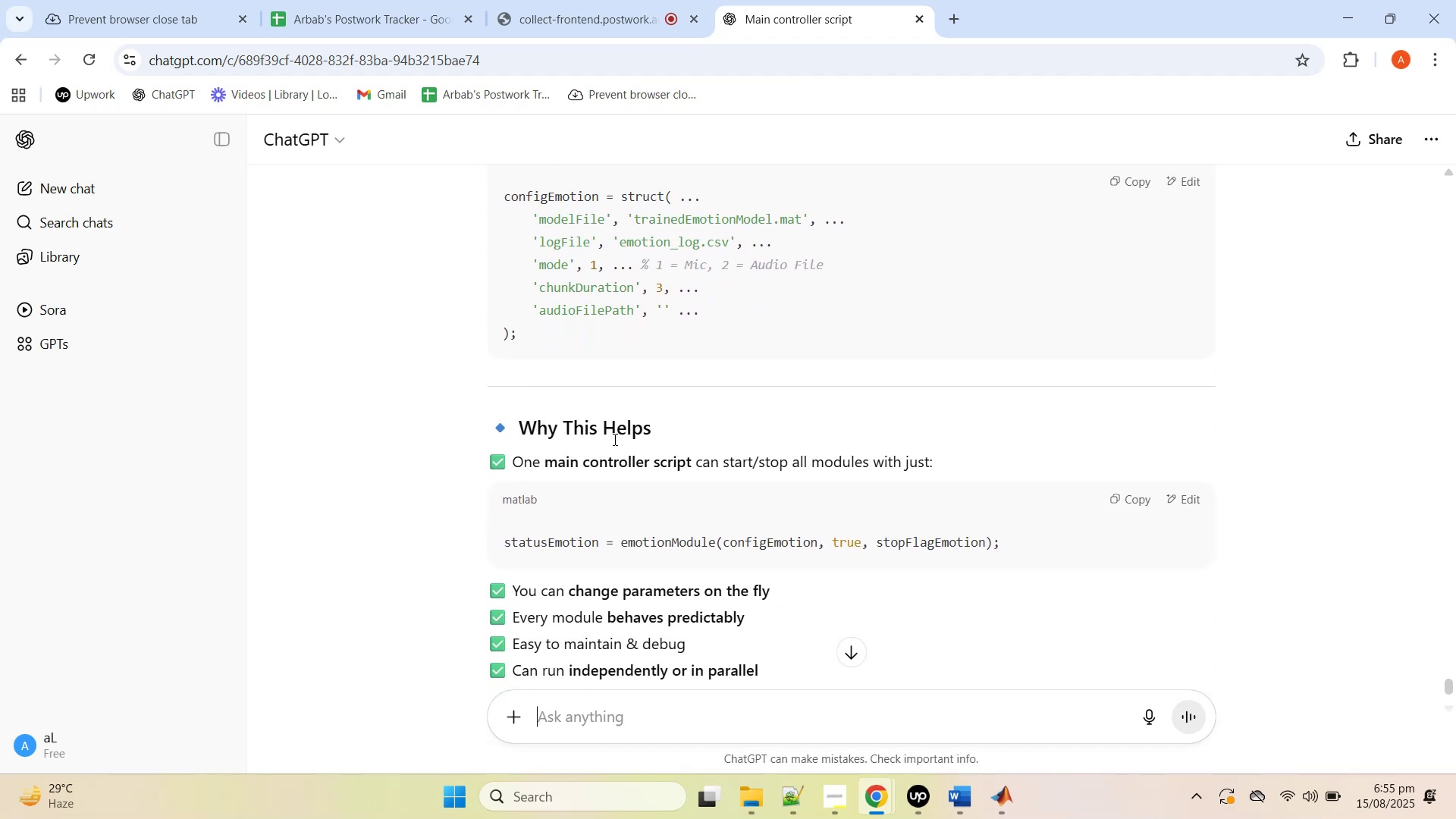 
wait(8.68)
 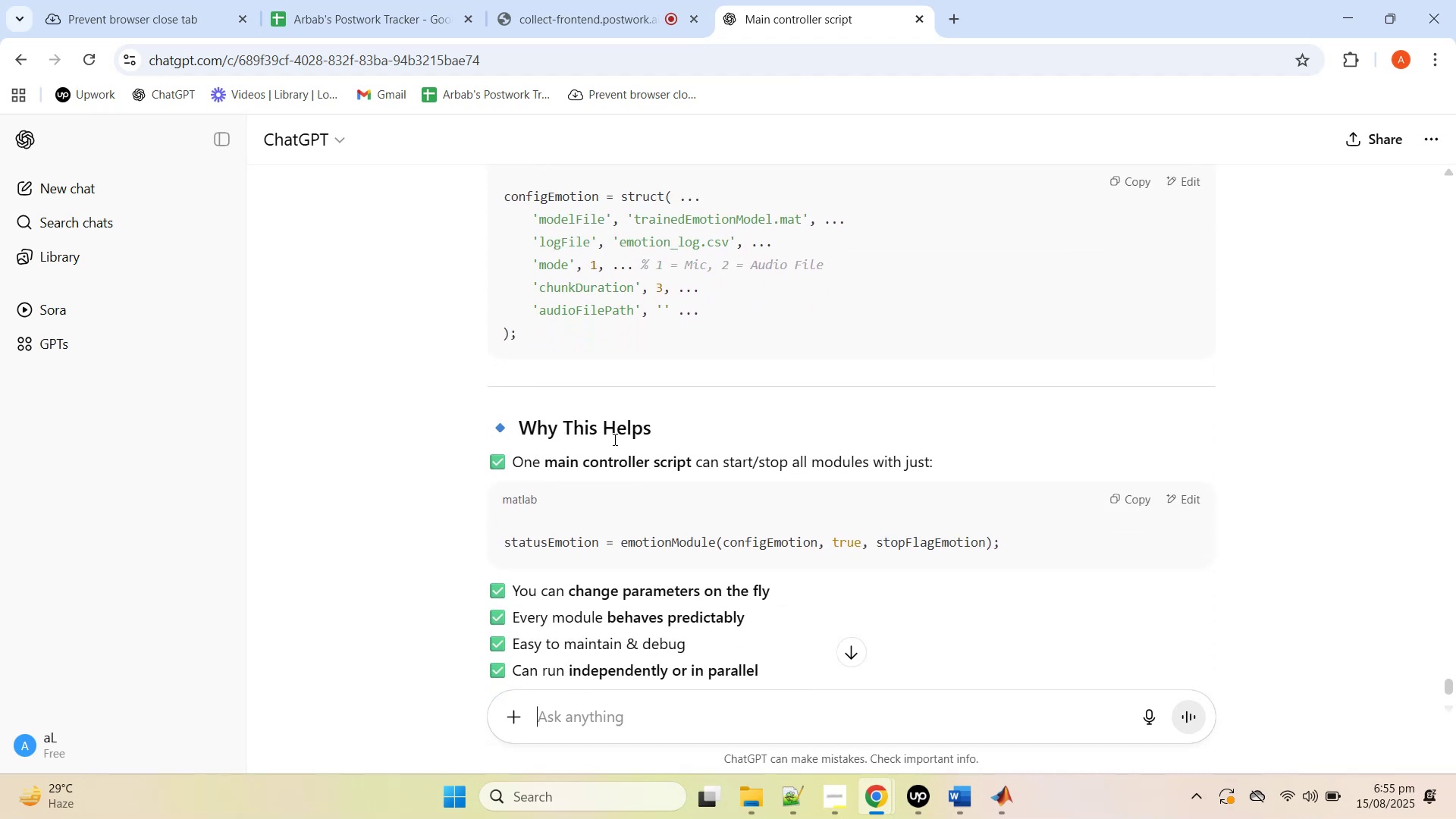 
scroll: coordinate [613, 440], scroll_direction: down, amount: 4.0
 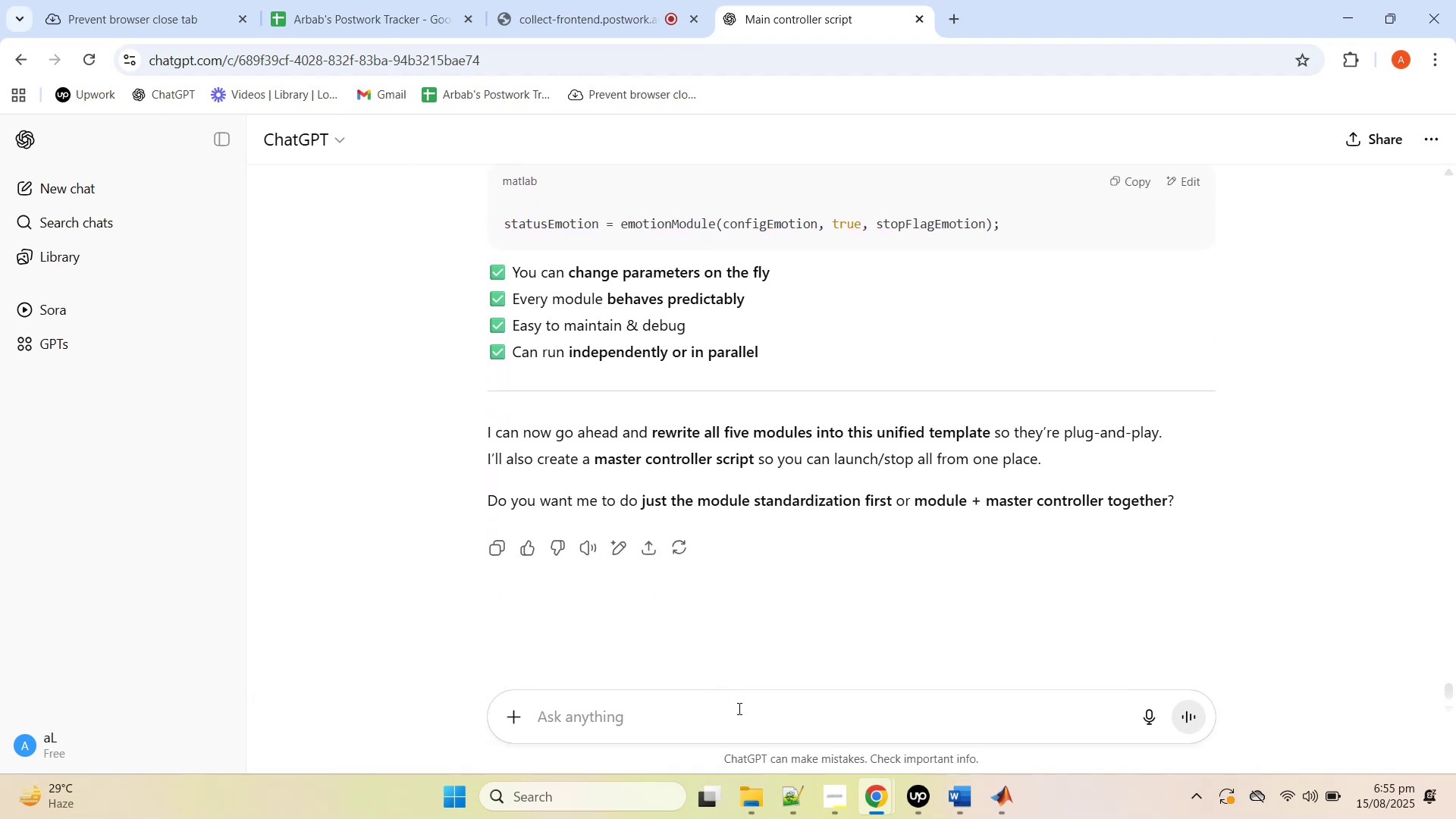 
left_click([732, 728])
 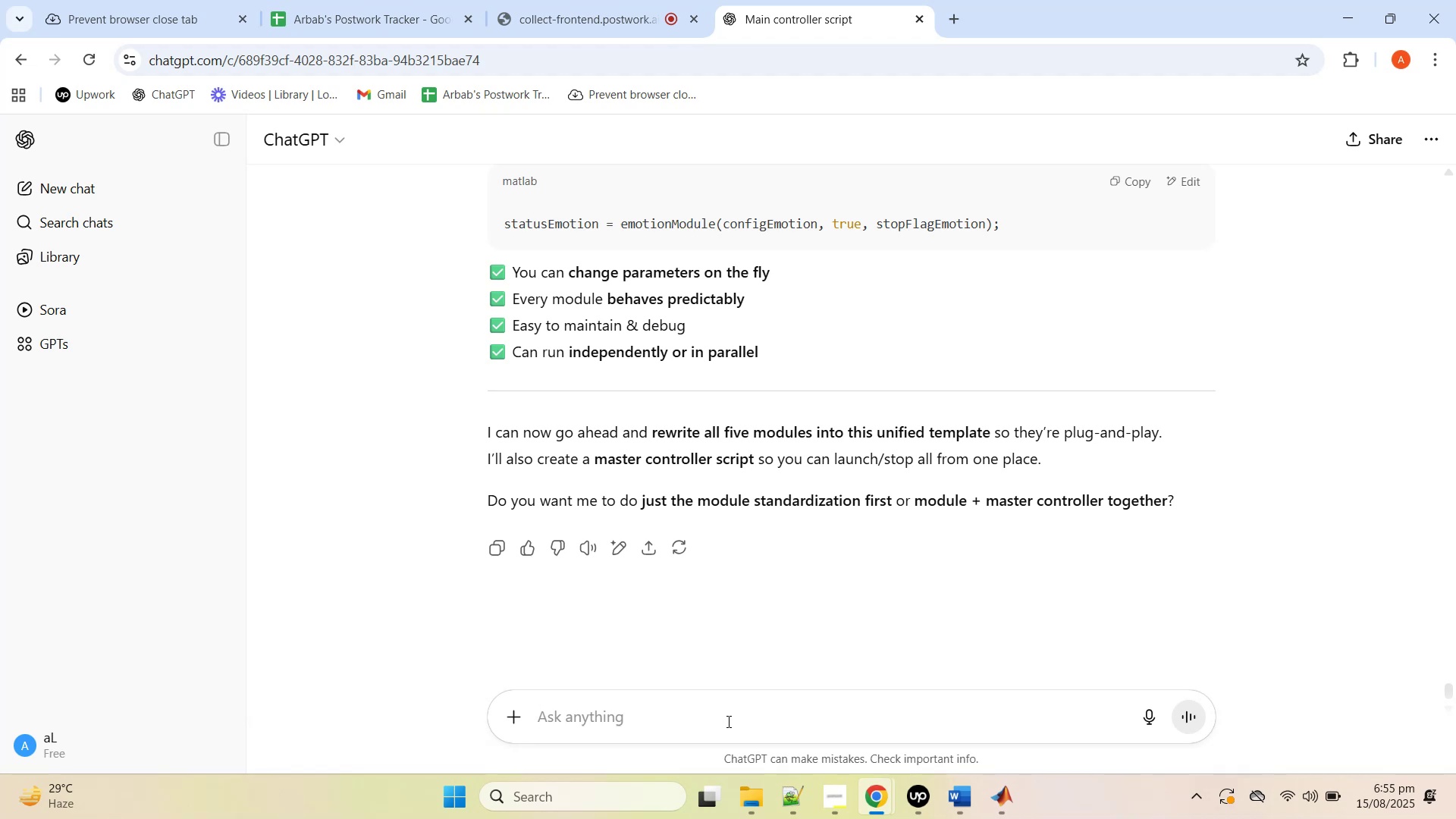 
wait(6.85)
 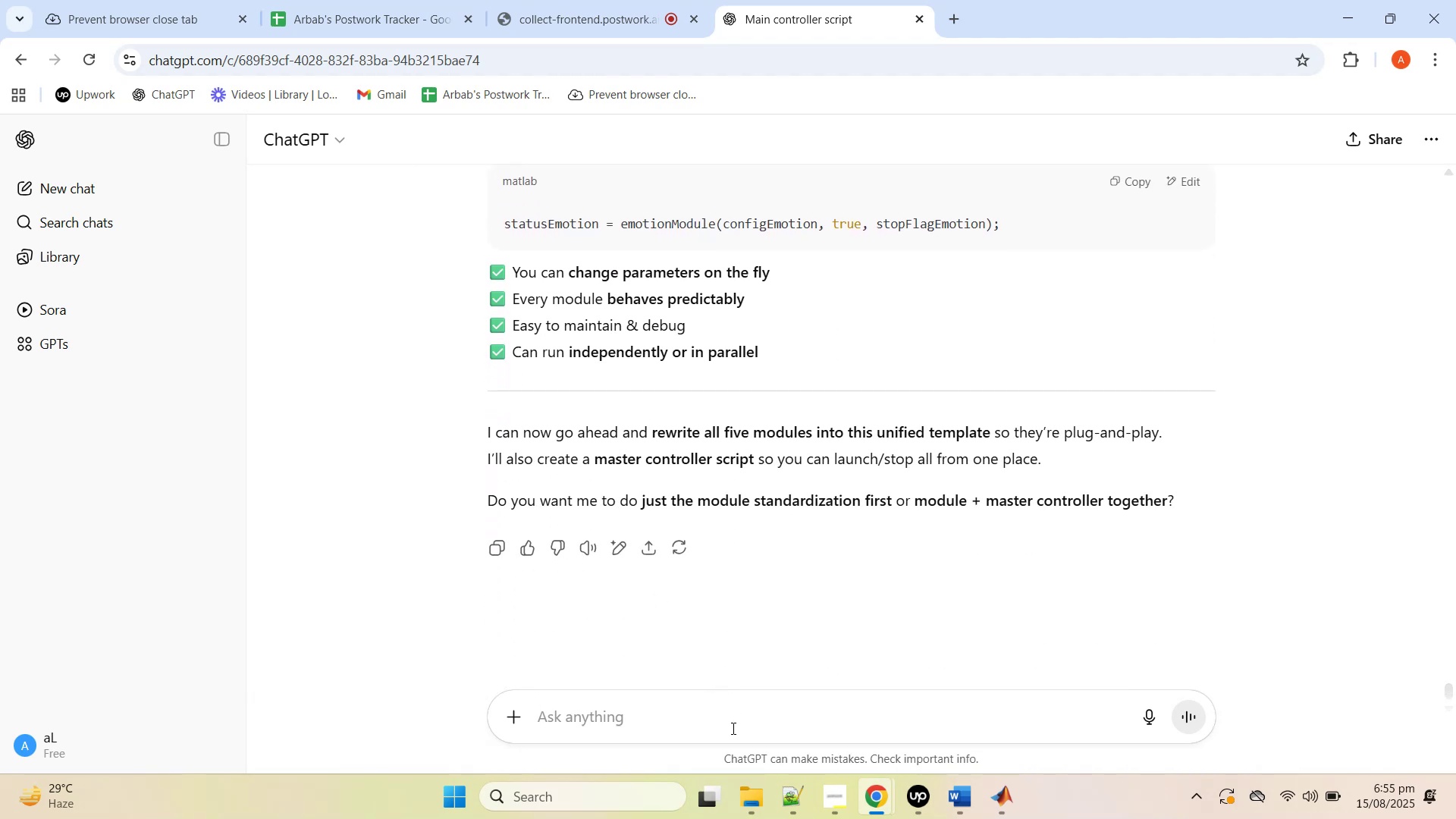 
left_click([719, 711])
 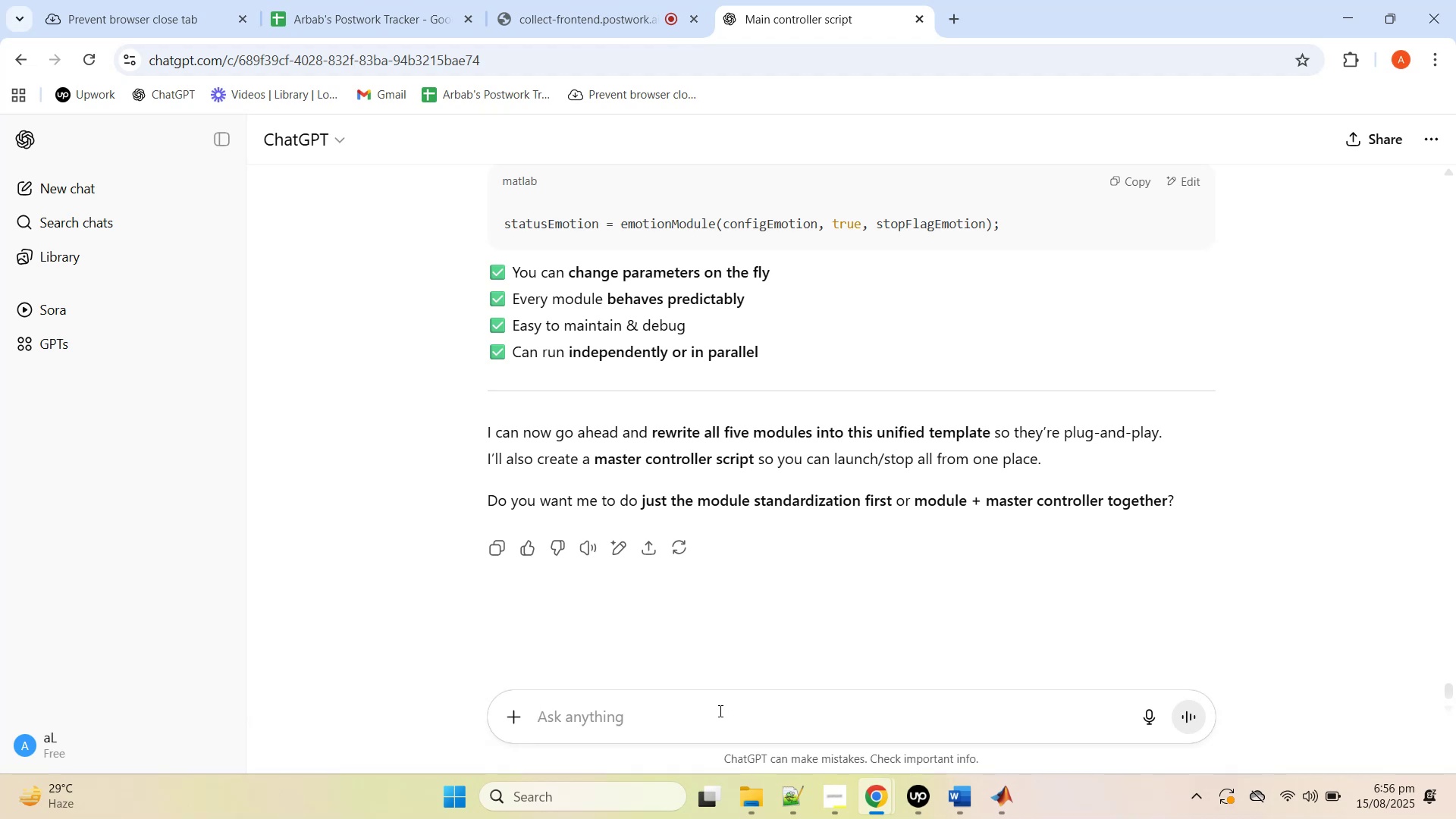 
type(do everythign )
key(Backspace)
key(Backspace)
key(Backspace)
type(ng together)
 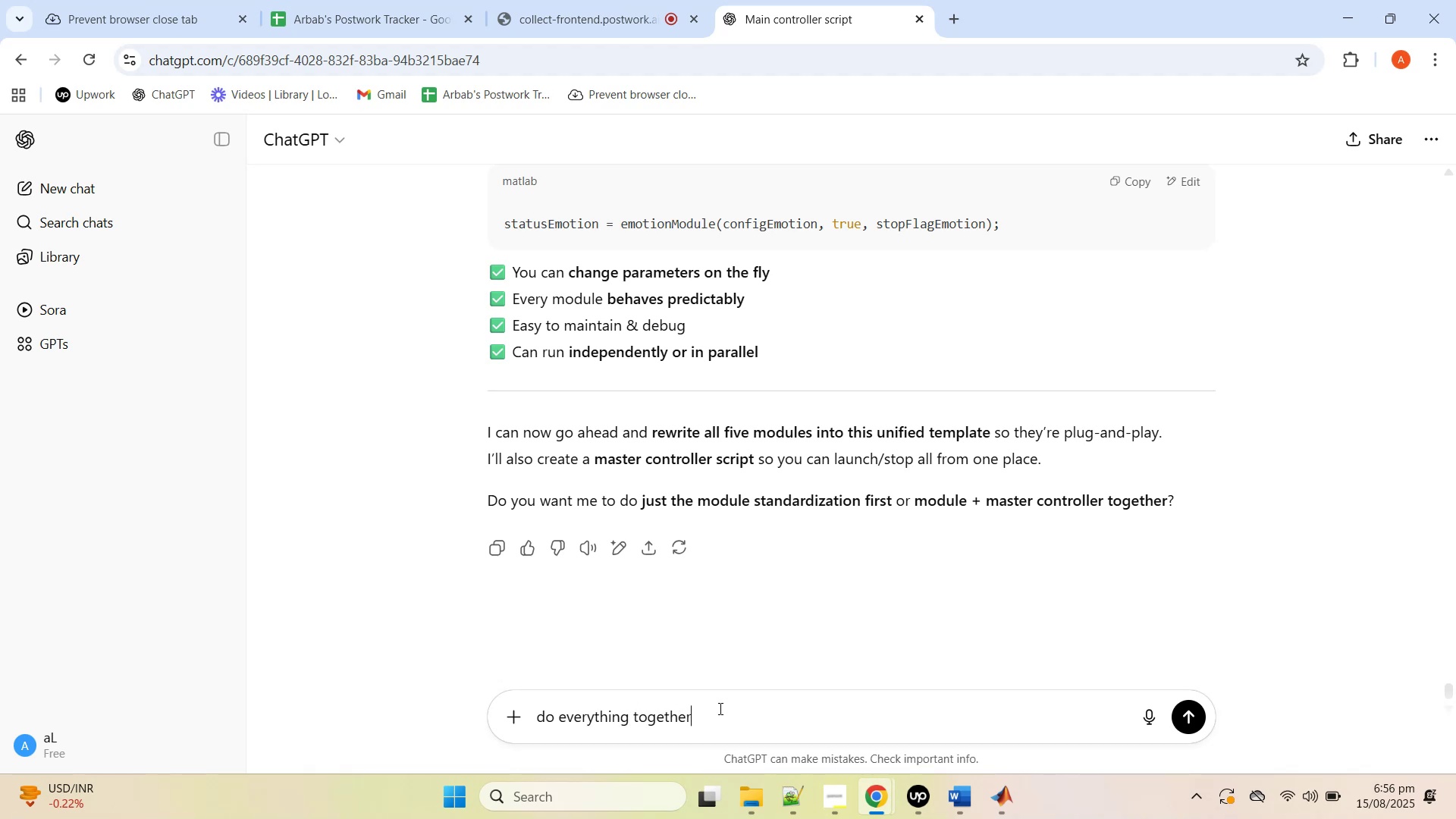 
key(Enter)
 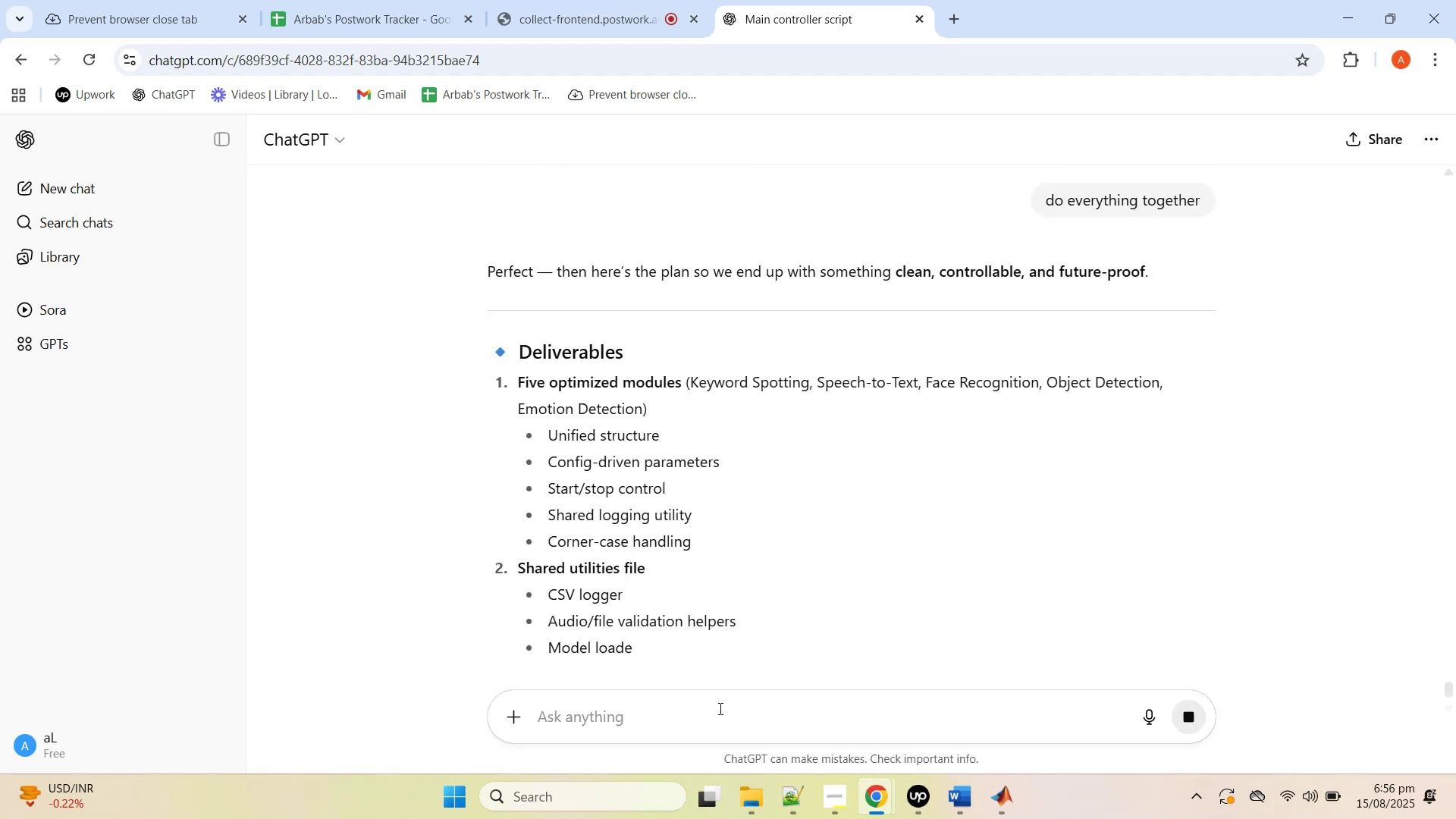 
wait(5.52)
 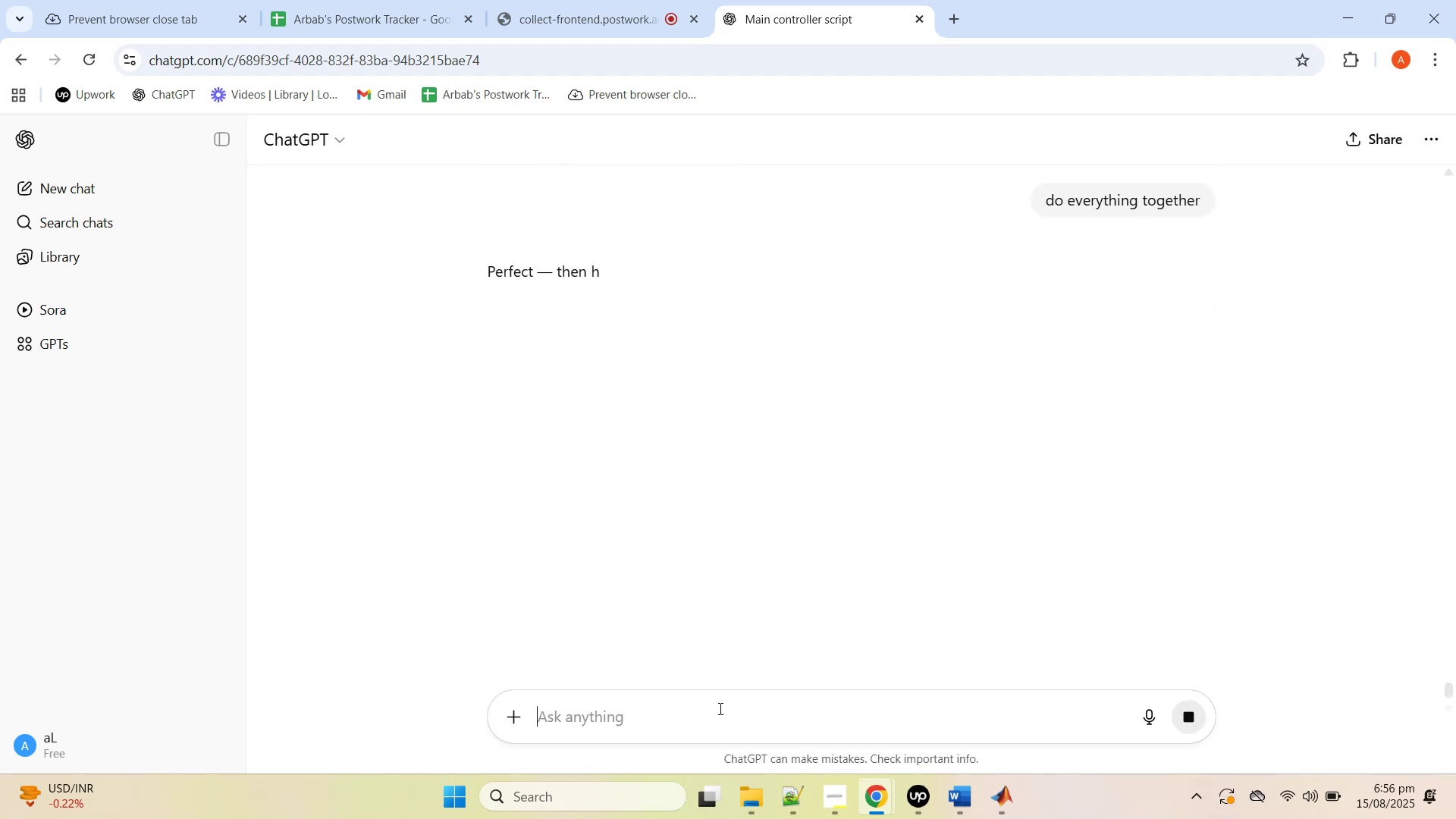 
scroll: coordinate [654, 535], scroll_direction: down, amount: 21.0
 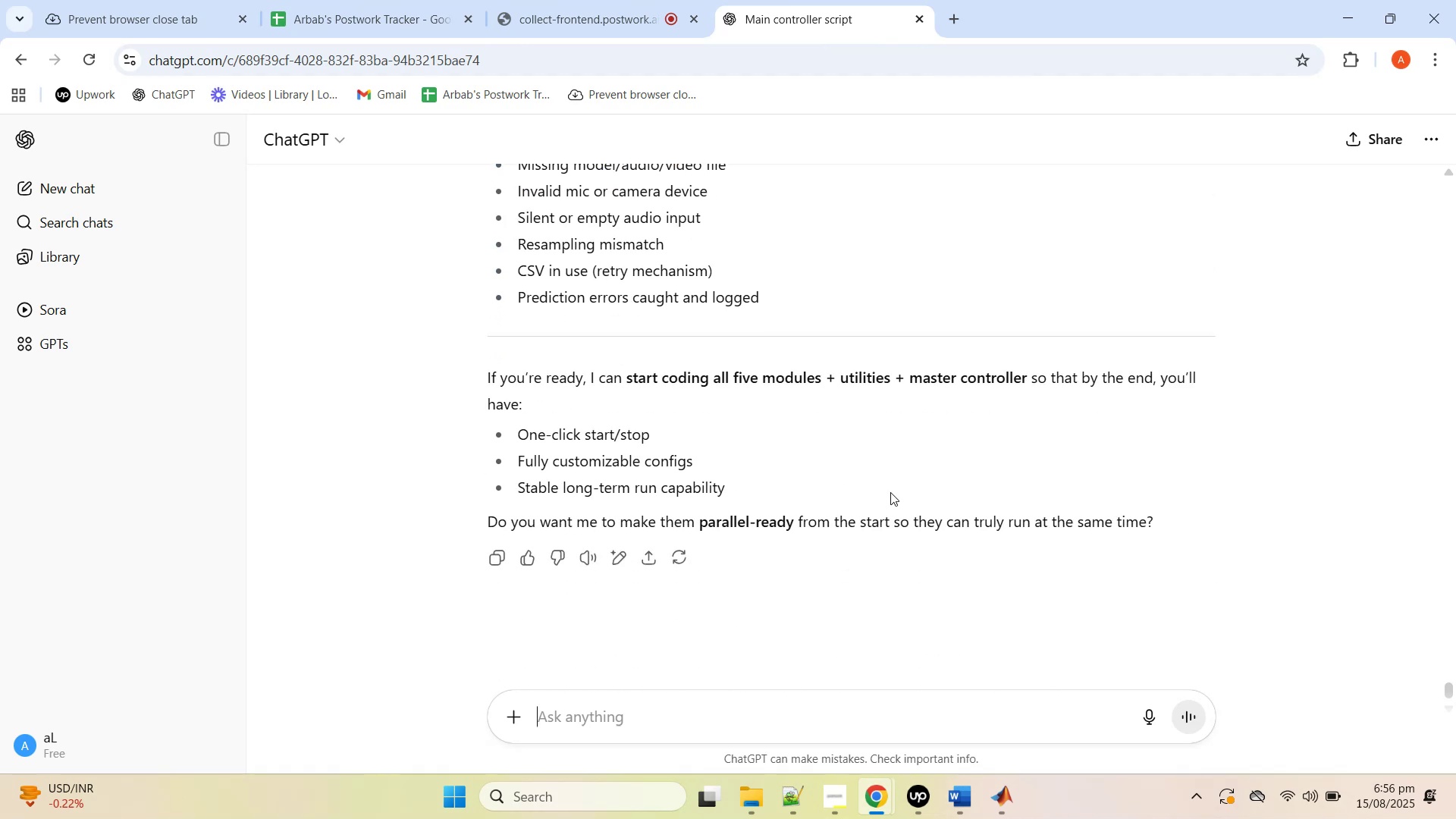 
wait(8.13)
 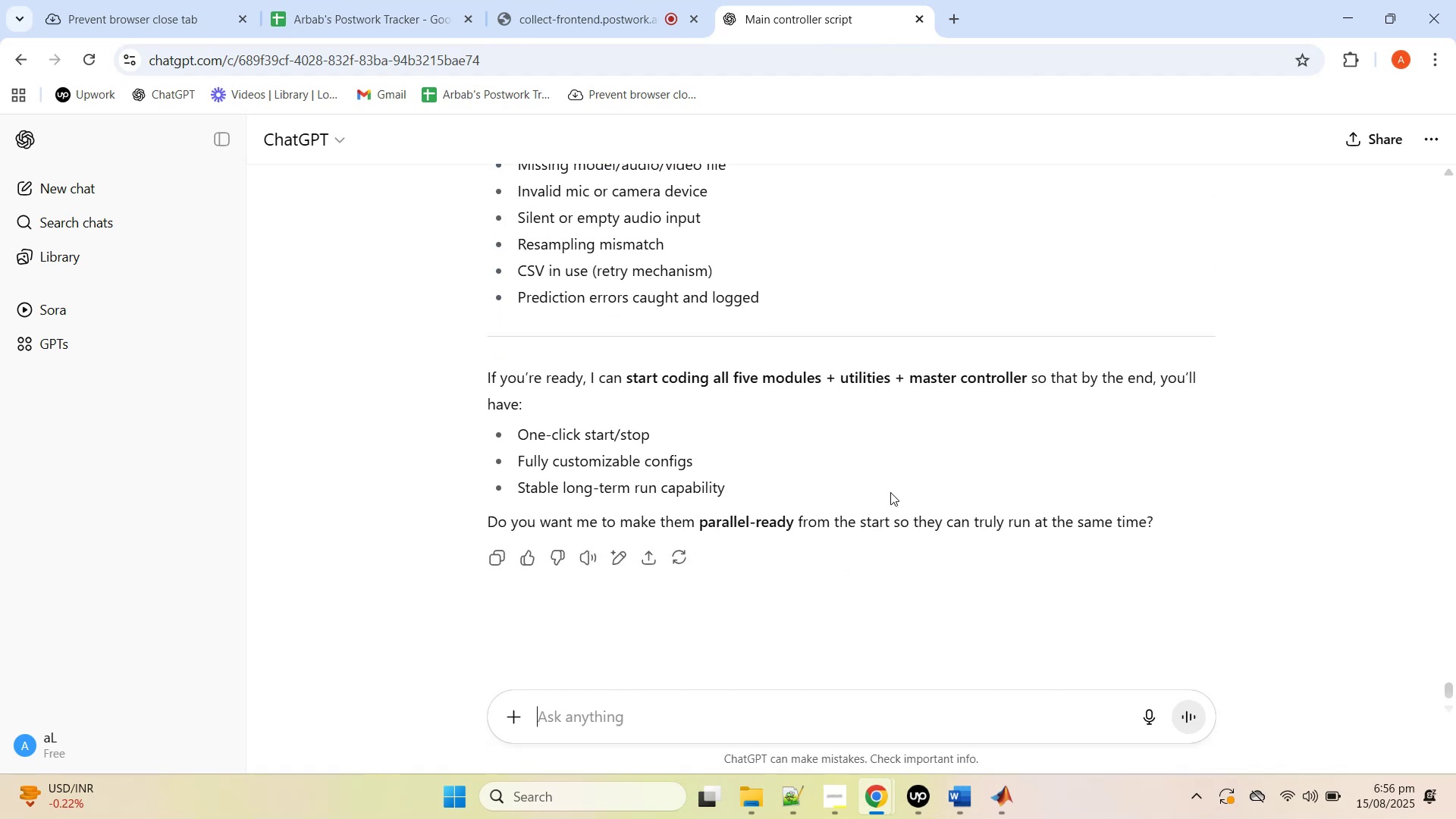 
left_click([701, 717])
 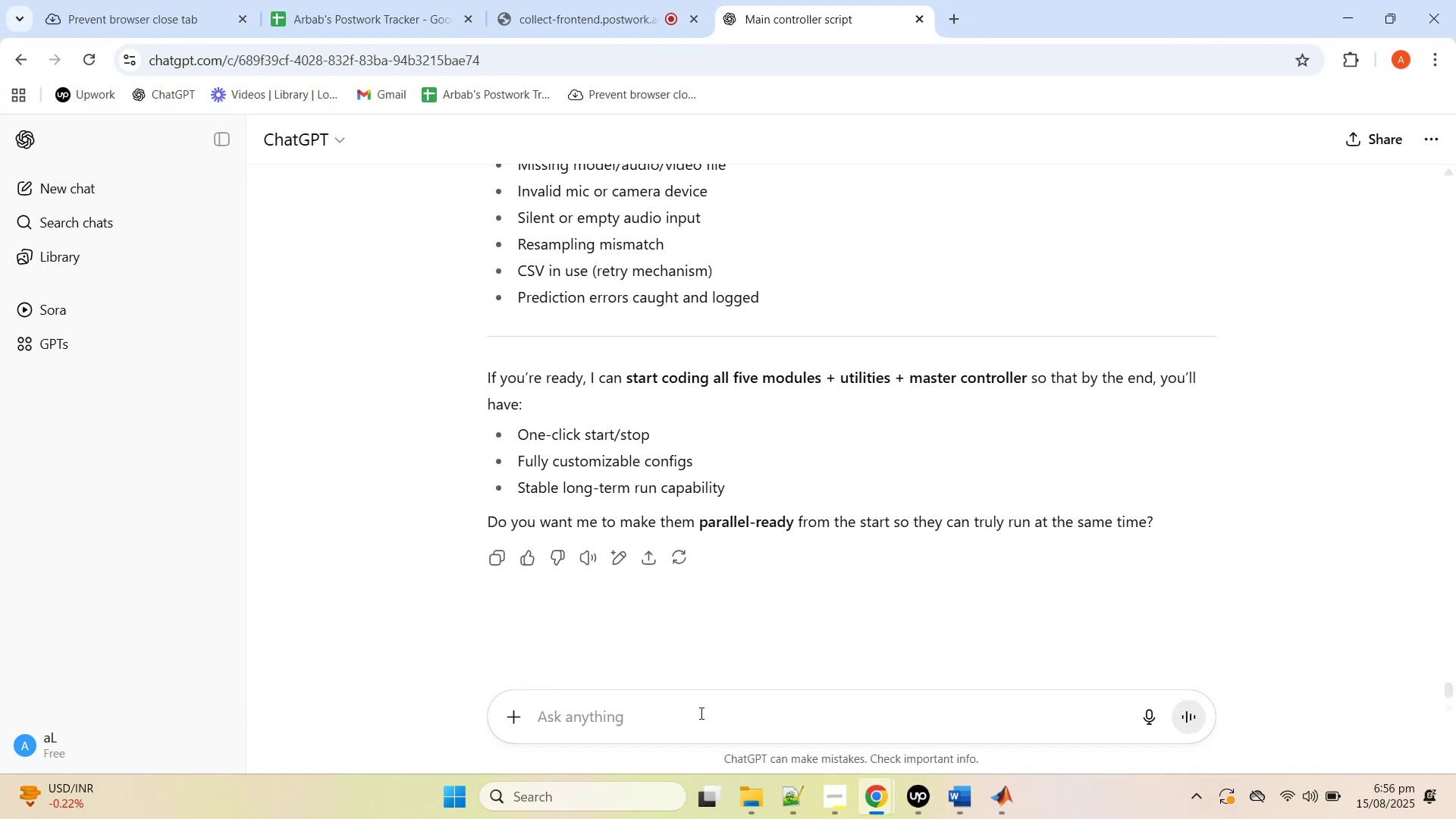 
type(yes please)
 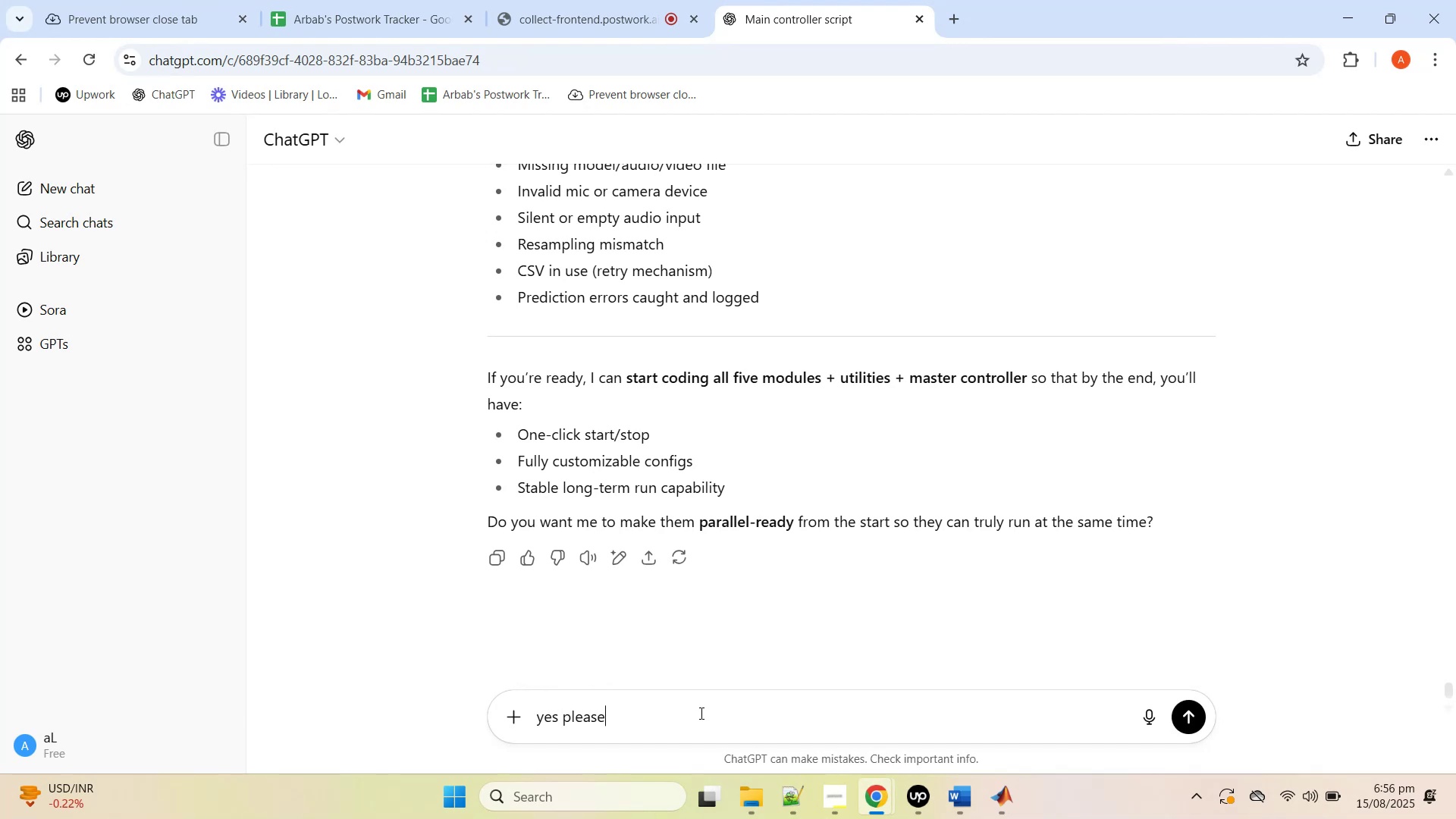 
key(Enter)
 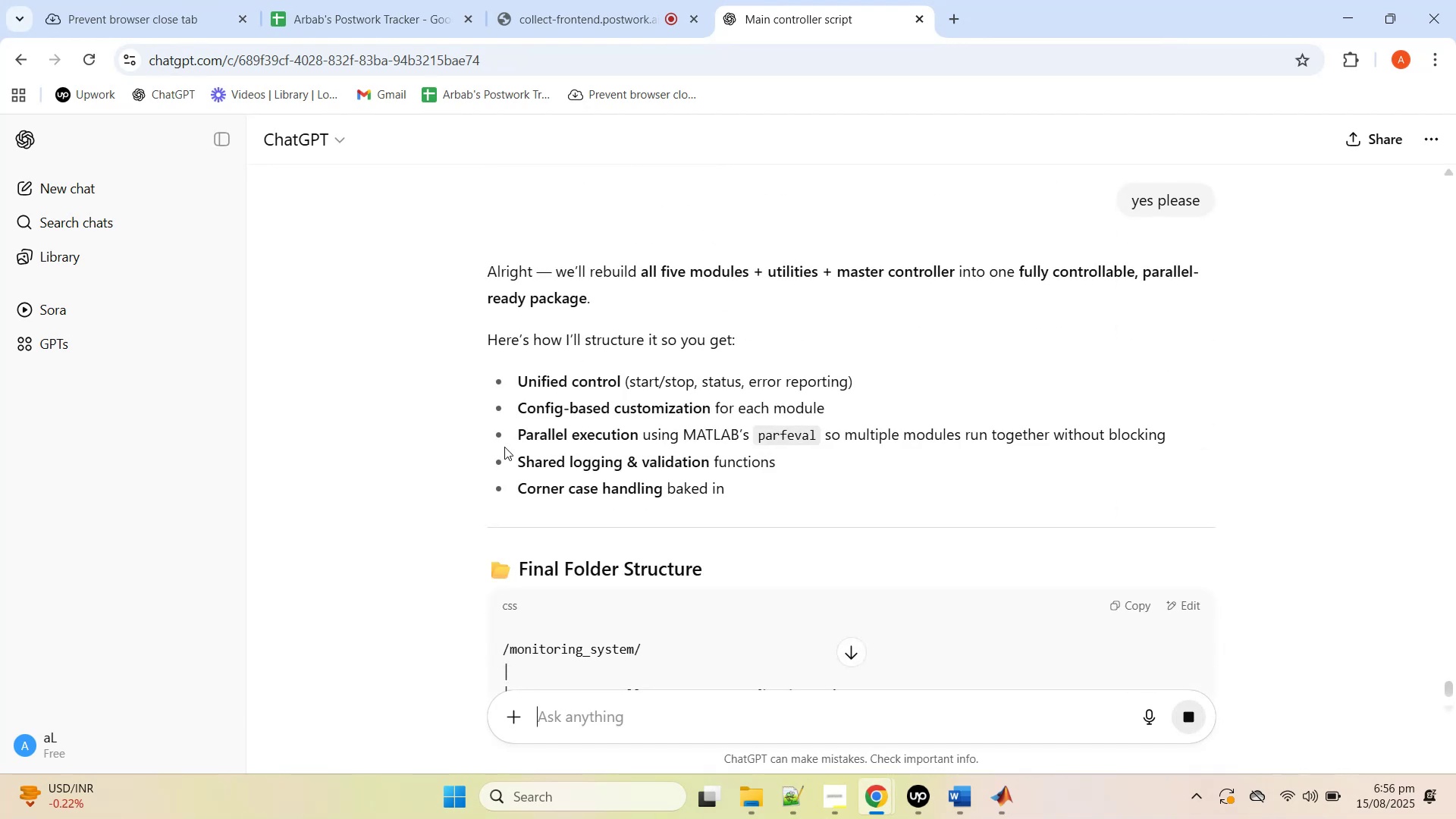 
wait(6.24)
 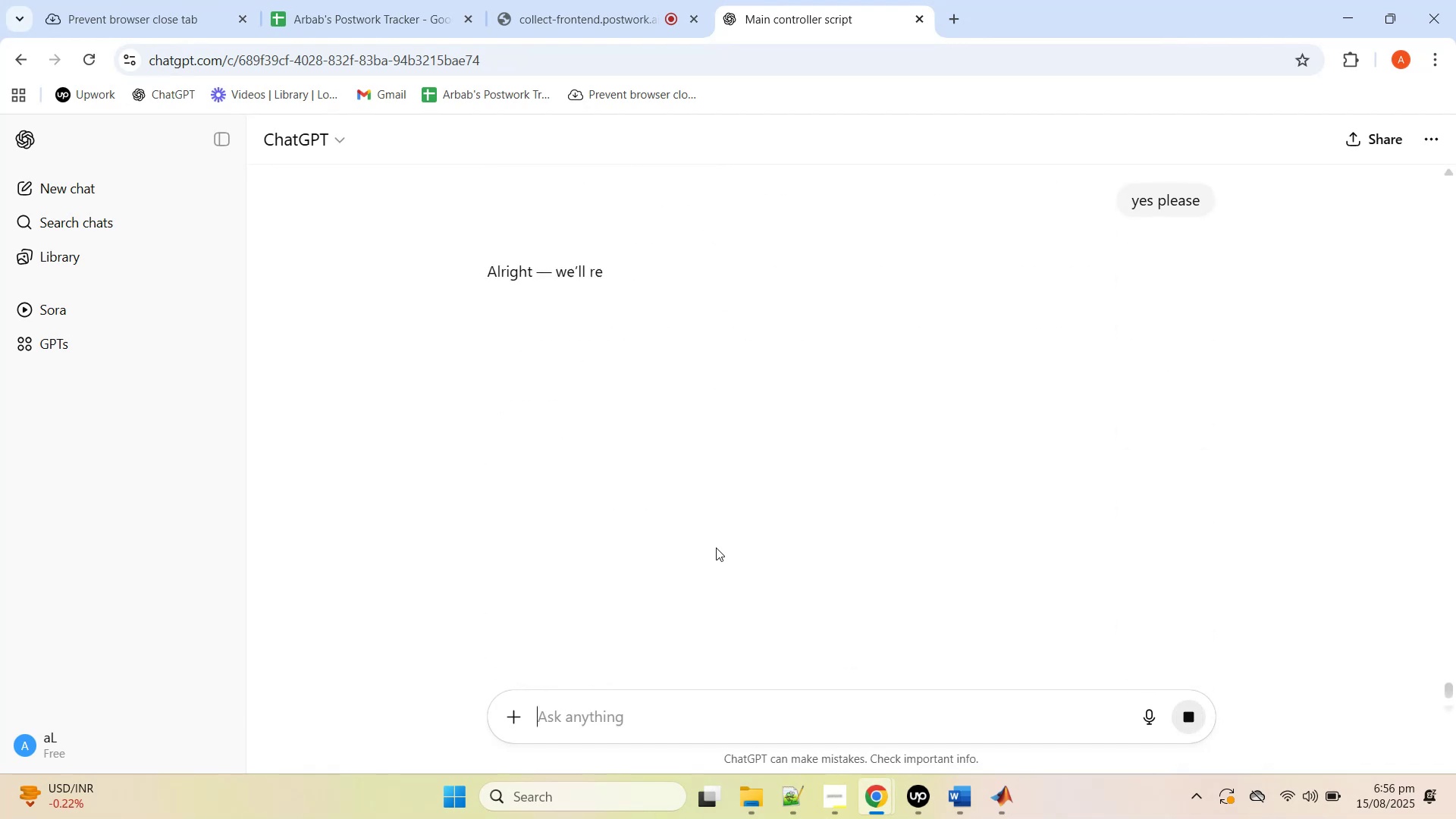 
scroll: coordinate [548, 446], scroll_direction: down, amount: 26.0
 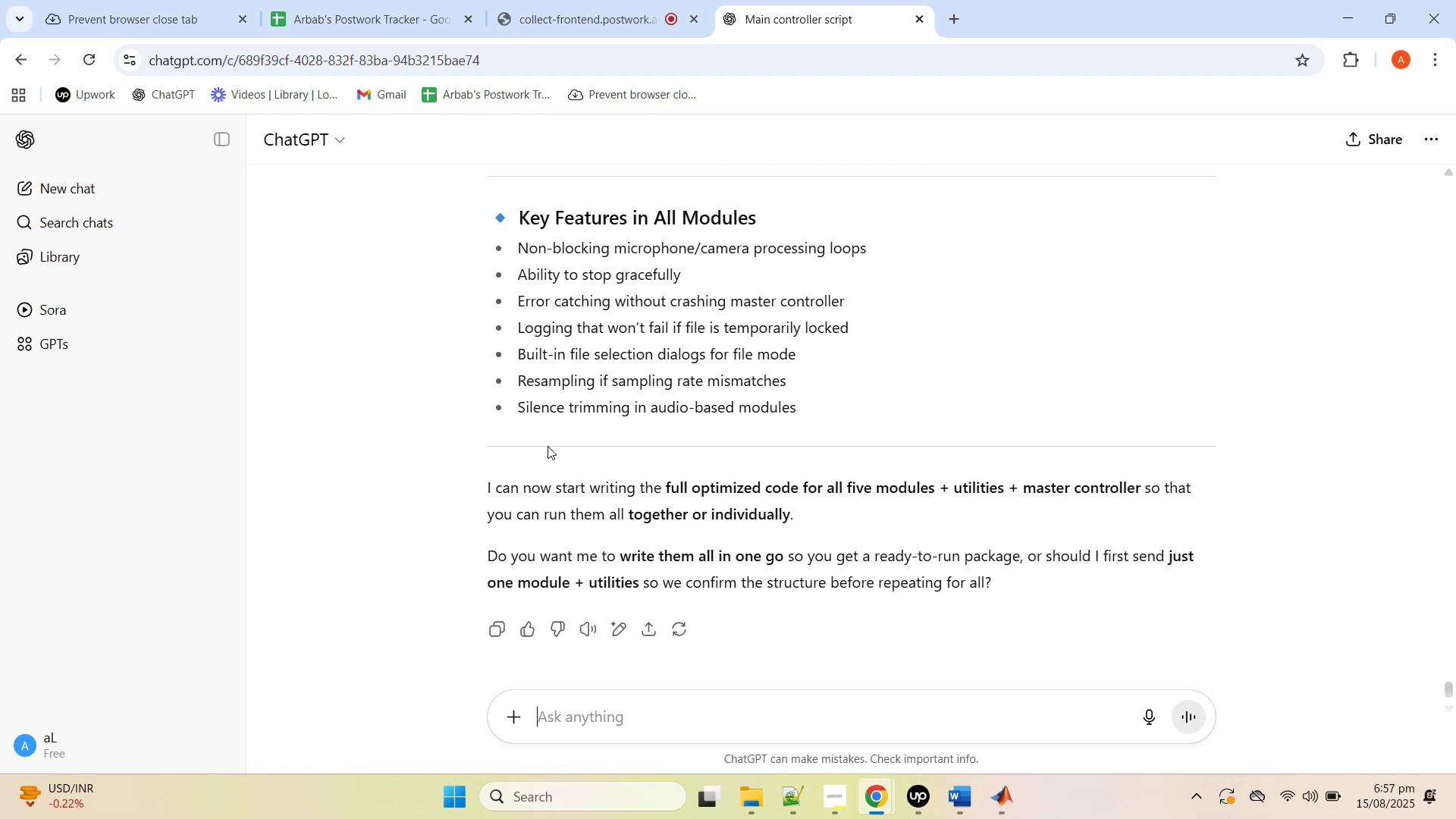 
wait(7.28)
 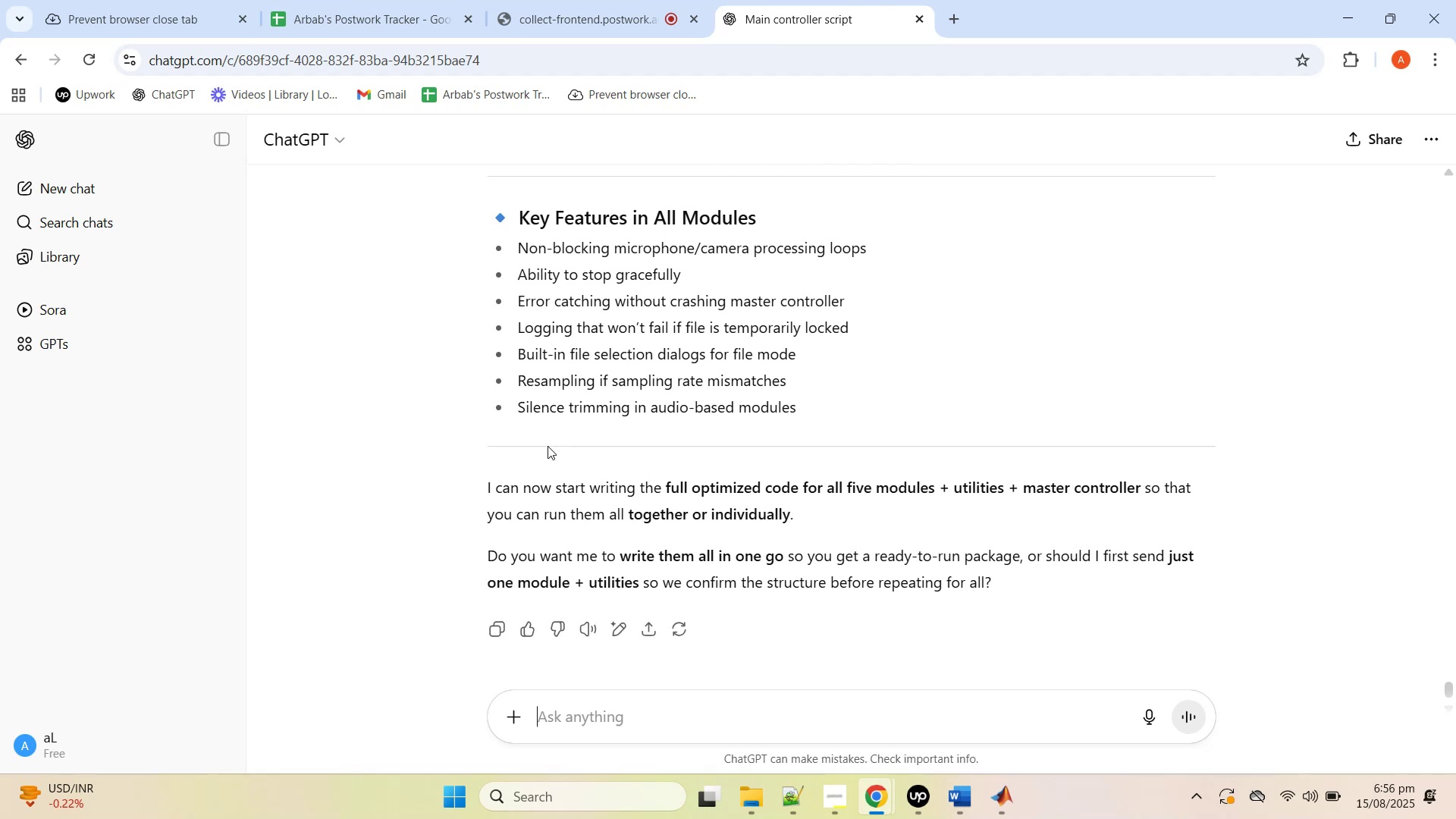 
left_click([767, 719])
 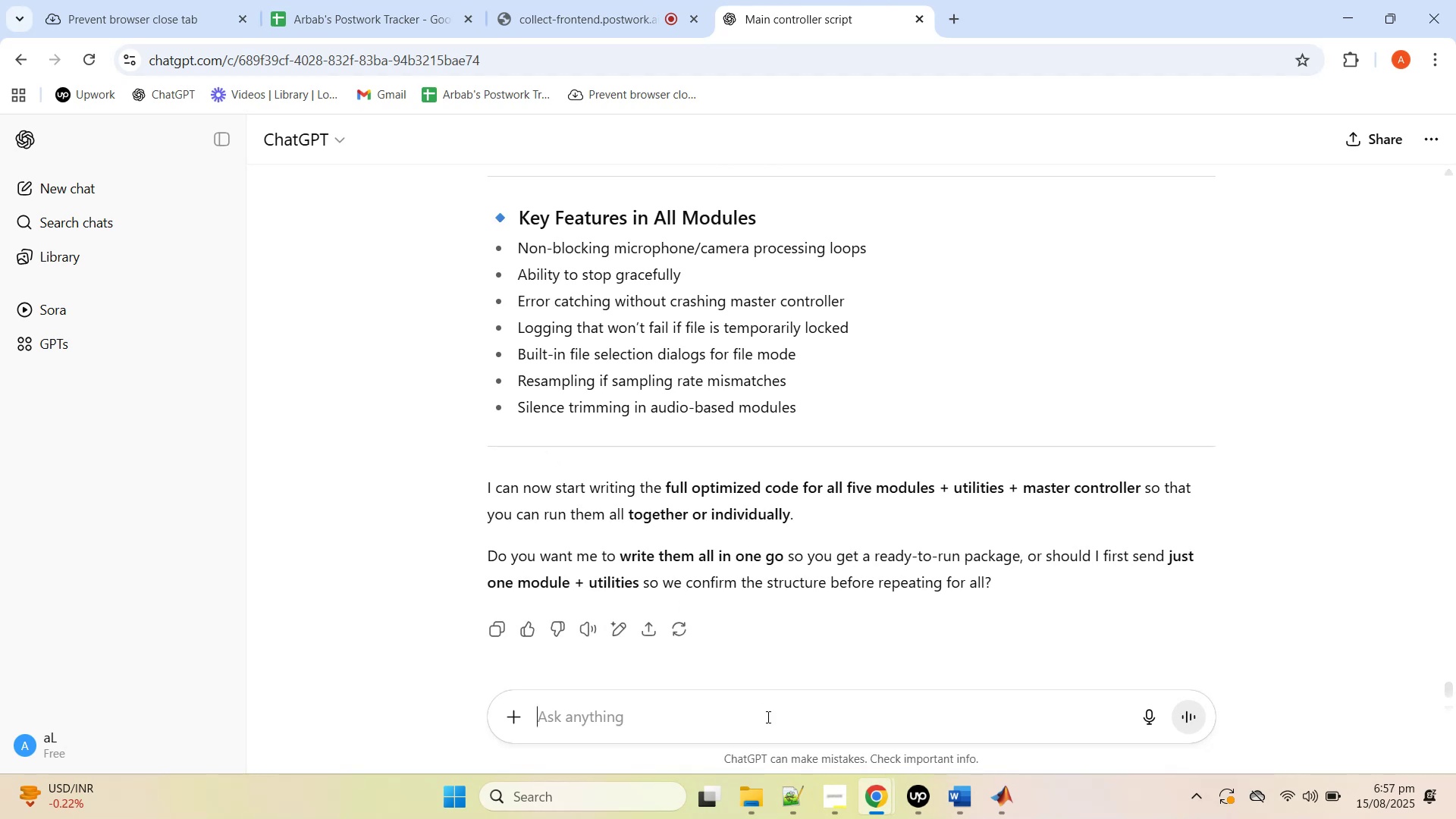 
type(in one go please)
 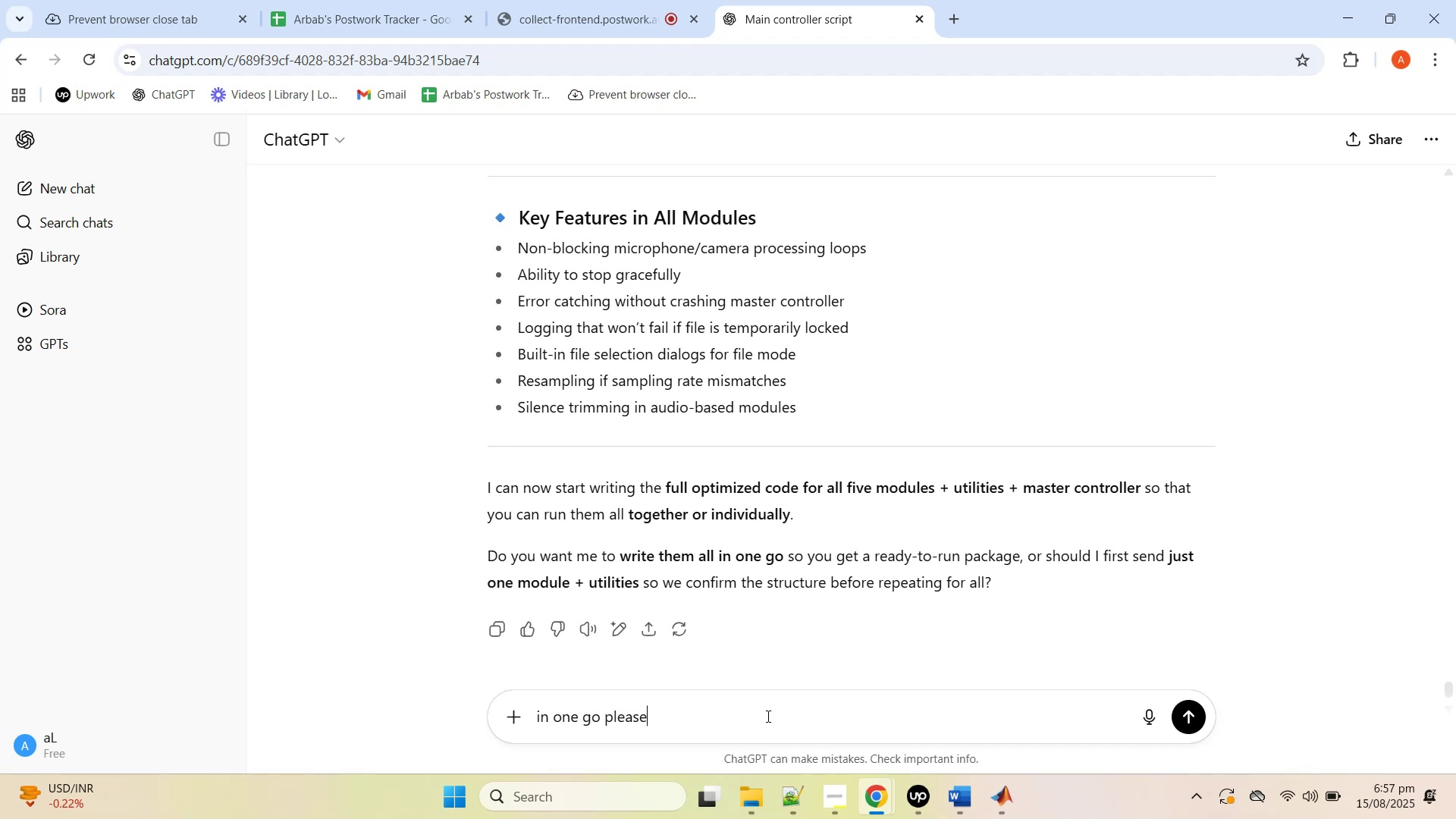 
key(Enter)
 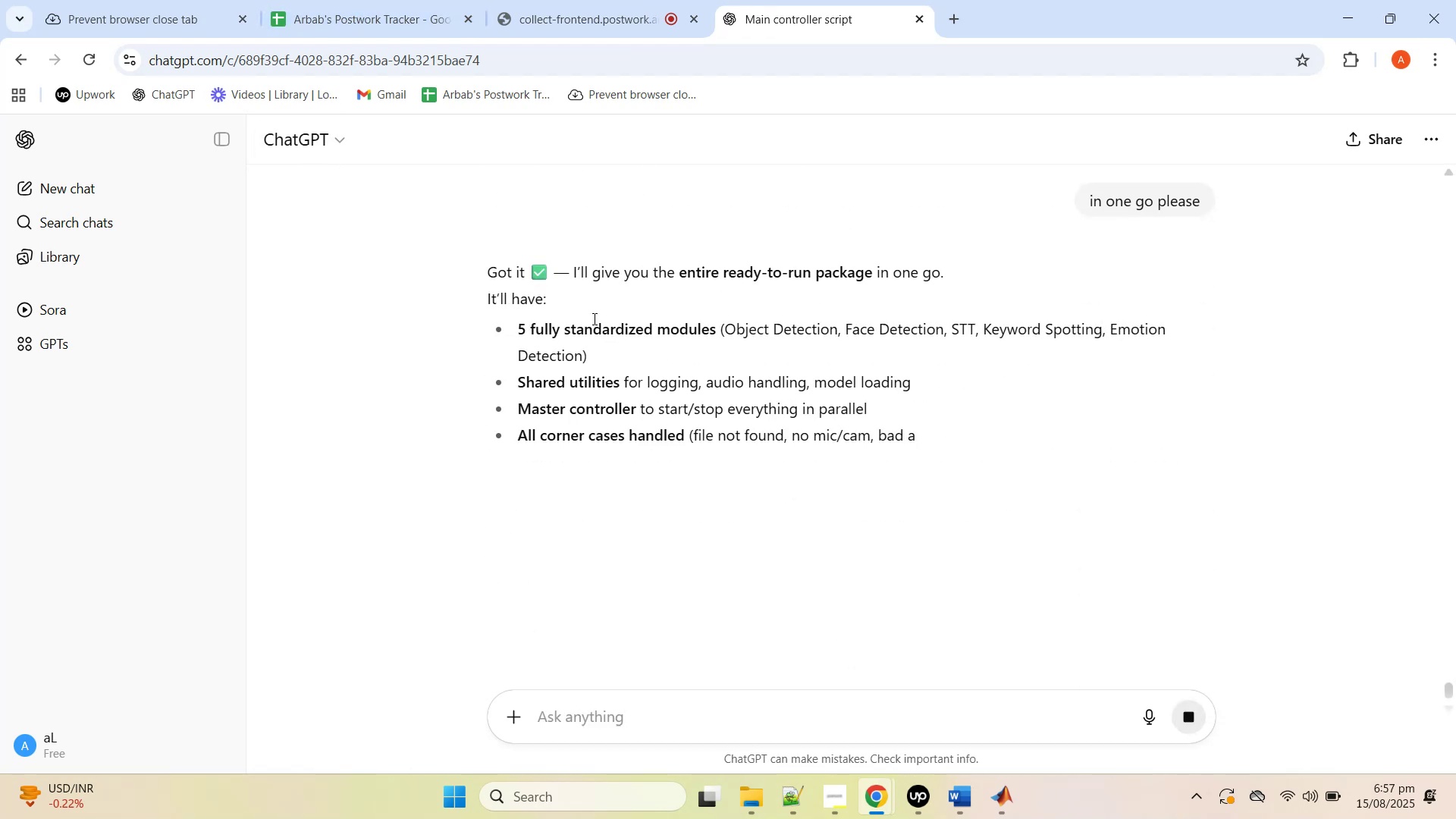 
wait(5.9)
 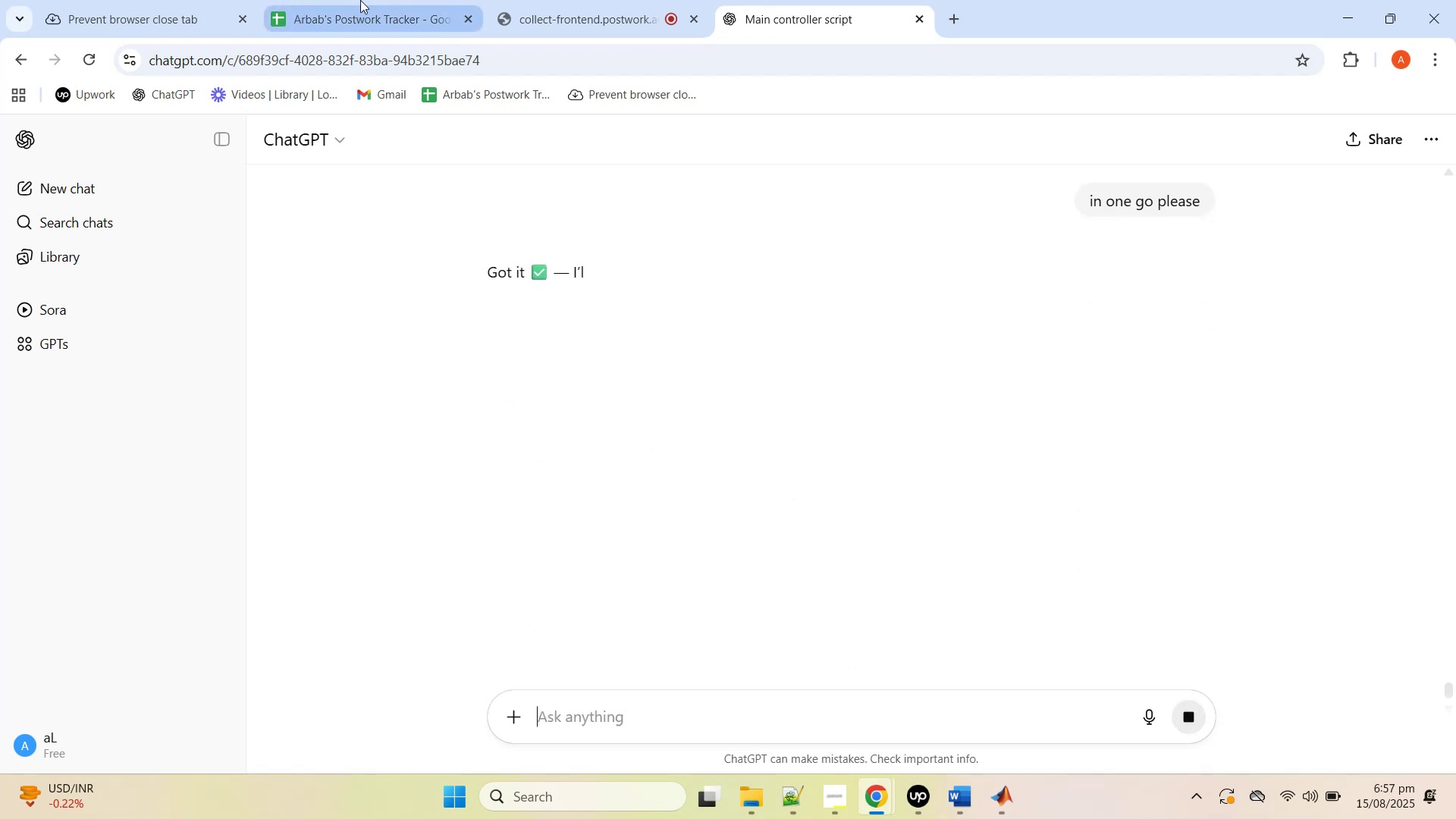 
scroll: coordinate [761, 369], scroll_direction: down, amount: 31.0
 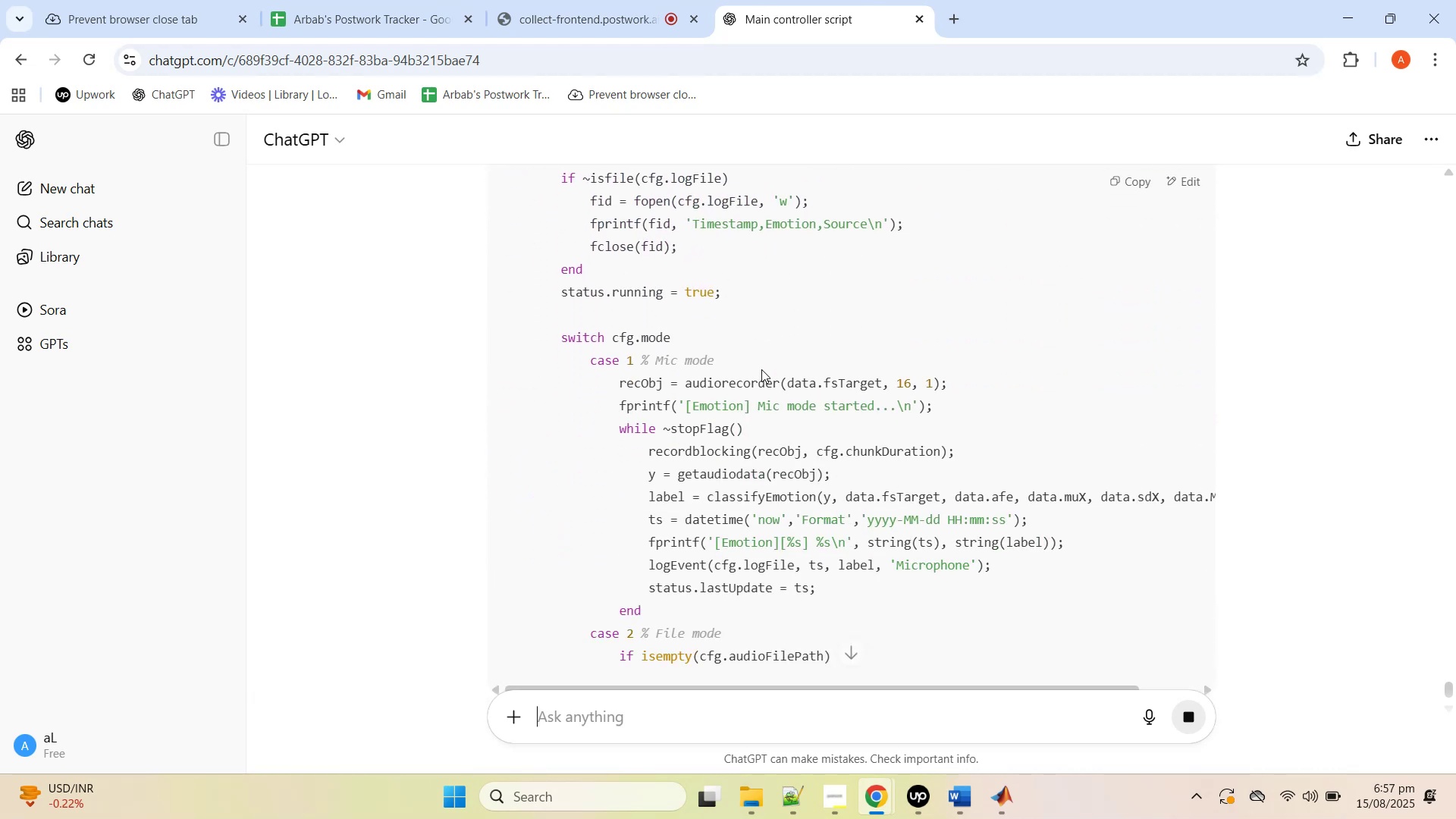 
scroll: coordinate [762, 366], scroll_direction: down, amount: 23.0
 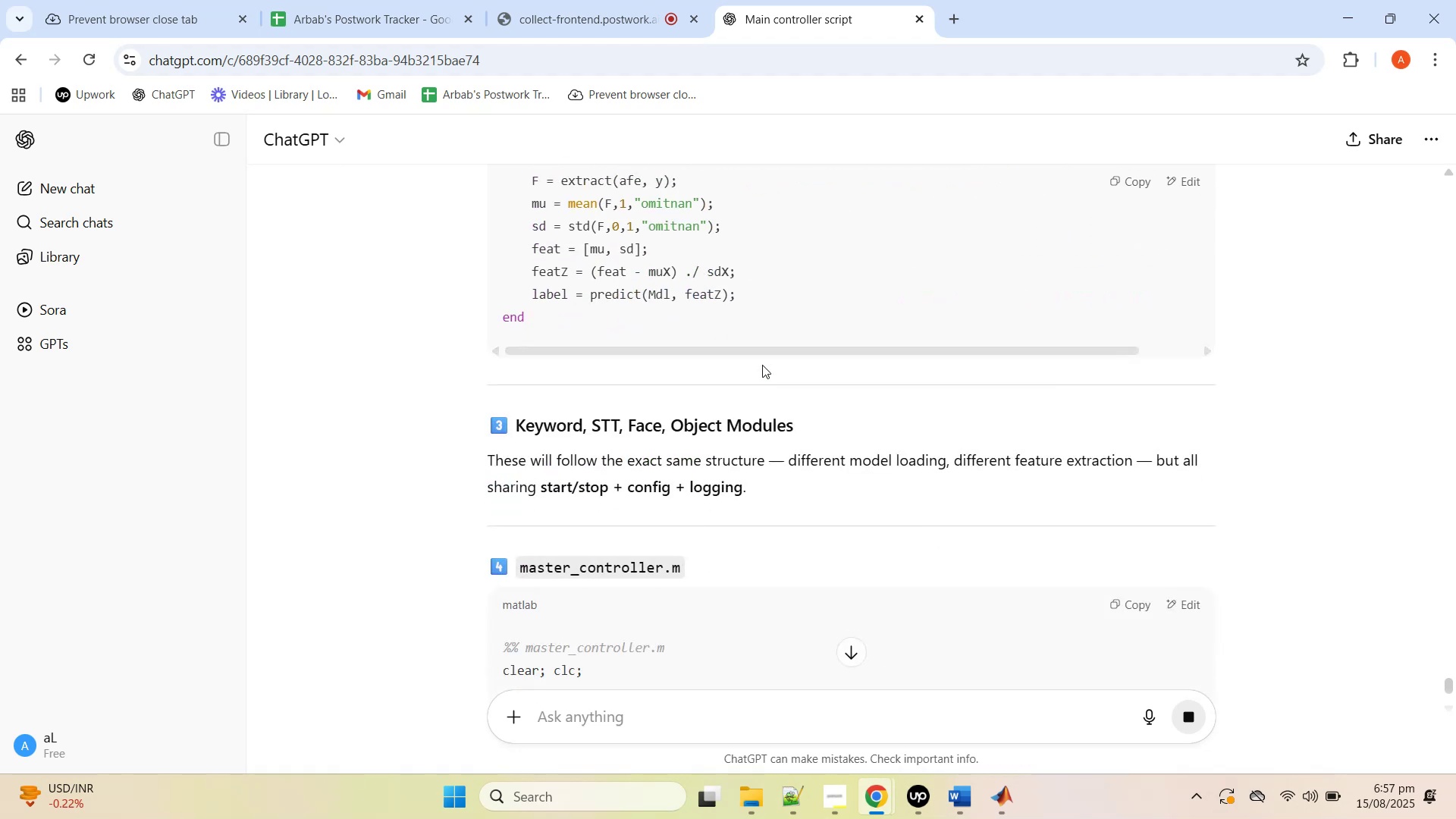 
scroll: coordinate [762, 365], scroll_direction: down, amount: 9.0
 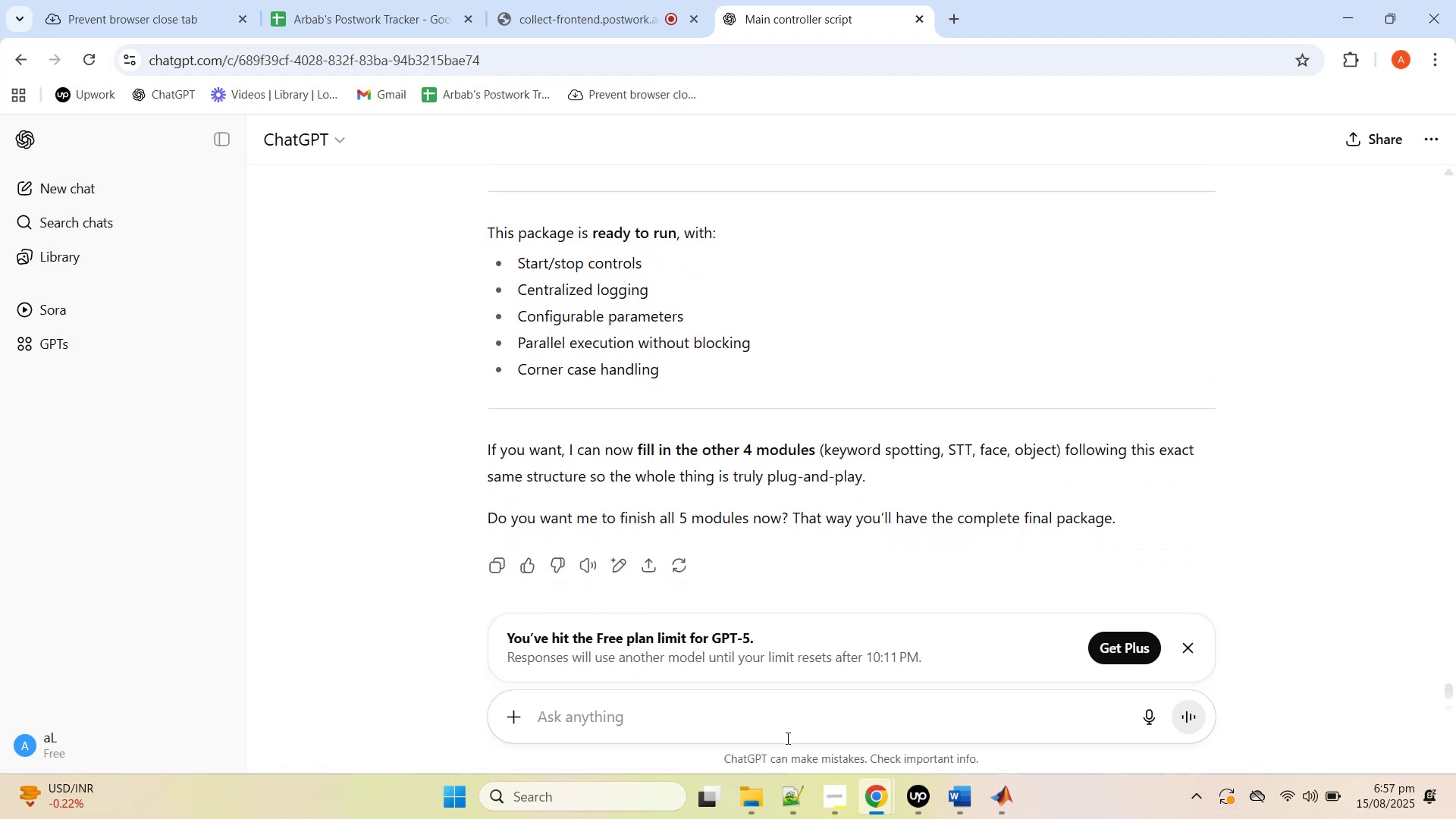 
left_click([777, 721])
 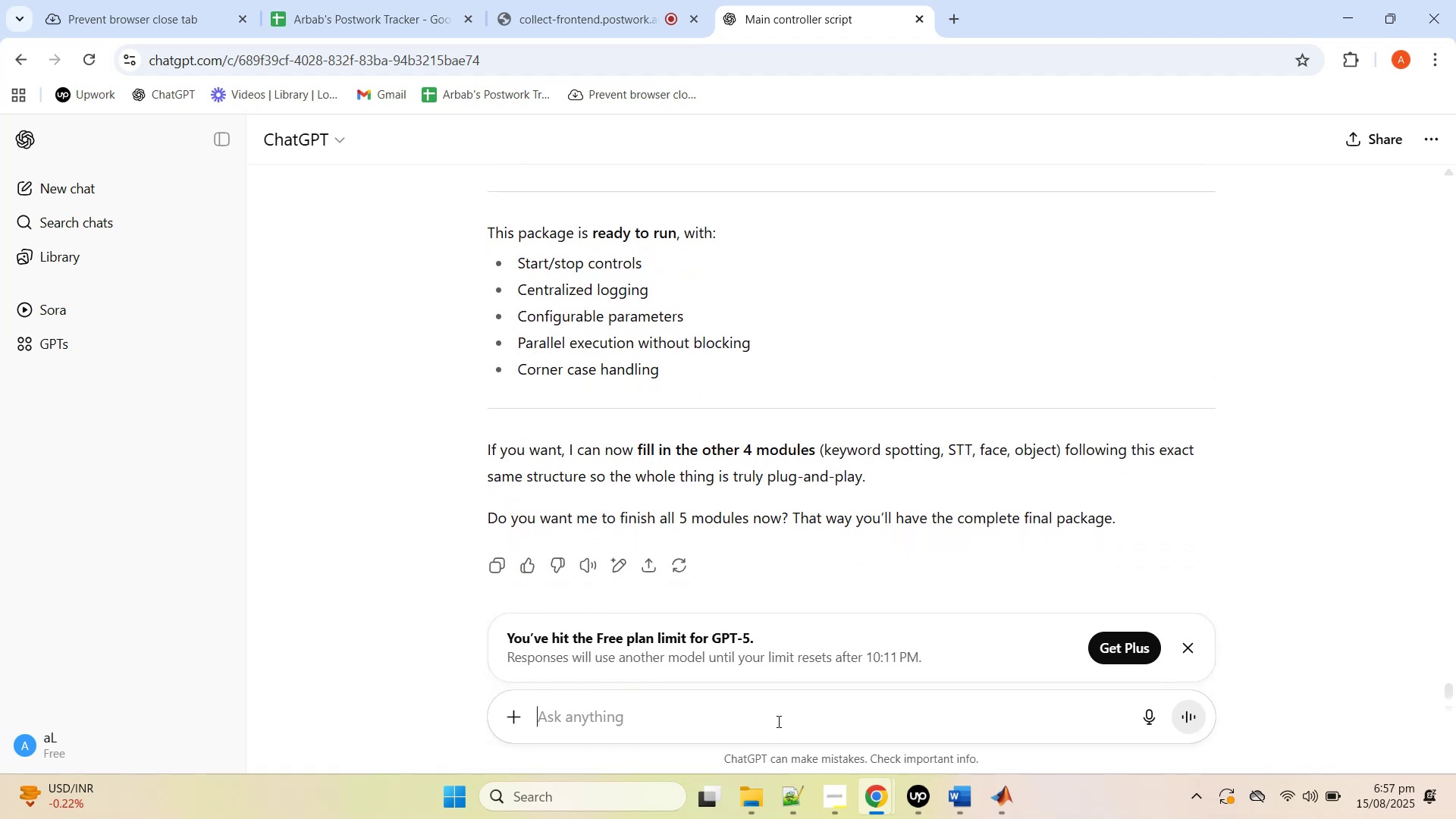 
left_click([777, 721])
 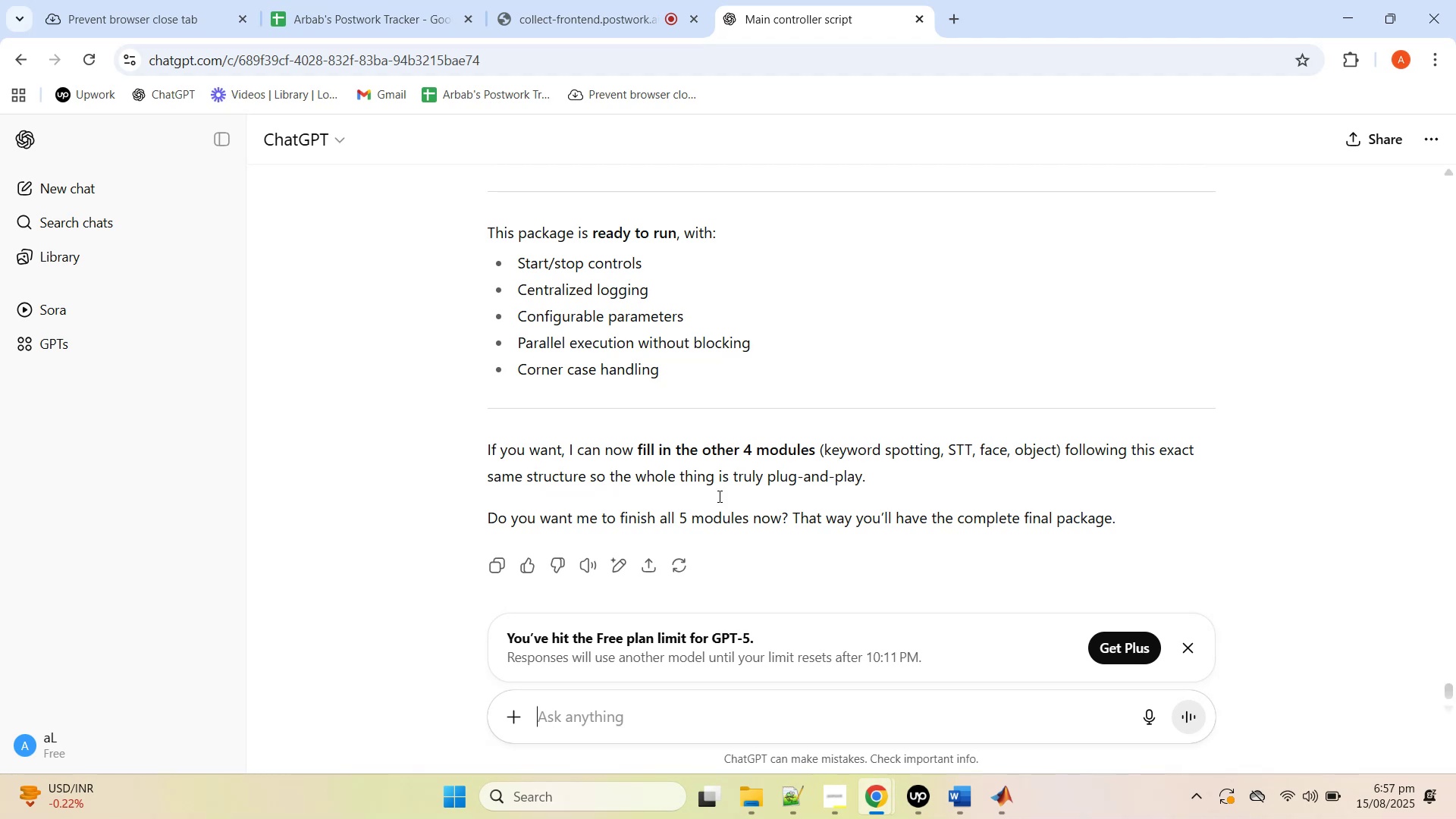 
scroll: coordinate [716, 451], scroll_direction: up, amount: 49.0
 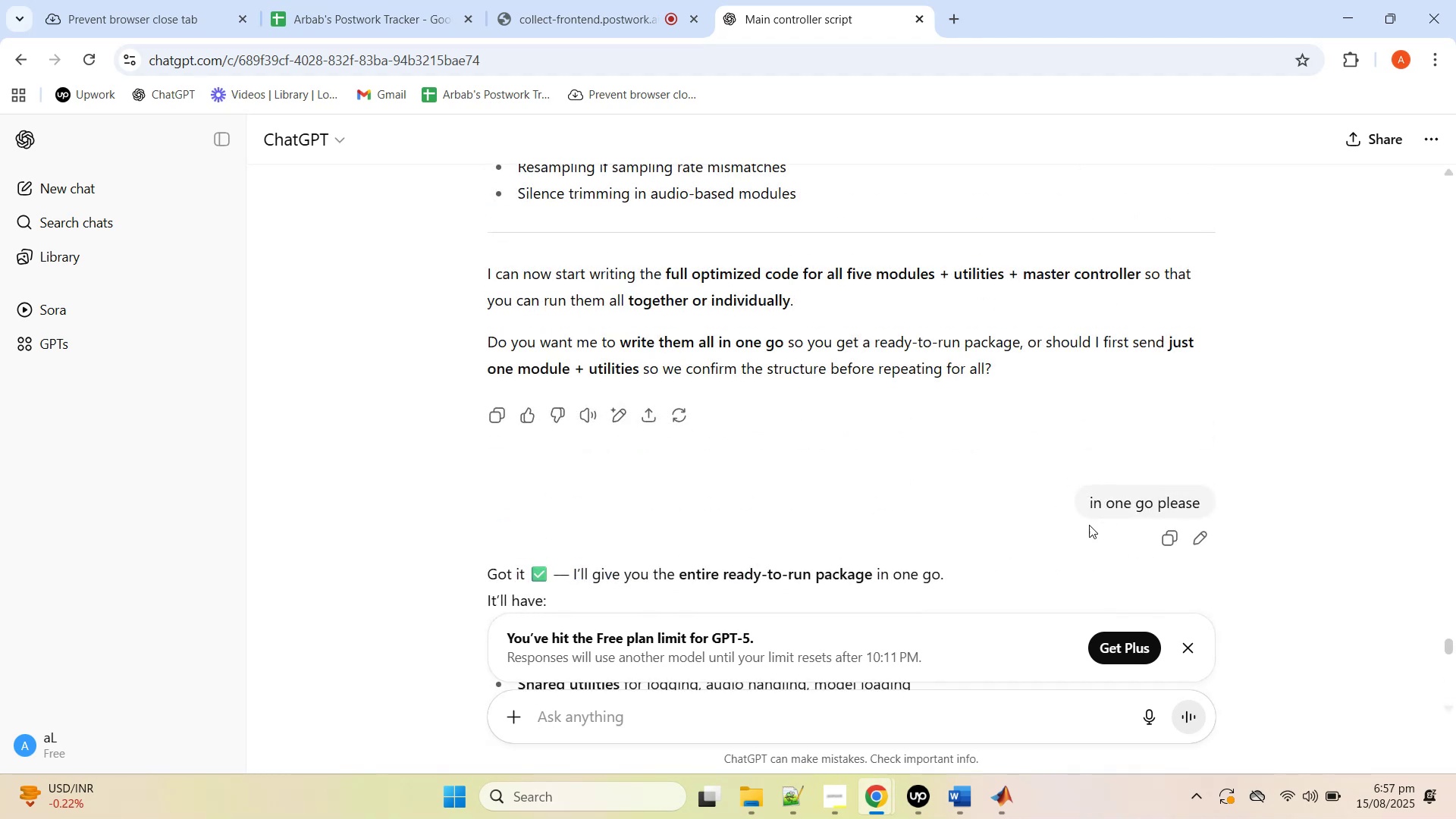 
left_click([1203, 540])
 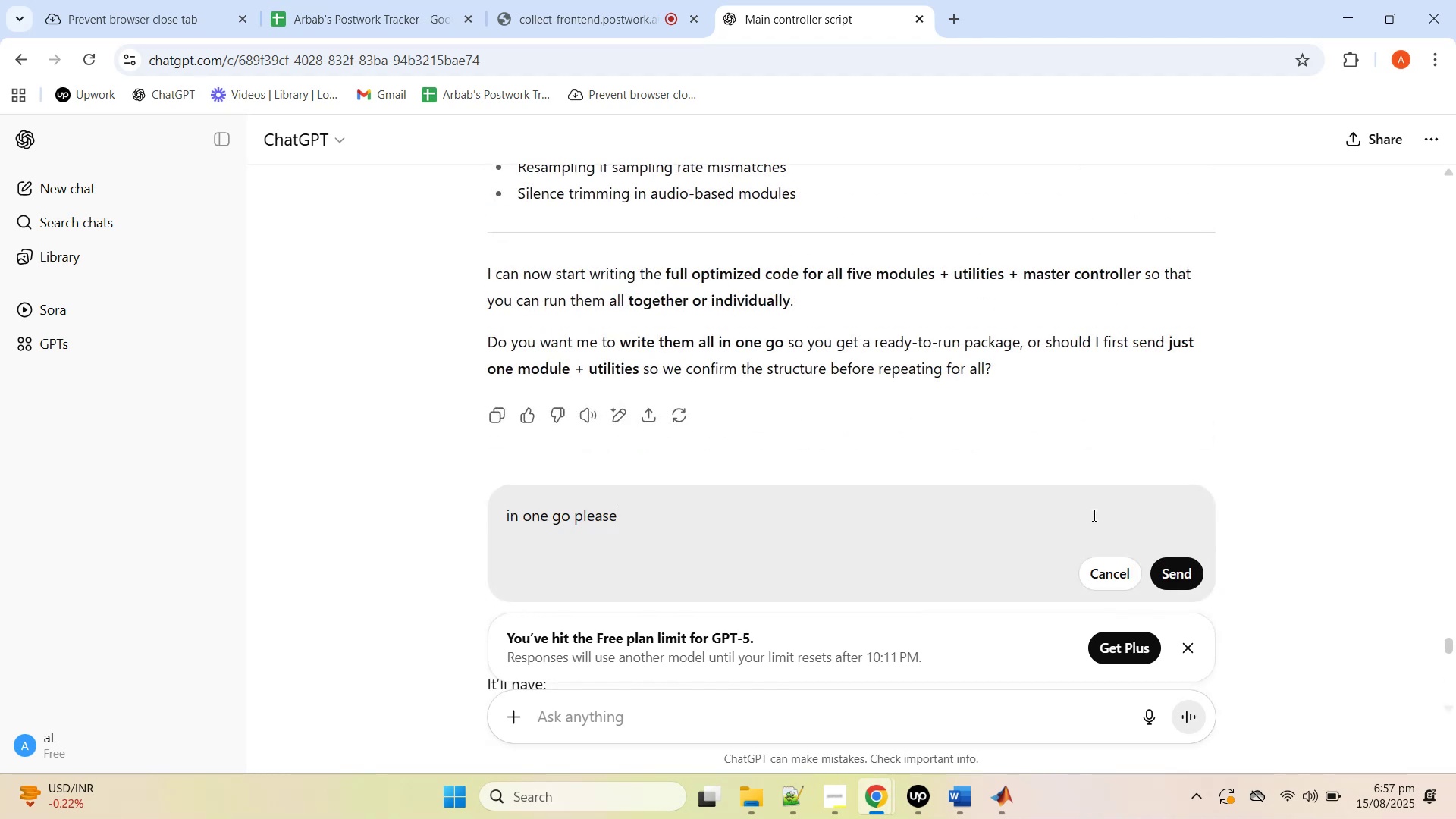 
left_click_drag(start_coordinate=[1081, 527], to_coordinate=[104, 523])
 